 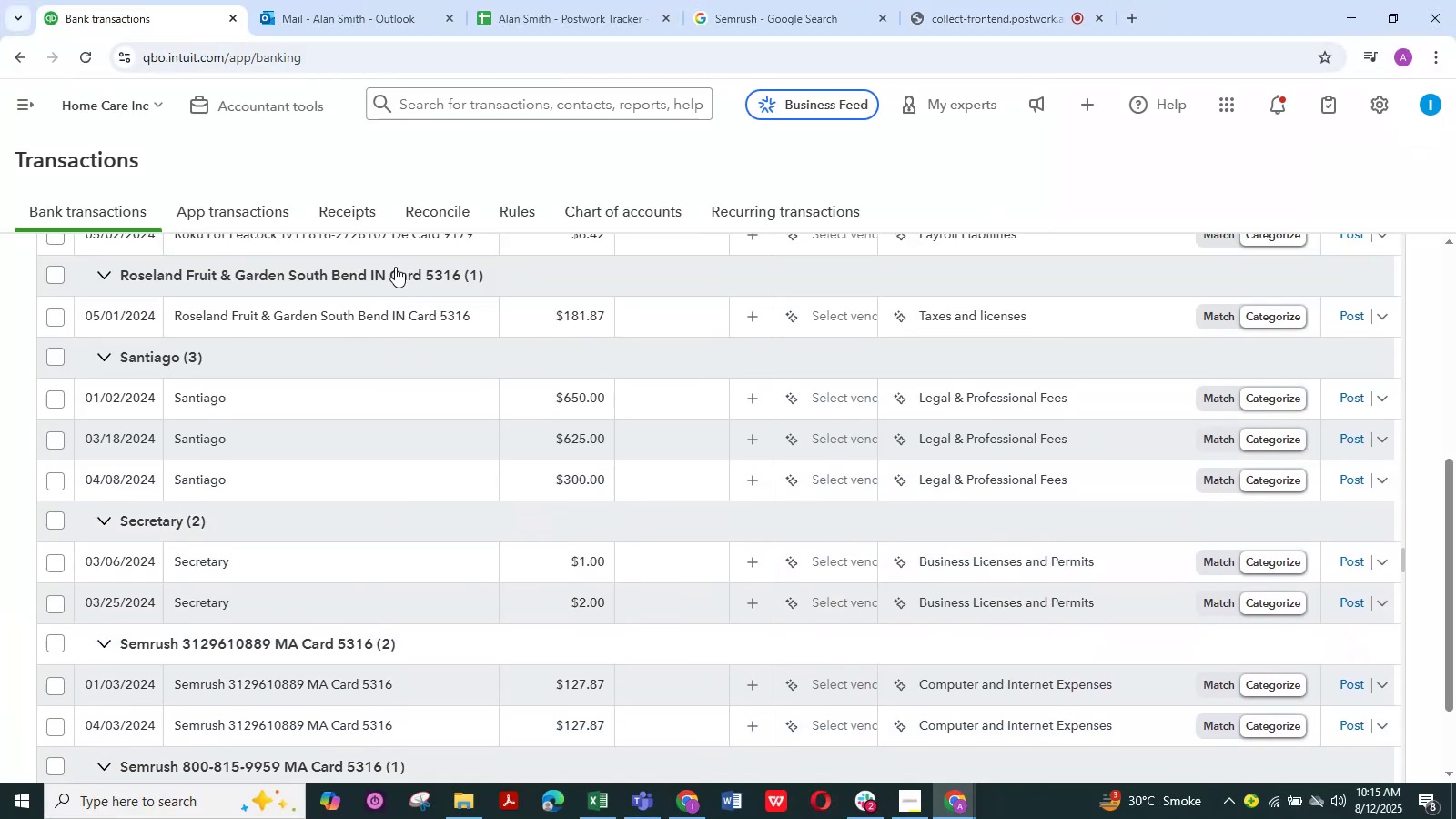 
scroll: coordinate [364, 376], scroll_direction: up, amount: 72.0
 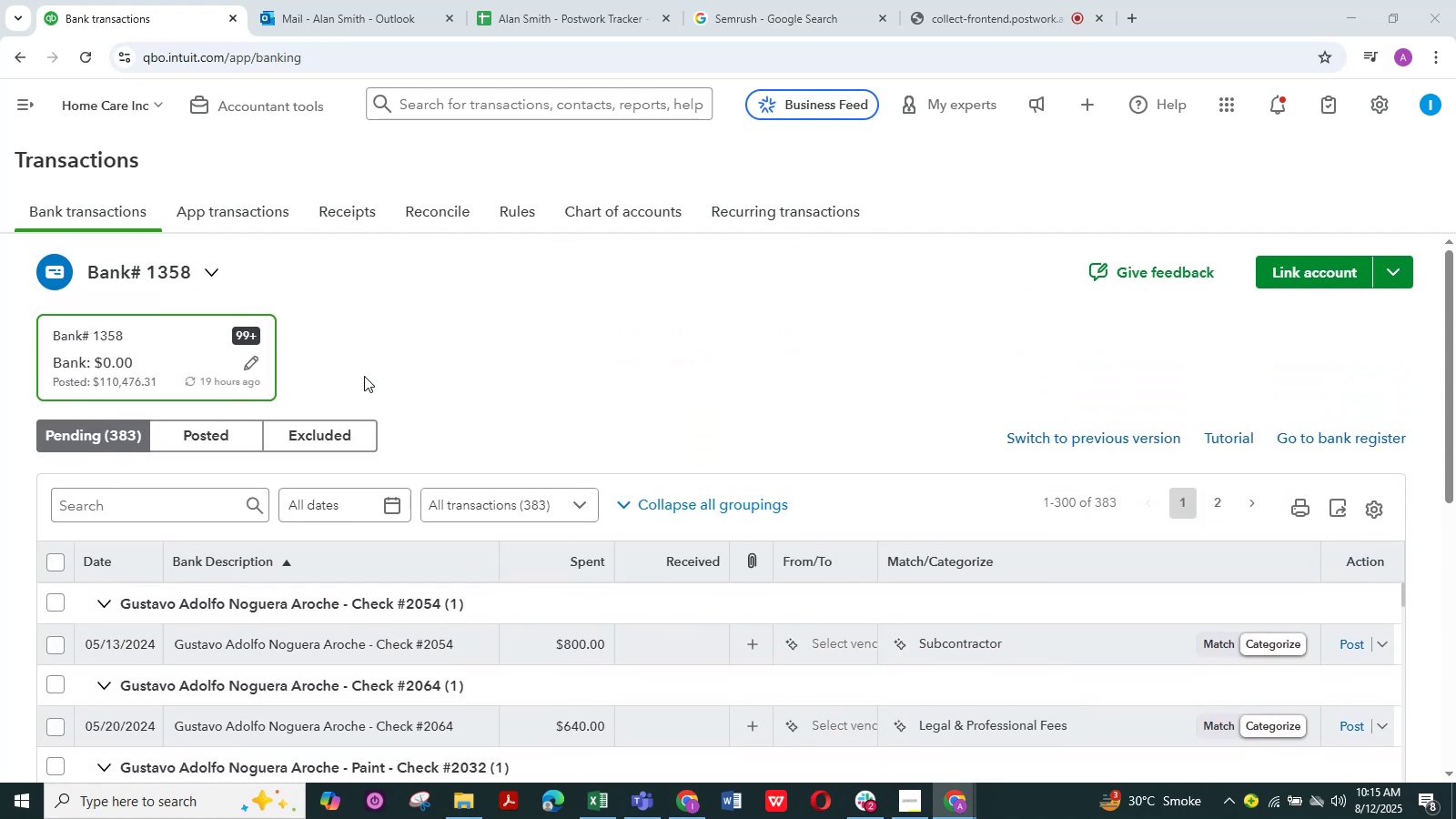 
wait(13.74)
 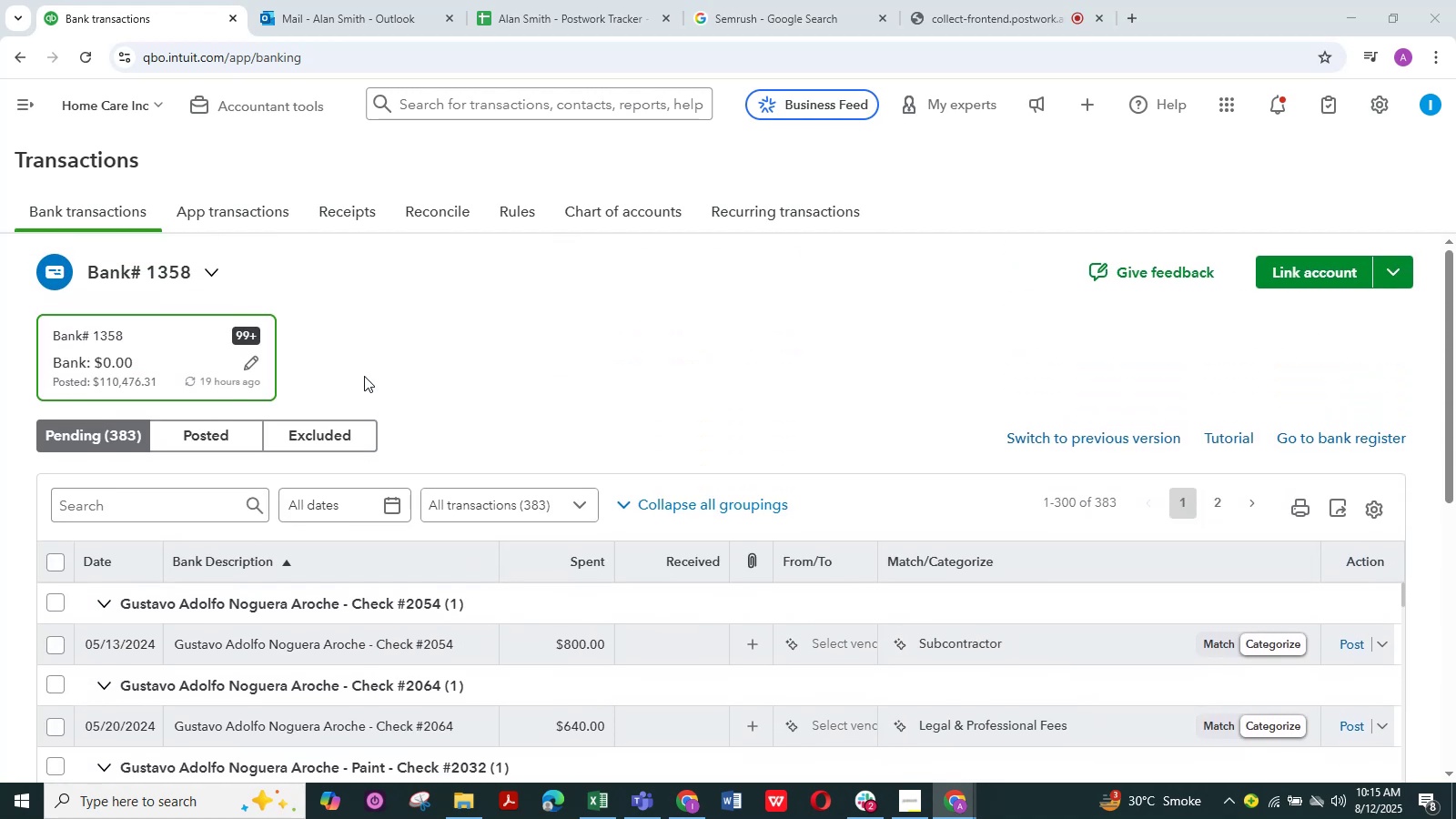 
scroll: coordinate [315, 633], scroll_direction: up, amount: 5.0
 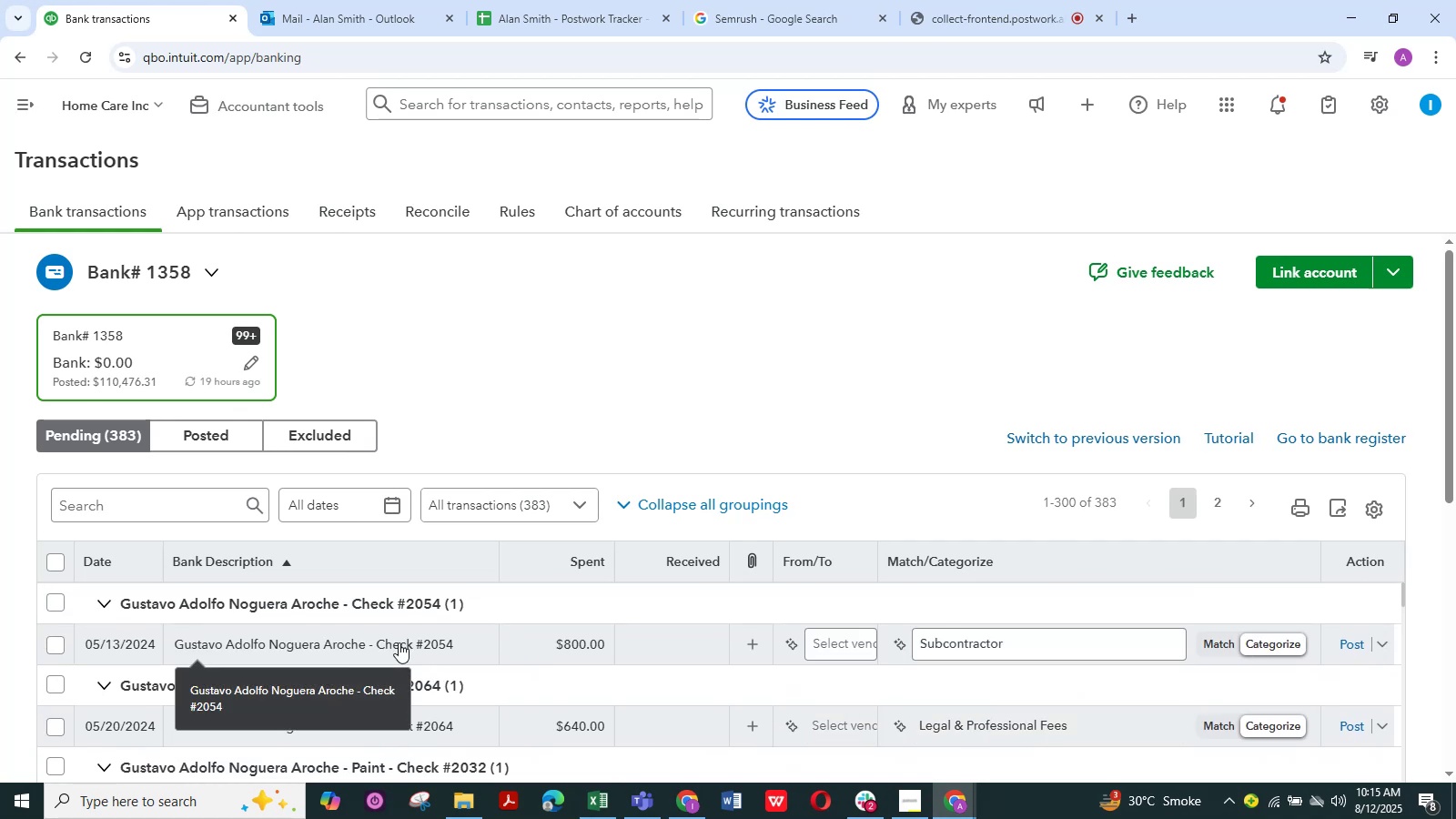 
left_click([312, 639])
 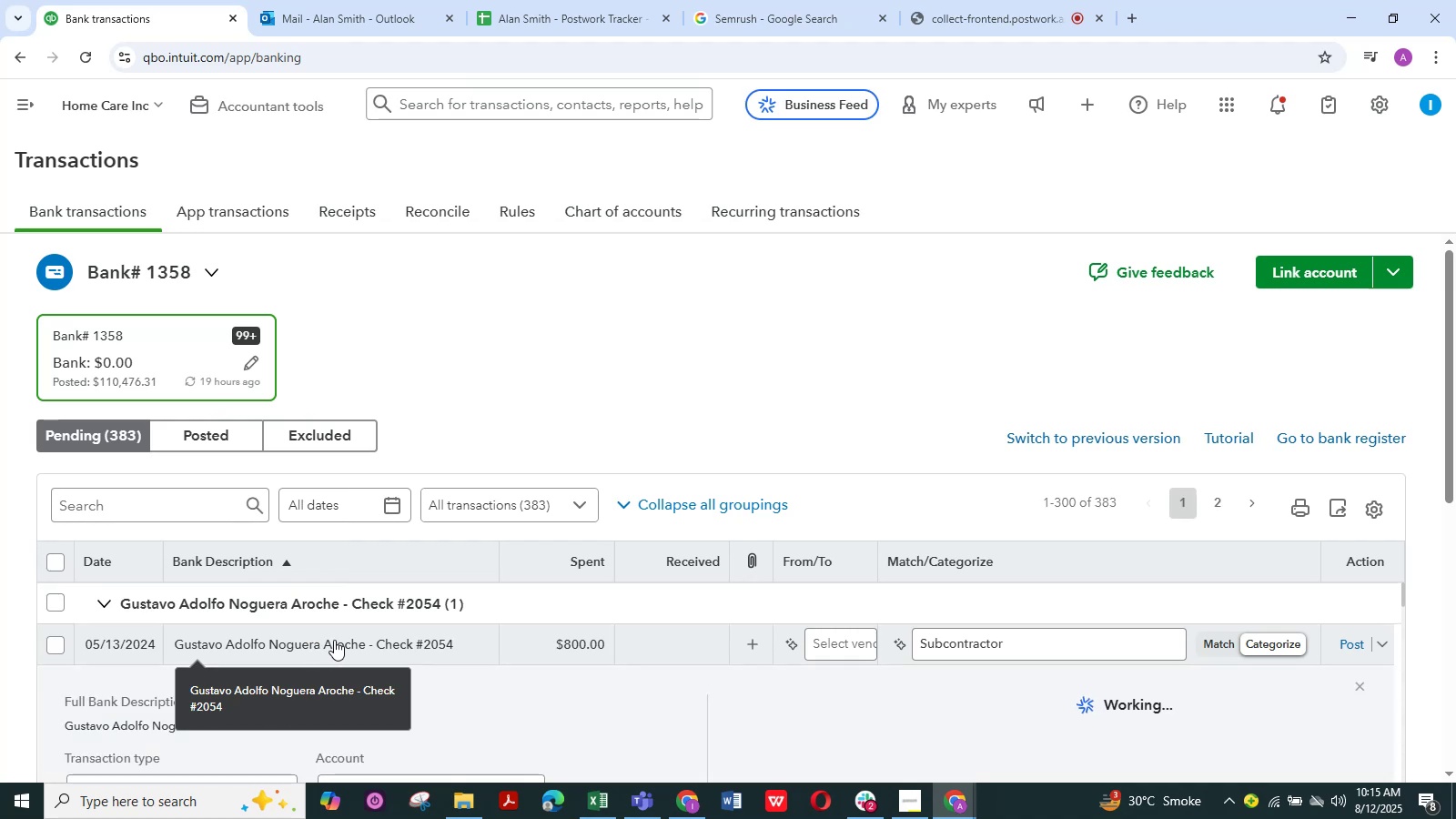 
scroll: coordinate [476, 673], scroll_direction: down, amount: 3.0
 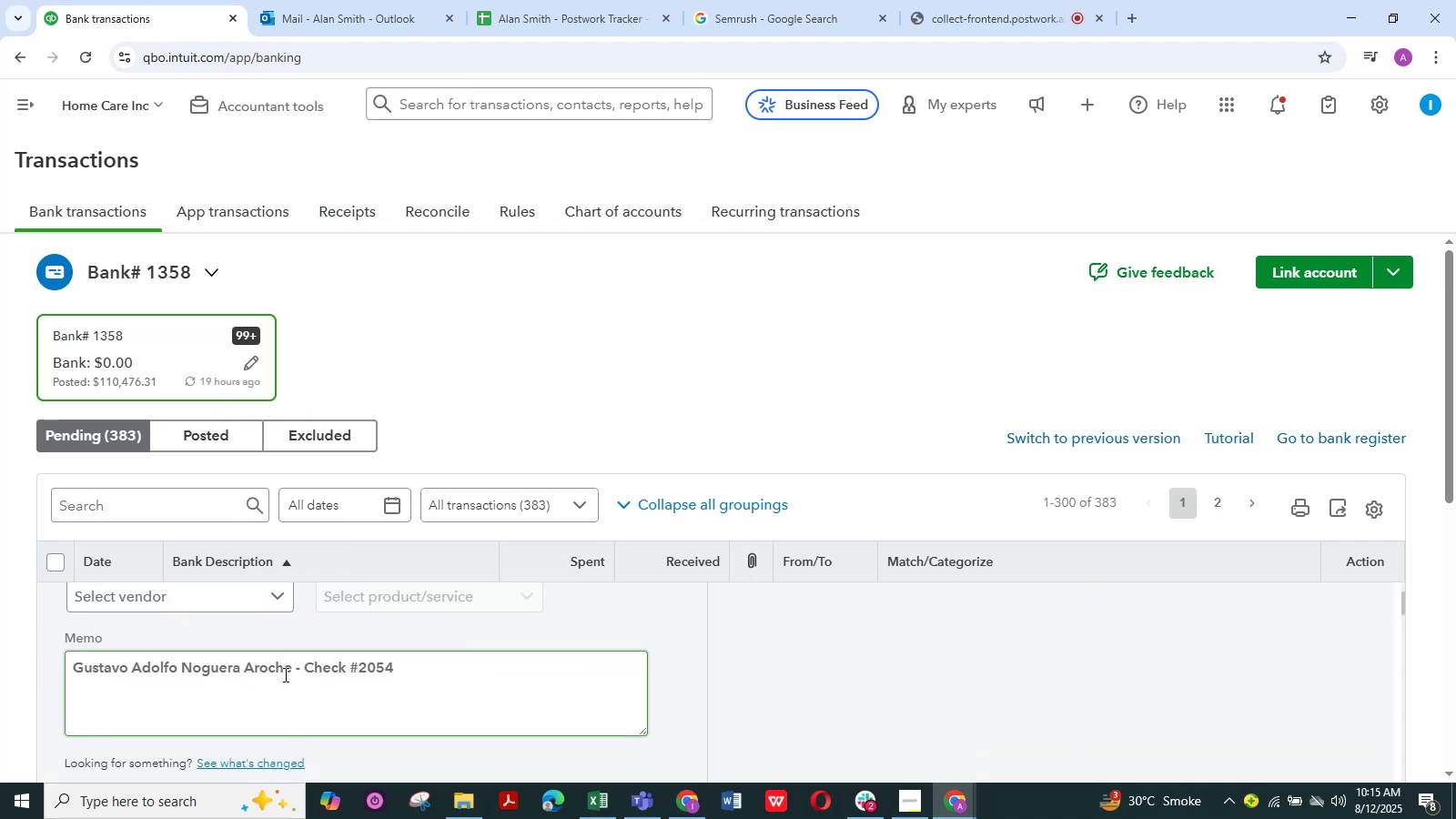 
left_click_drag(start_coordinate=[294, 669], to_coordinate=[35, 652])
 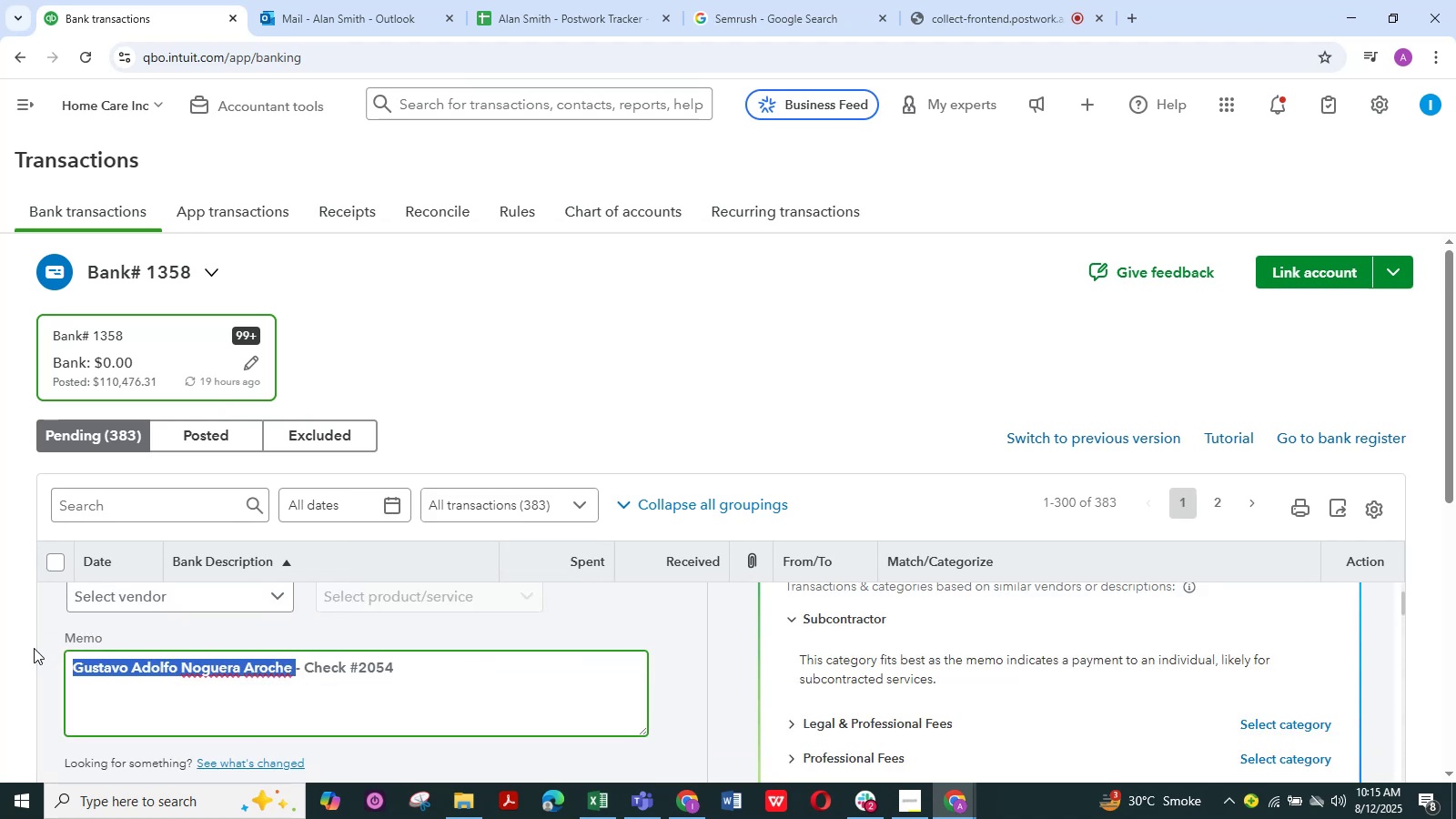 
key(Control+C)
 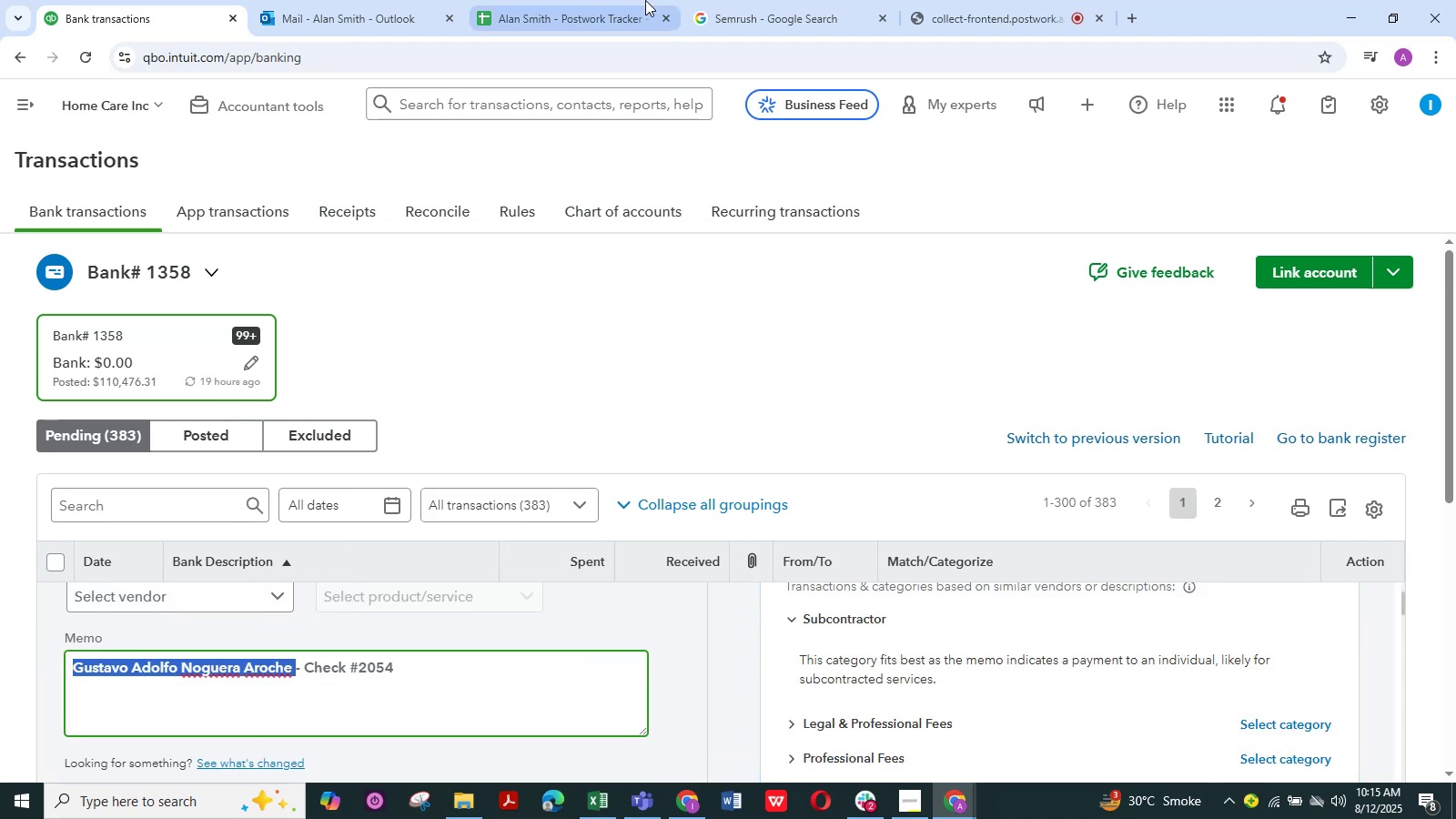 
left_click([612, 3])
 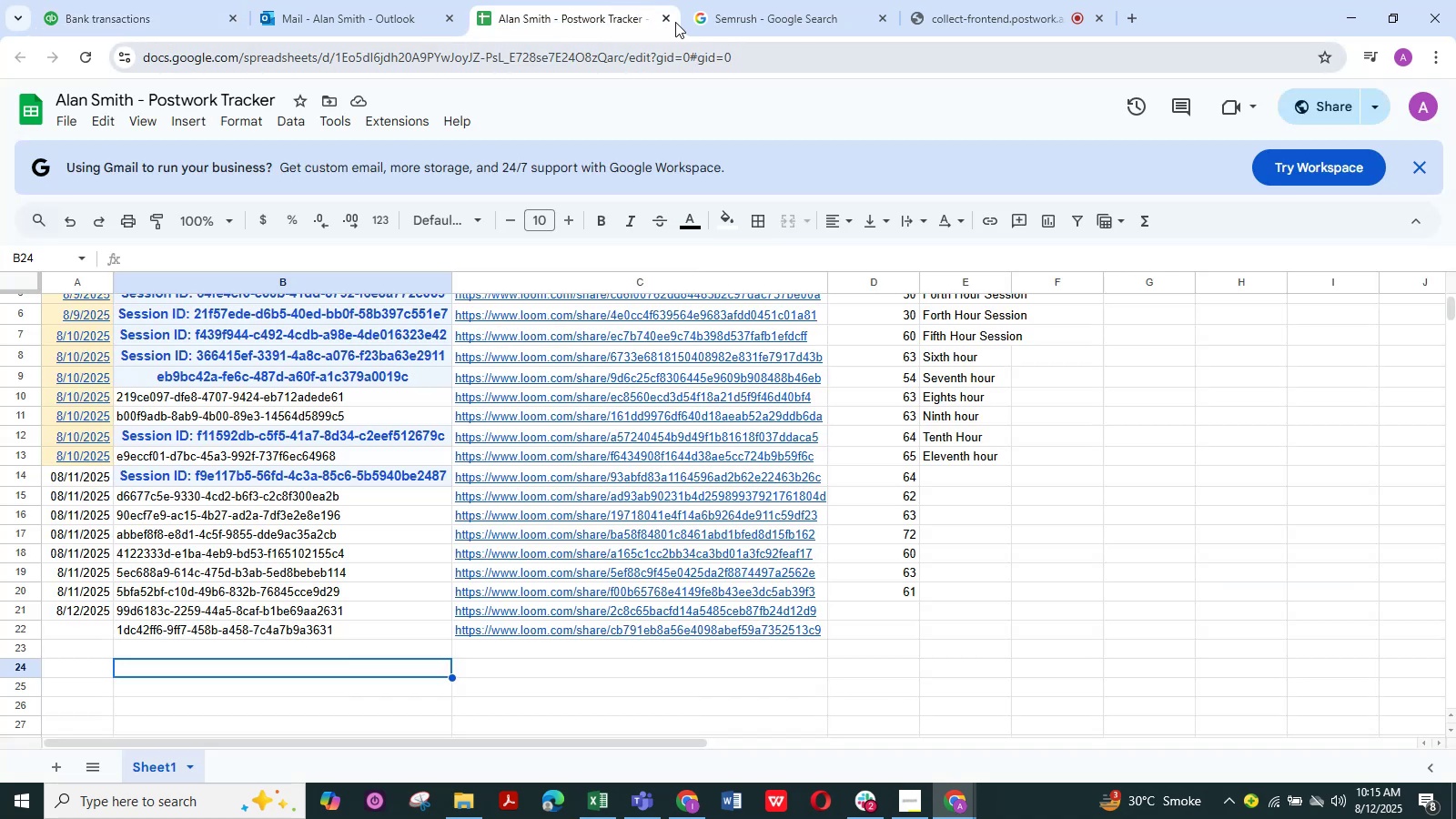 
left_click([745, 15])
 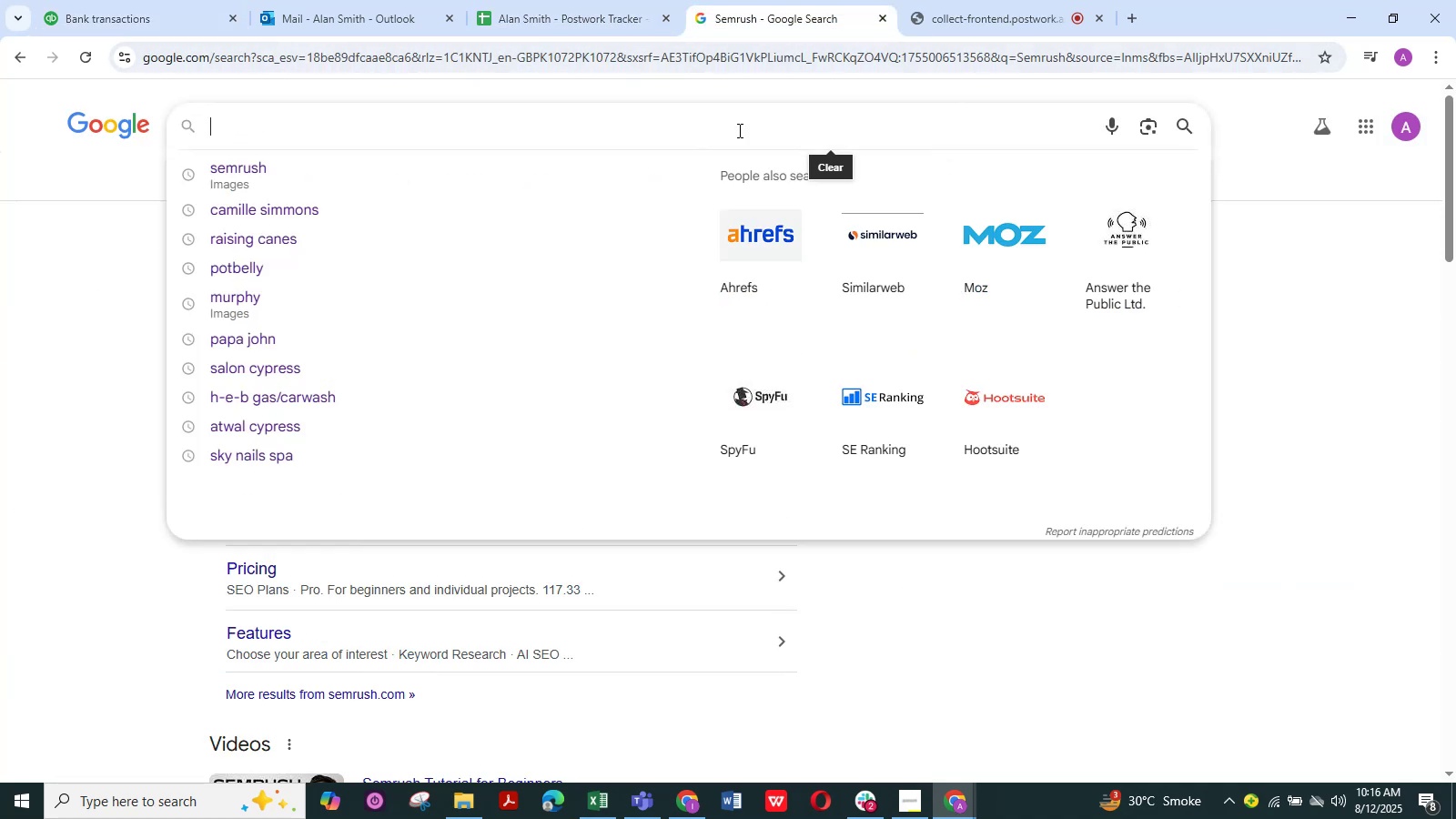 
double_click([720, 126])
 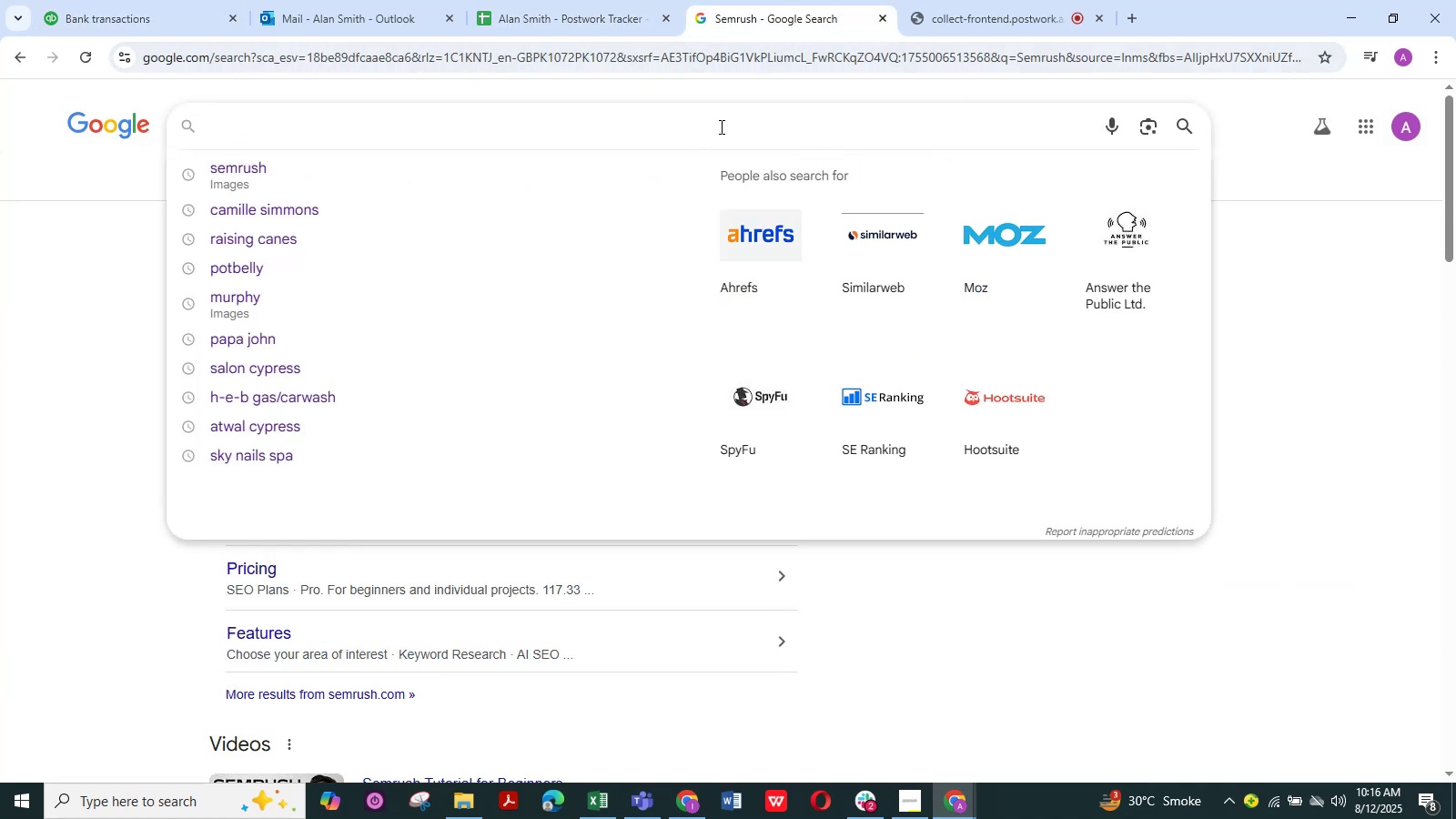 
key(Control+V)
 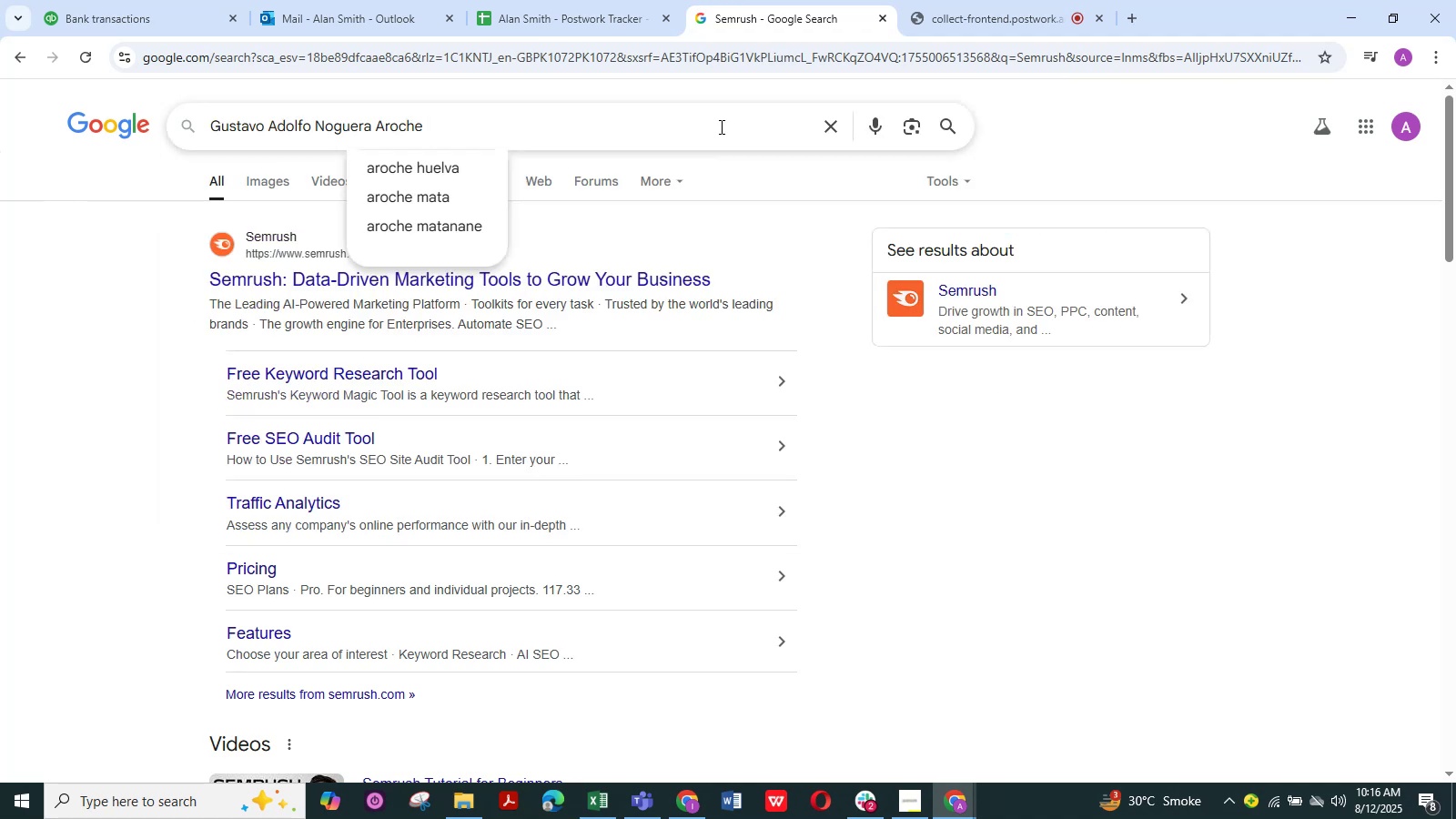 
key(NumpadEnter)
 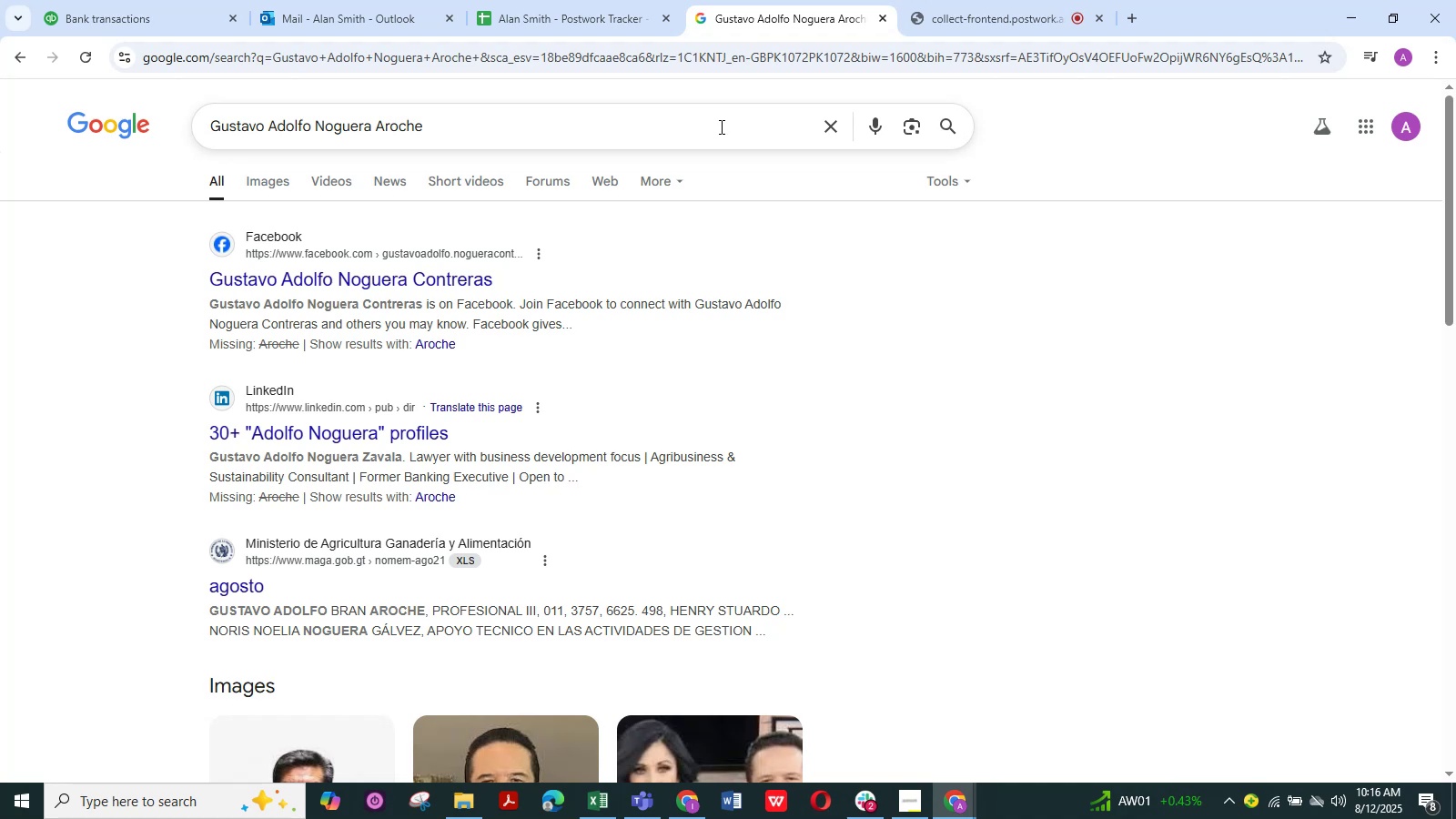 
wait(34.46)
 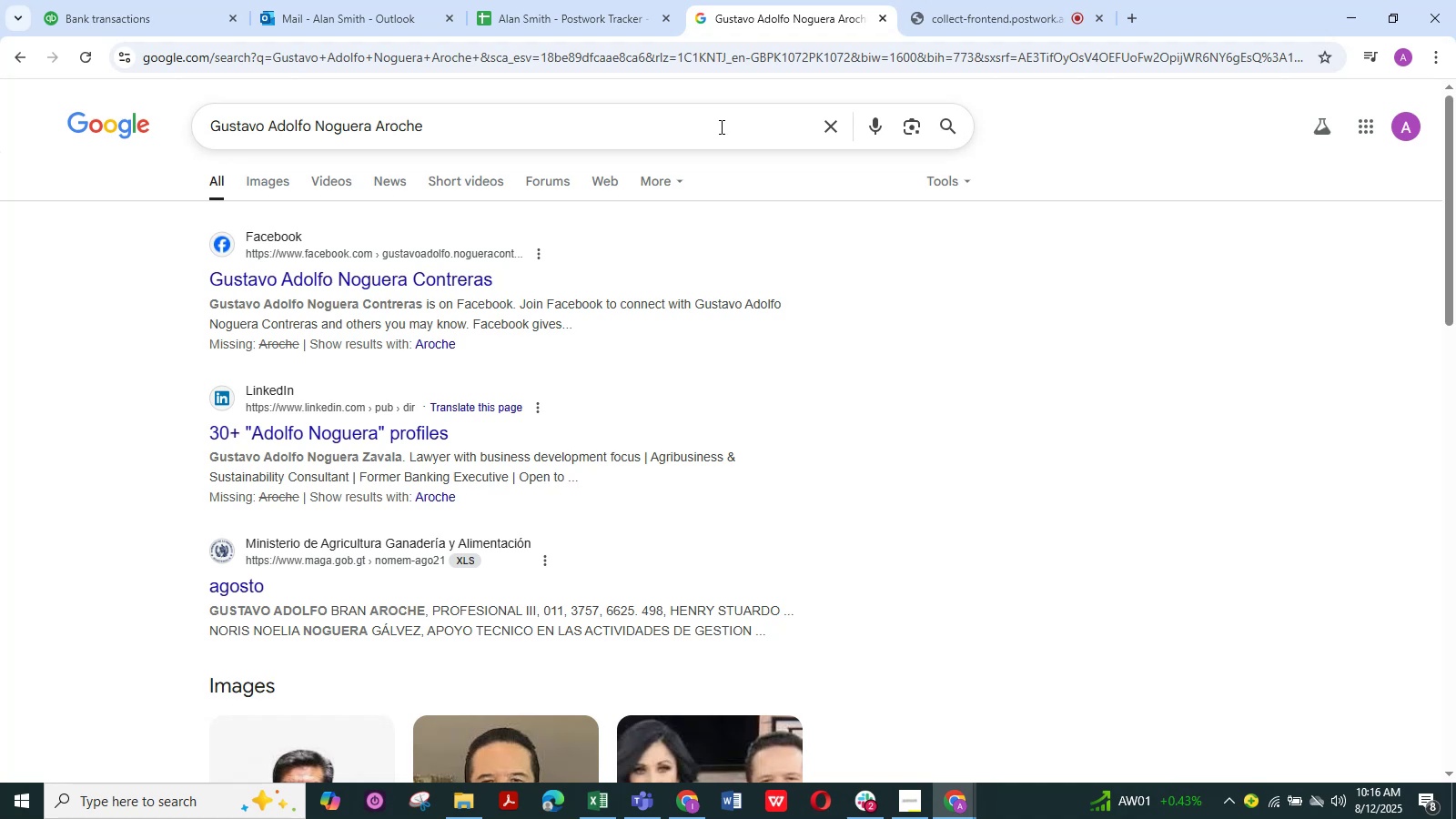 
left_click([126, 15])
 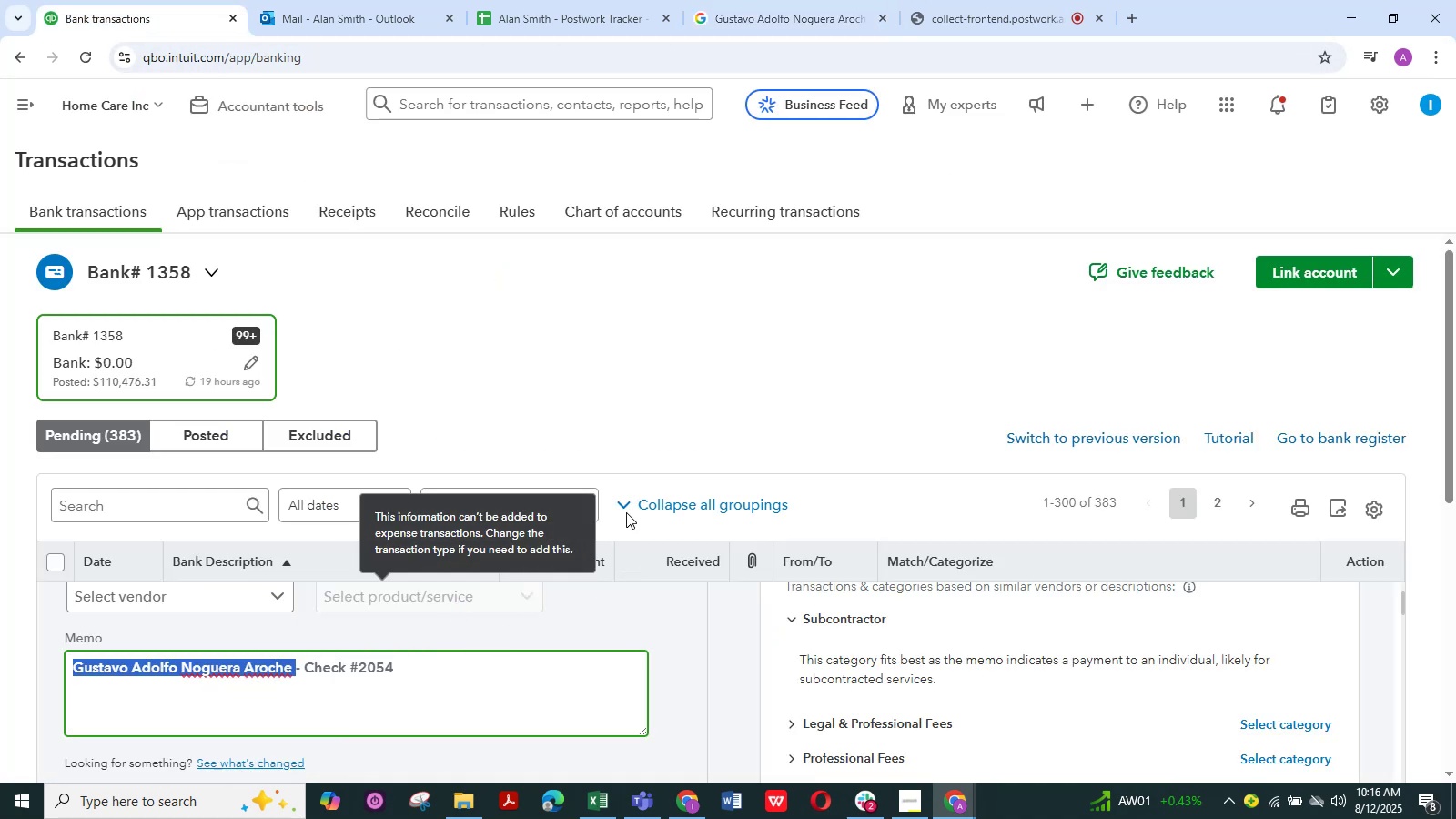 
wait(5.18)
 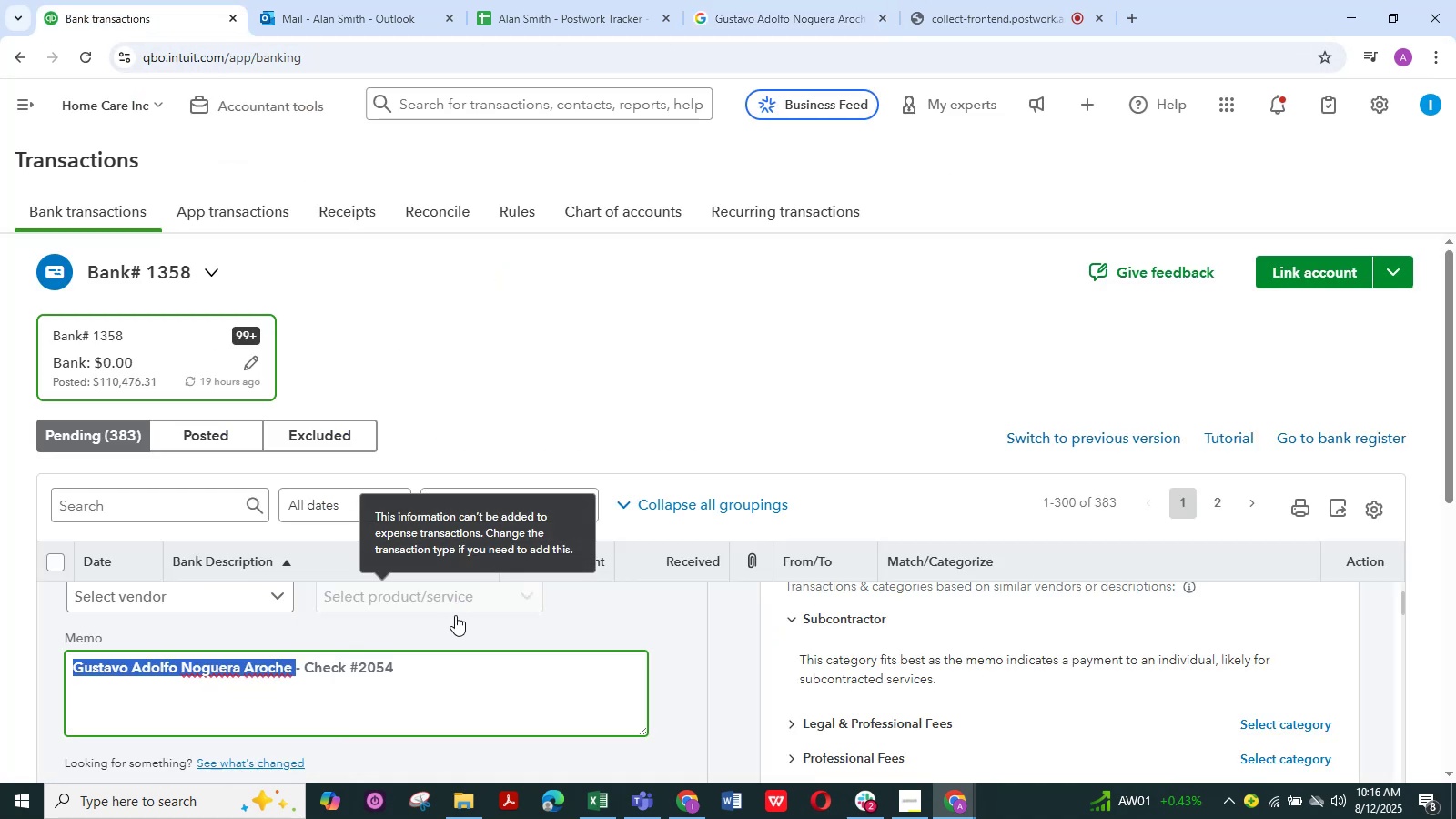 
left_click([685, 349])
 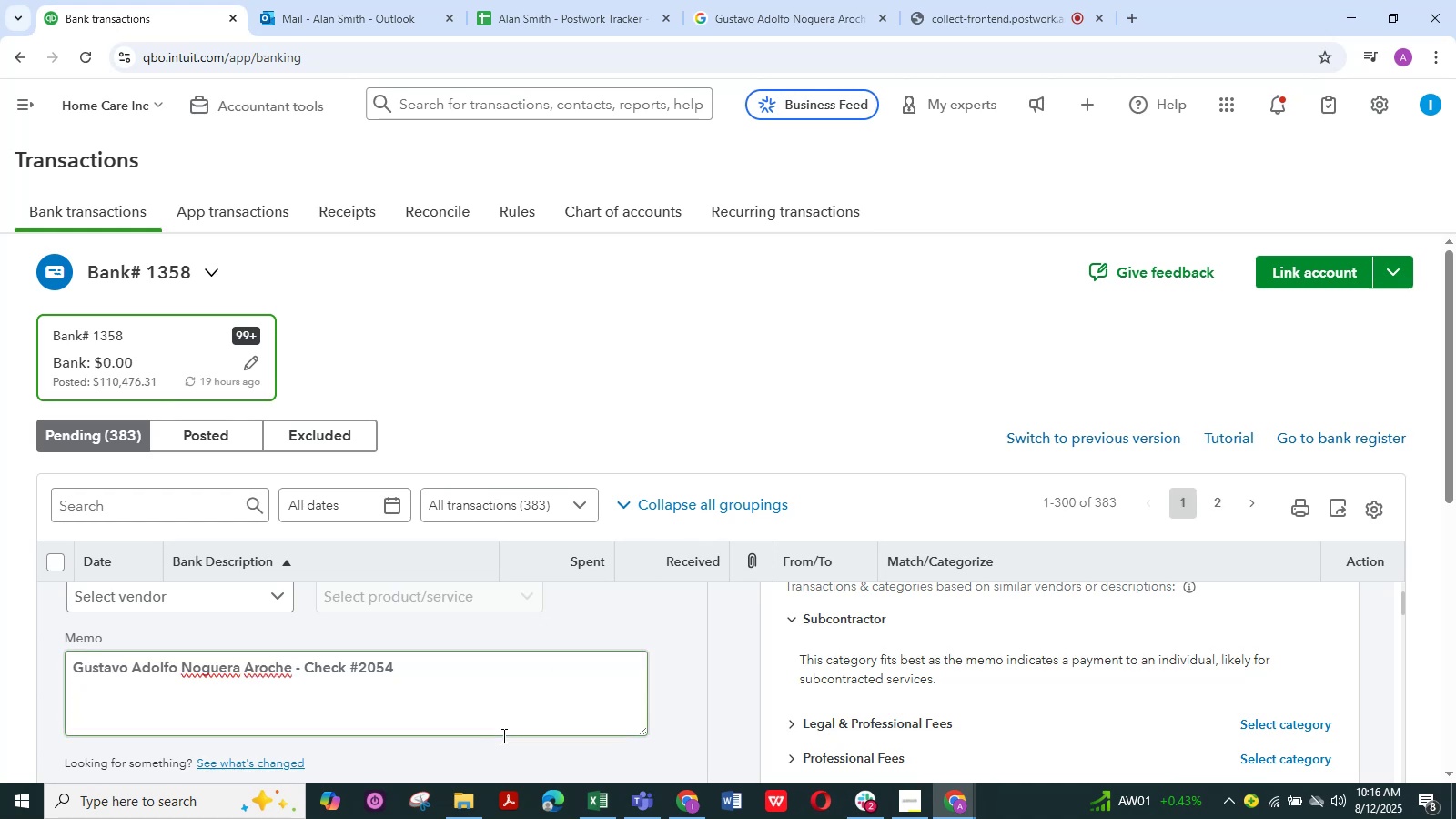 
scroll: coordinate [579, 647], scroll_direction: up, amount: 3.0
 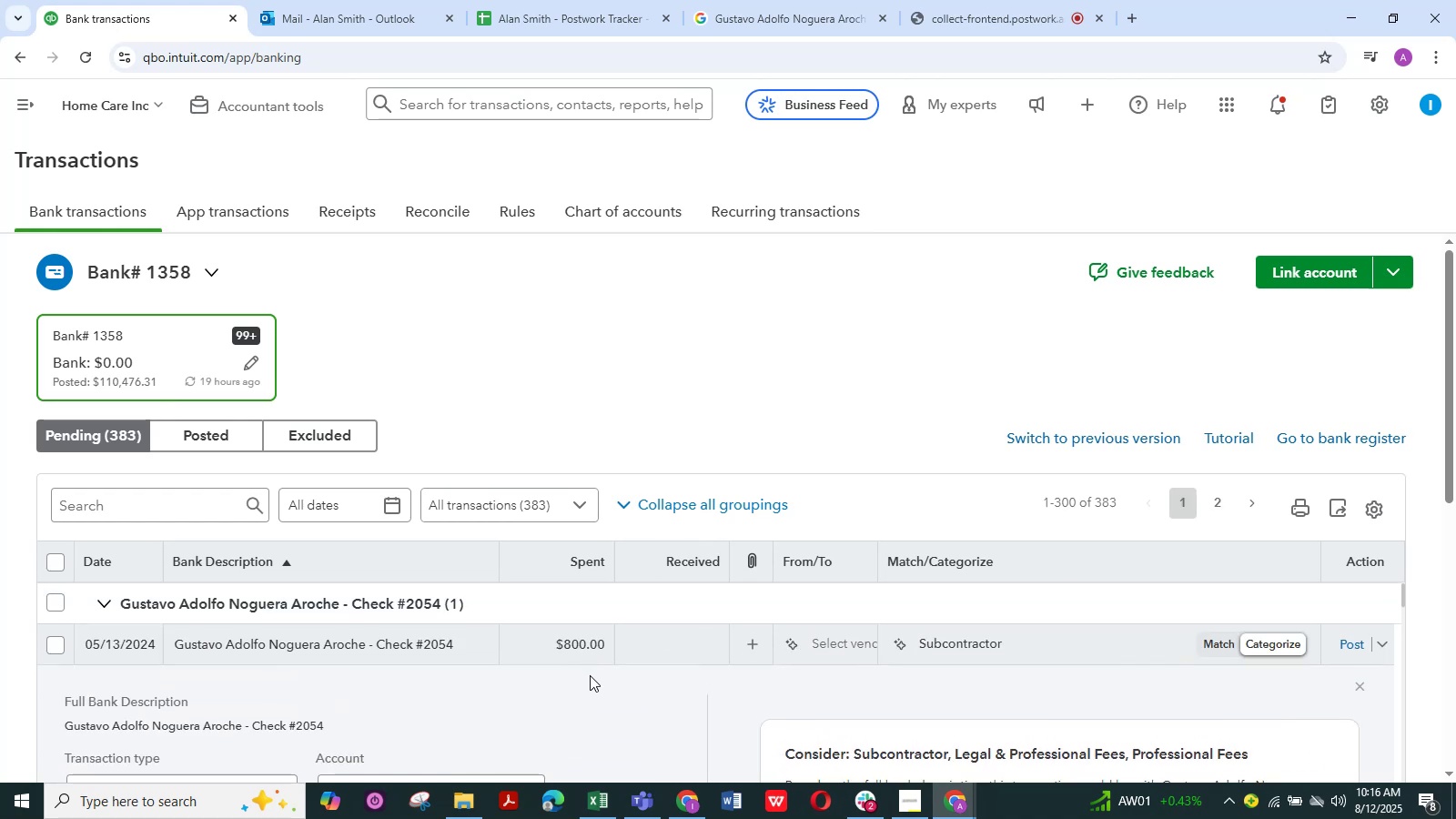 
scroll: coordinate [596, 688], scroll_direction: down, amount: 1.0
 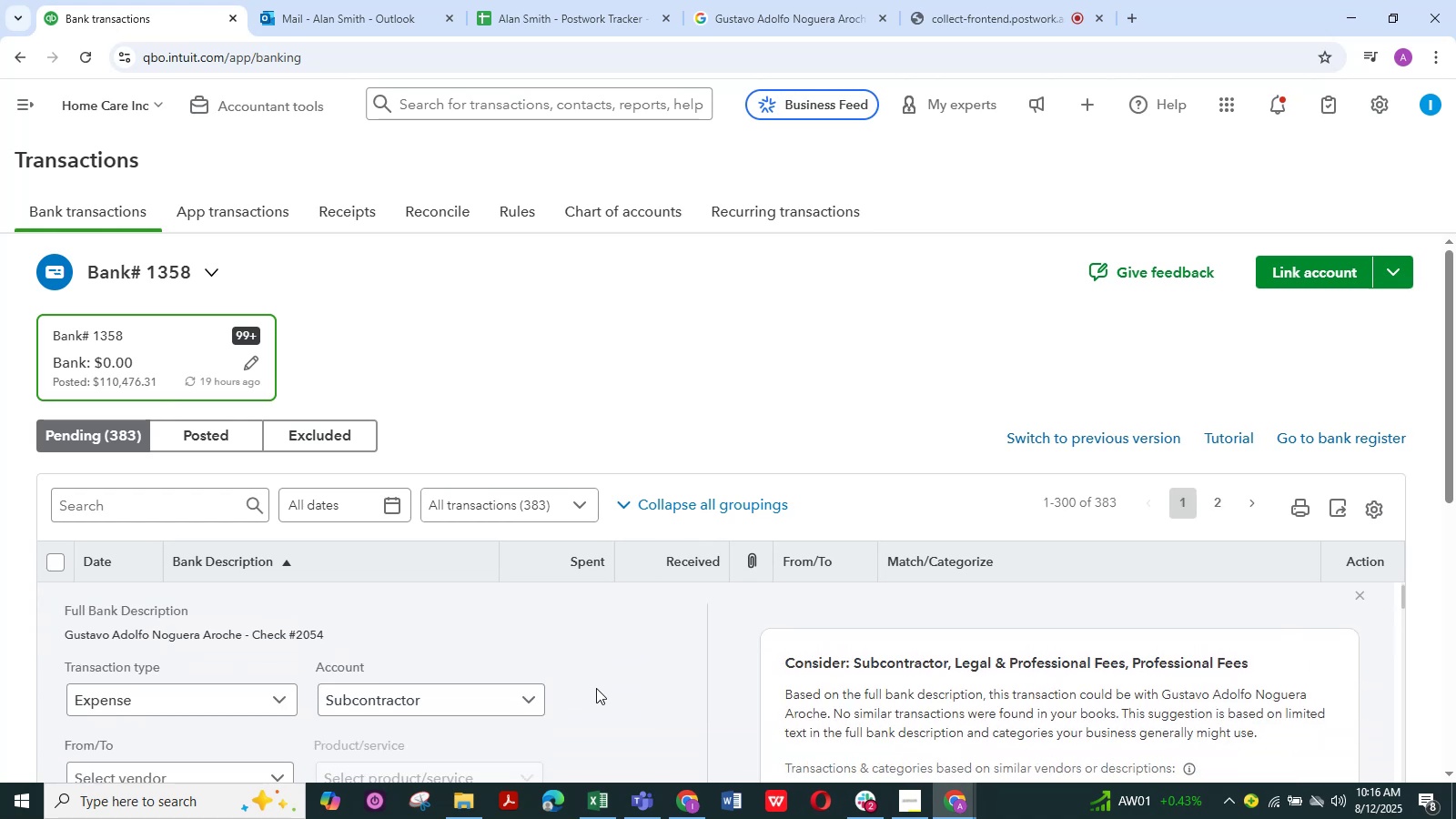 
scroll: coordinate [596, 688], scroll_direction: up, amount: 1.0
 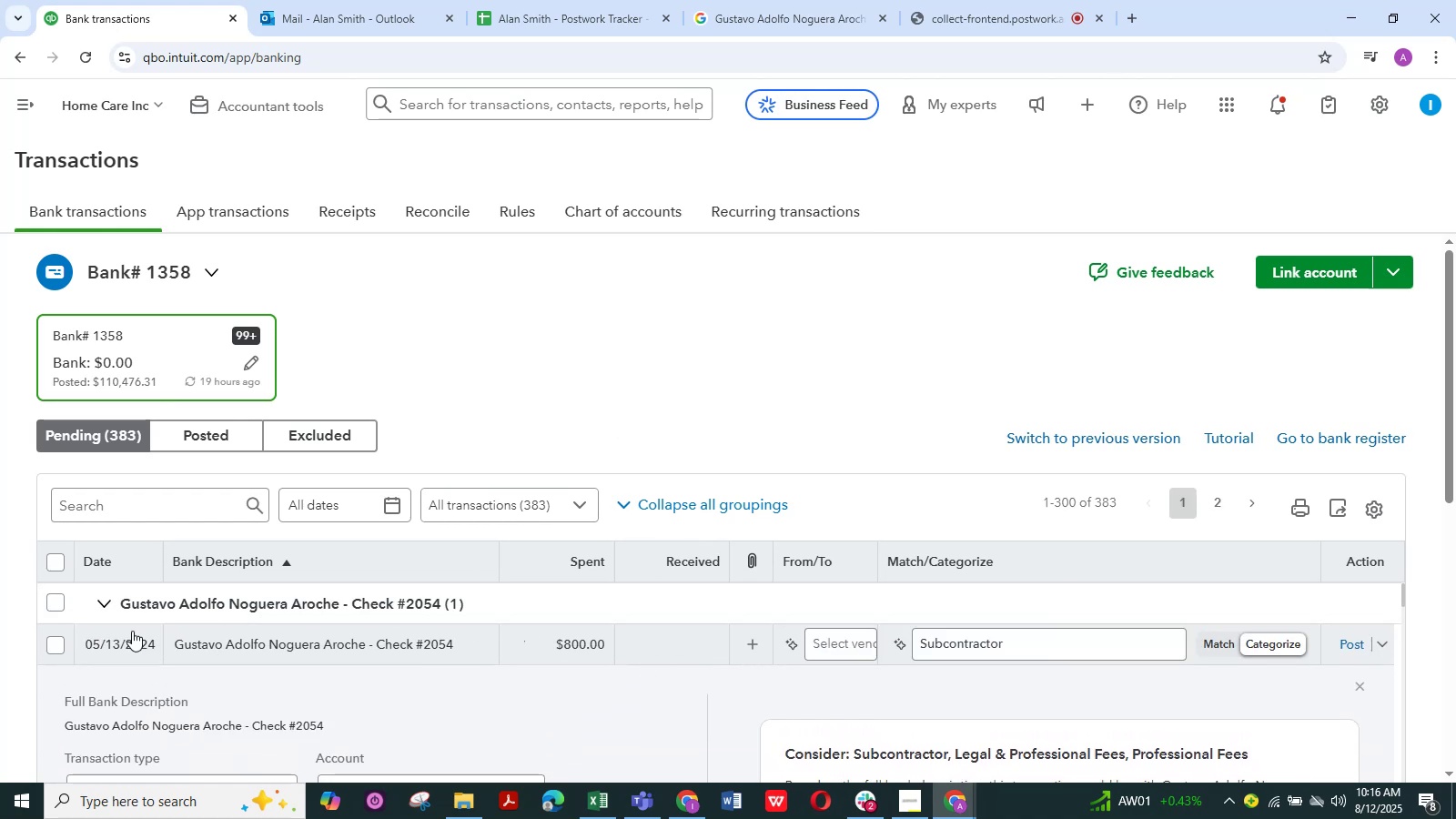 
scroll: coordinate [444, 693], scroll_direction: down, amount: 7.0
 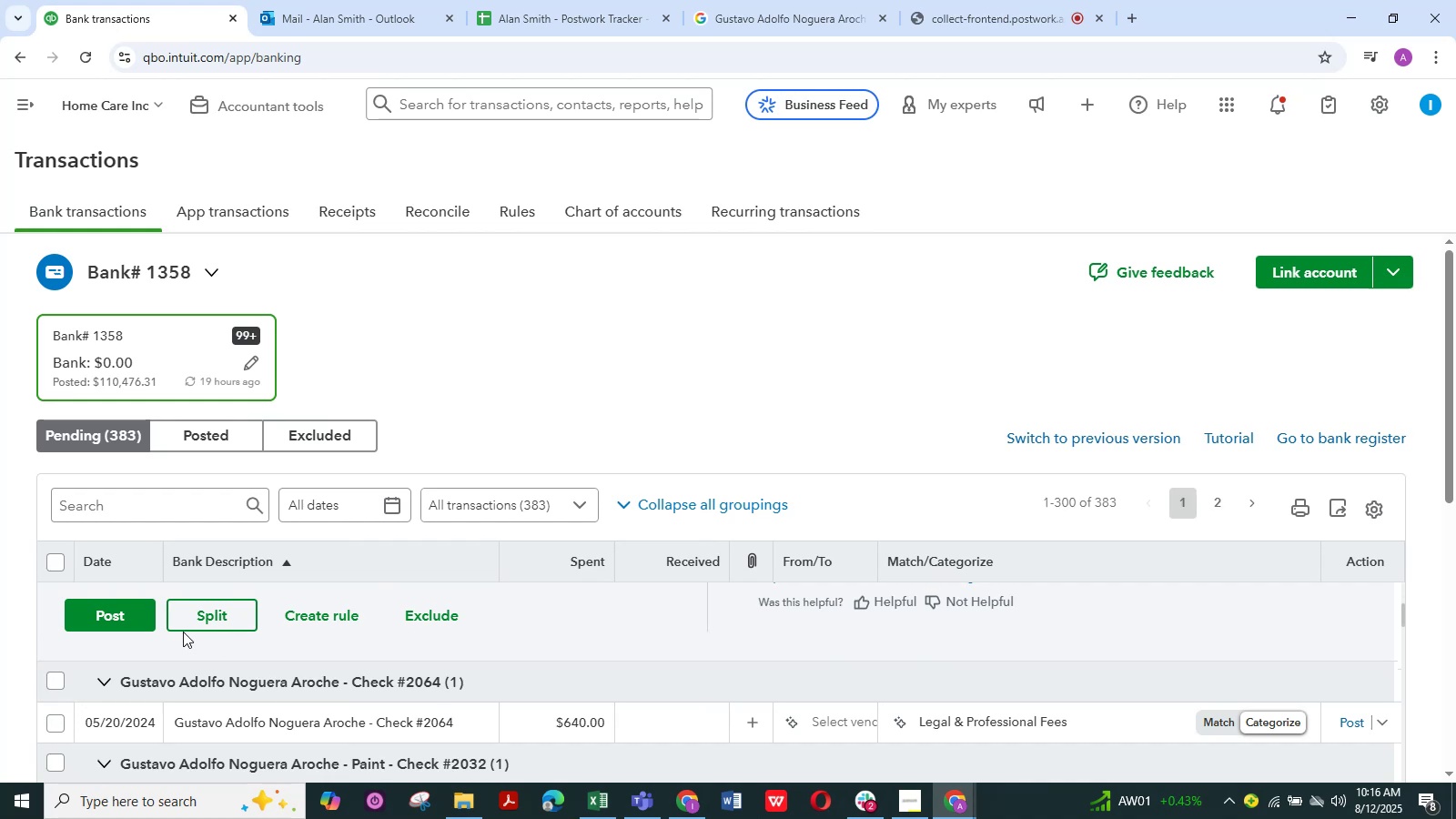 
scroll: coordinate [602, 659], scroll_direction: up, amount: 5.0
 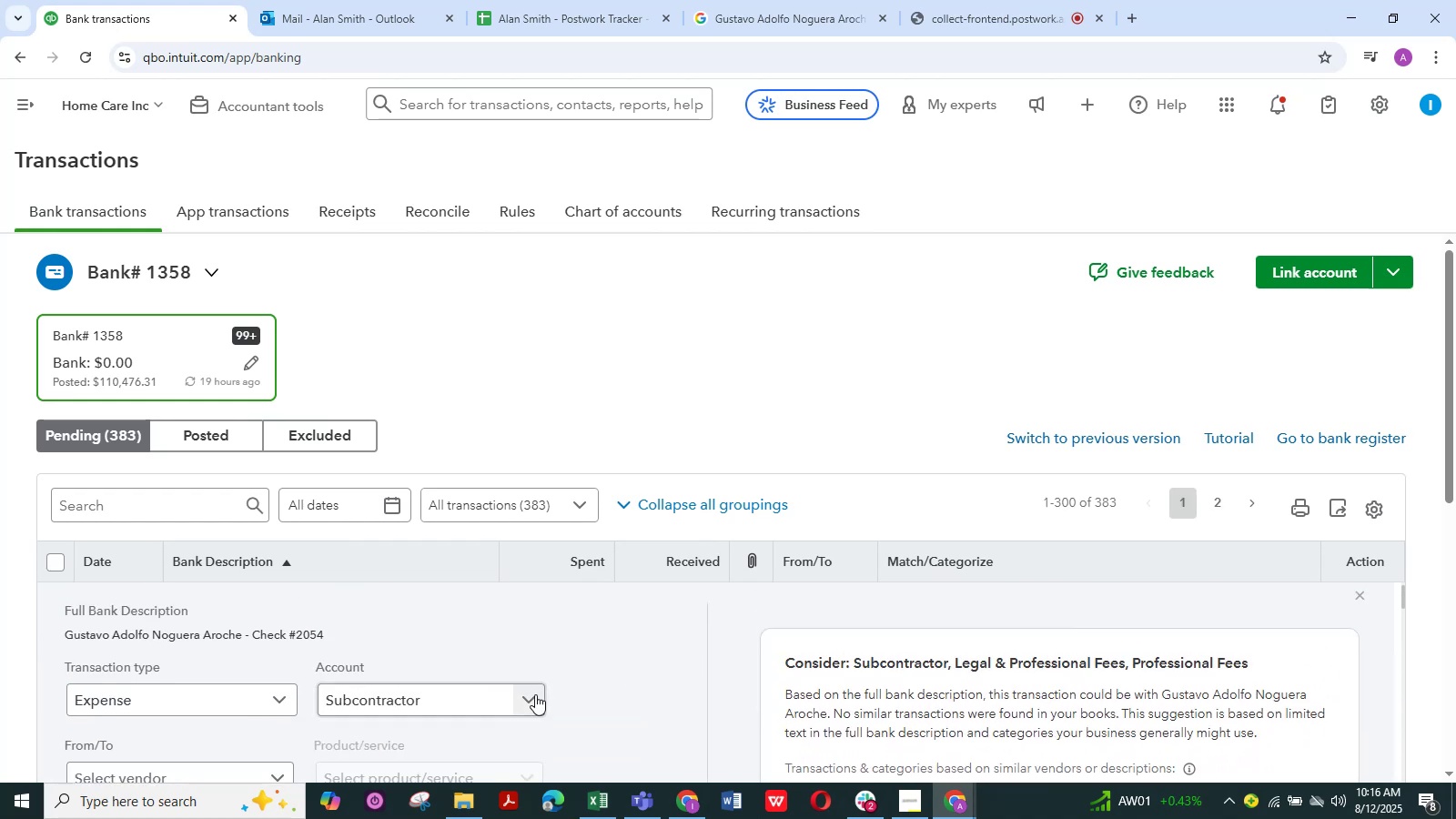 
left_click([530, 699])
 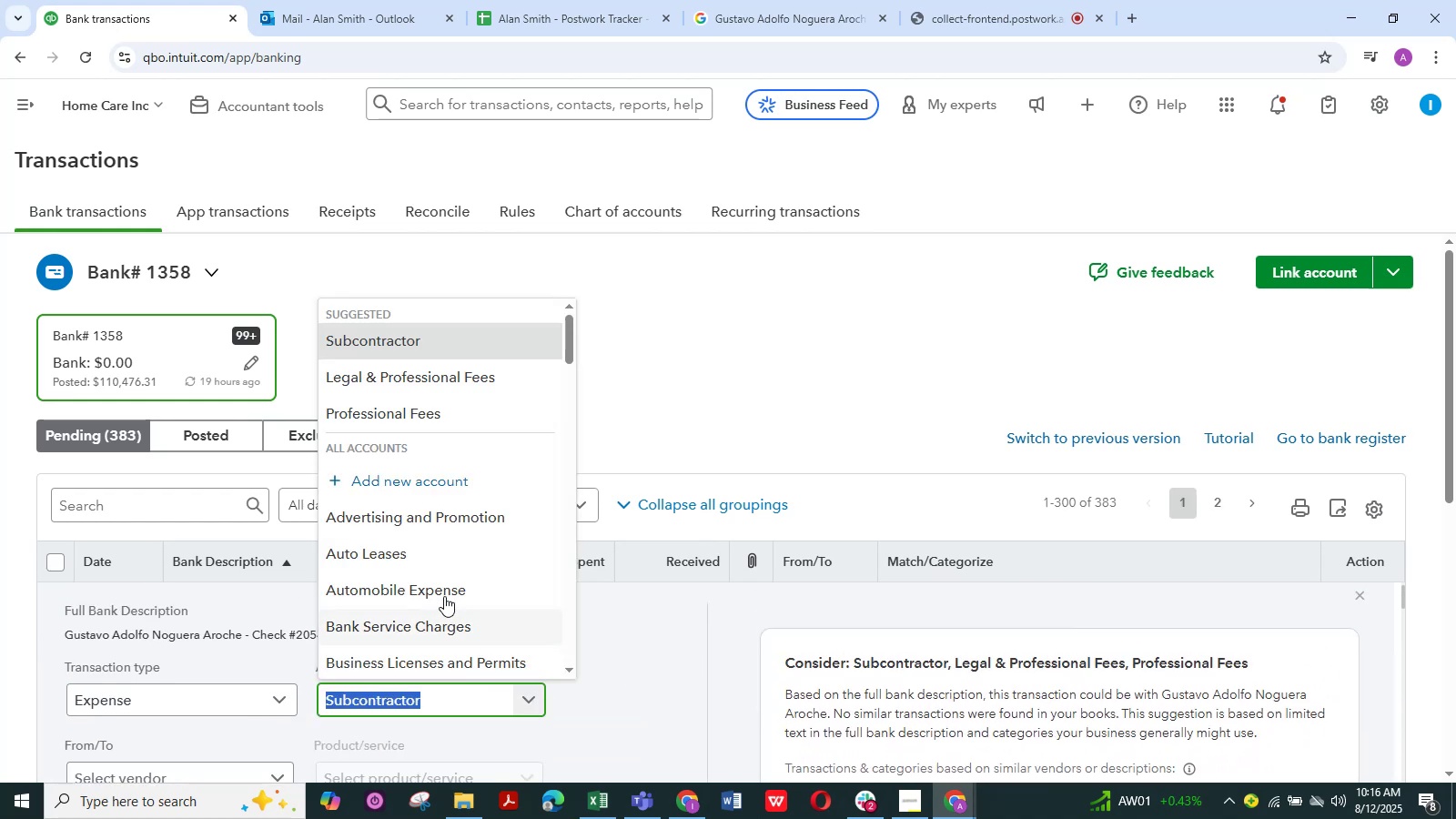 
scroll: coordinate [445, 588], scroll_direction: down, amount: 2.0
 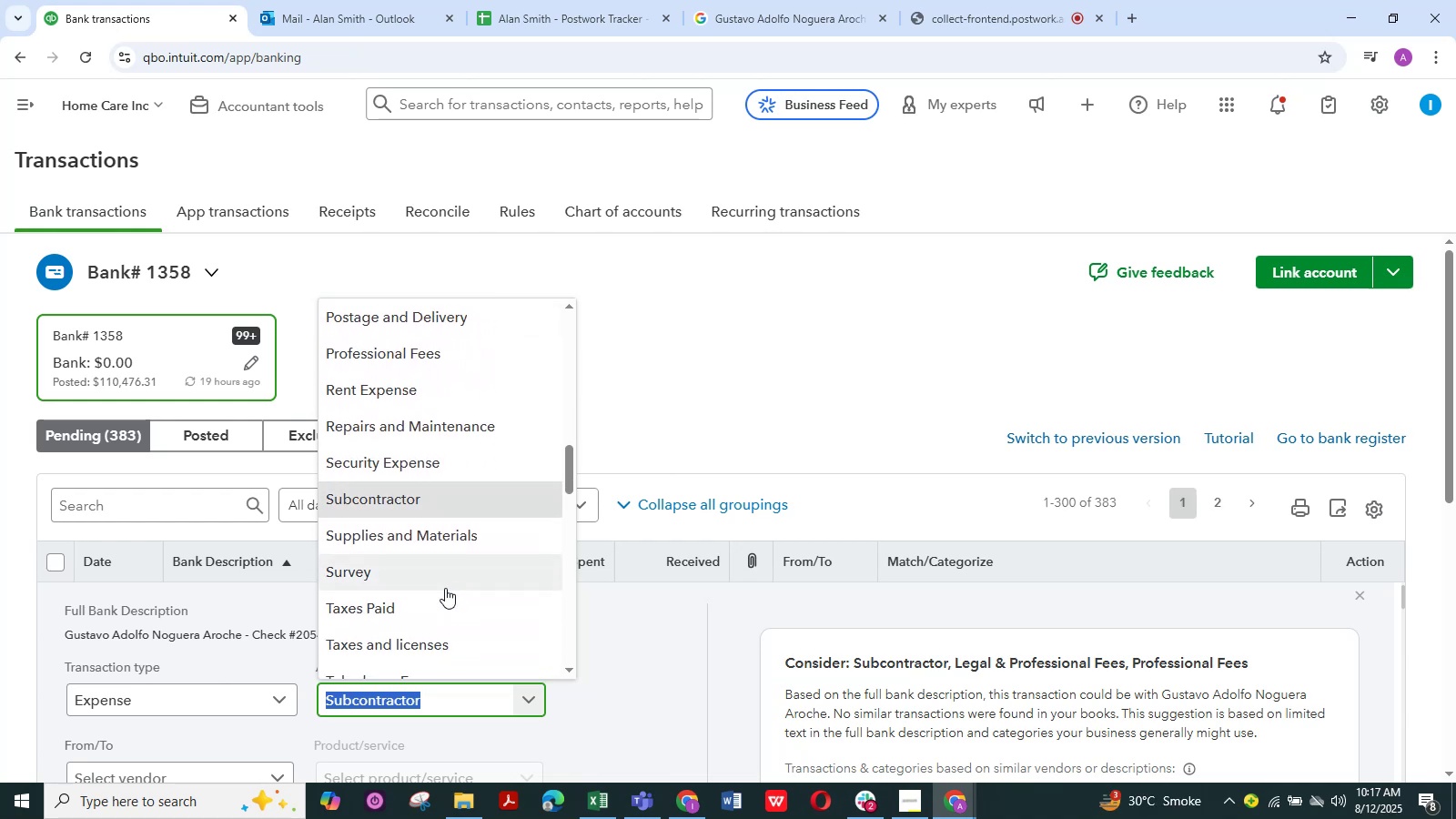 
scroll: coordinate [445, 588], scroll_direction: up, amount: 3.0
 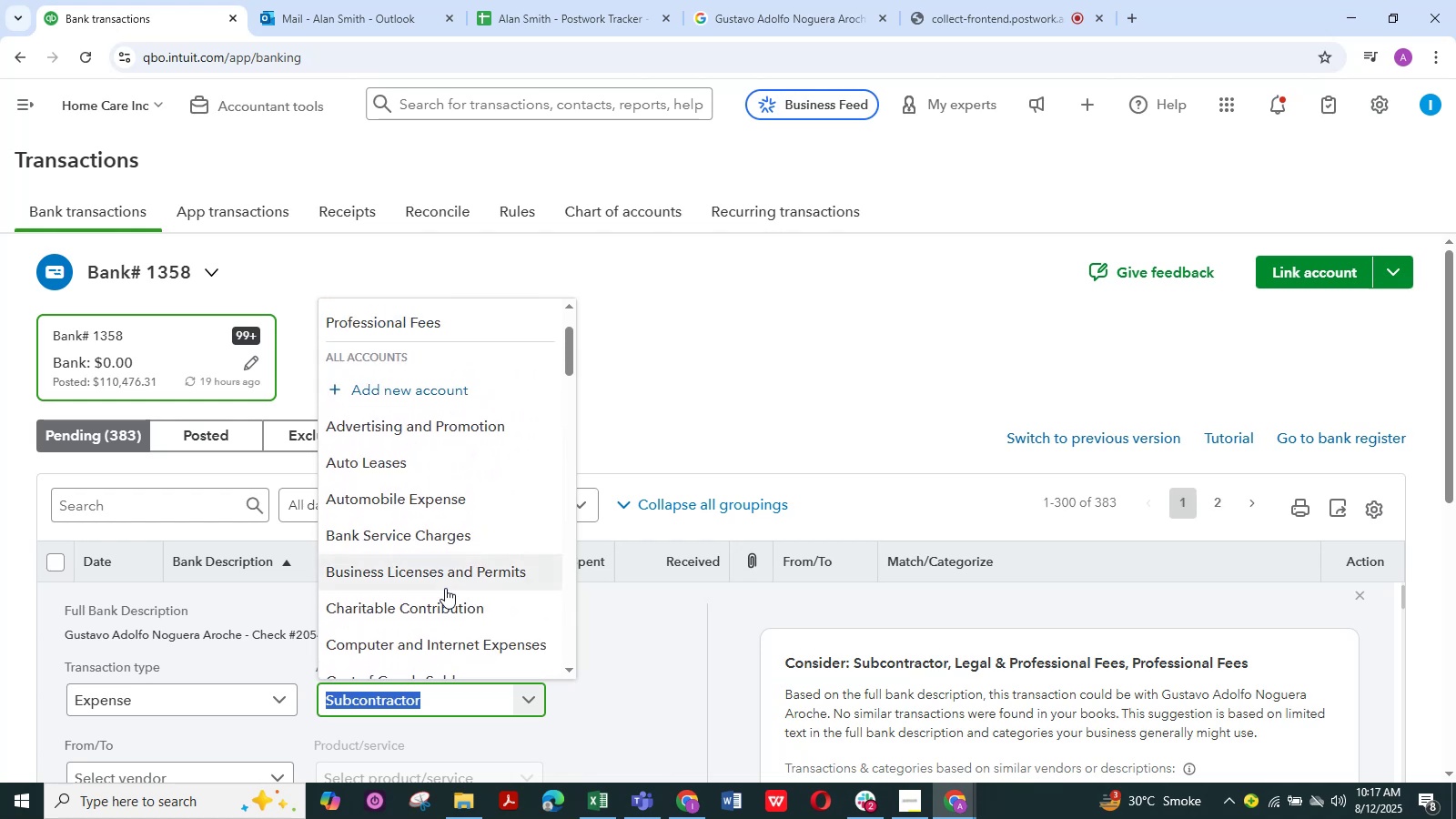 
scroll: coordinate [430, 608], scroll_direction: down, amount: 11.0
 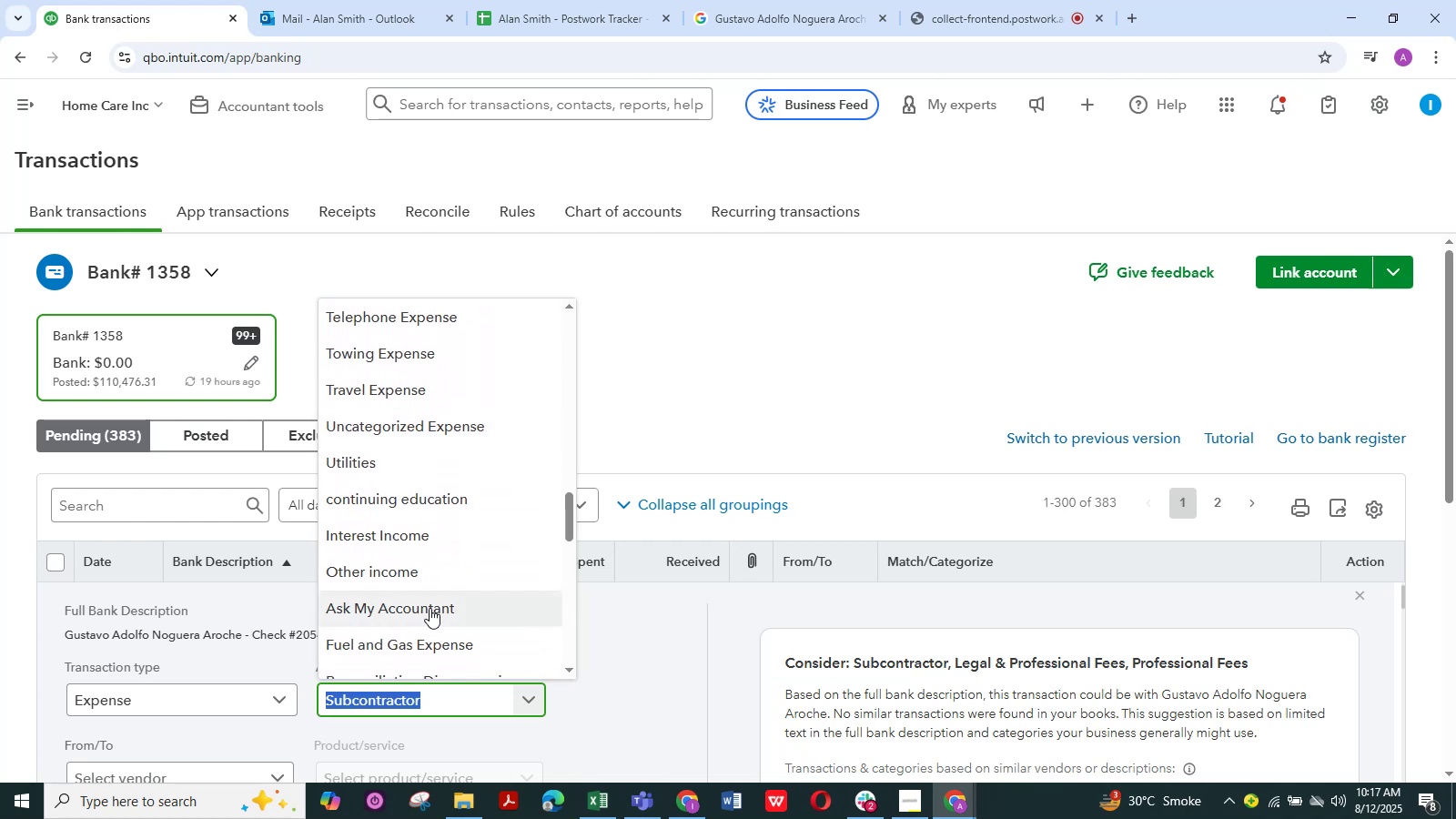 
left_click([430, 608])
 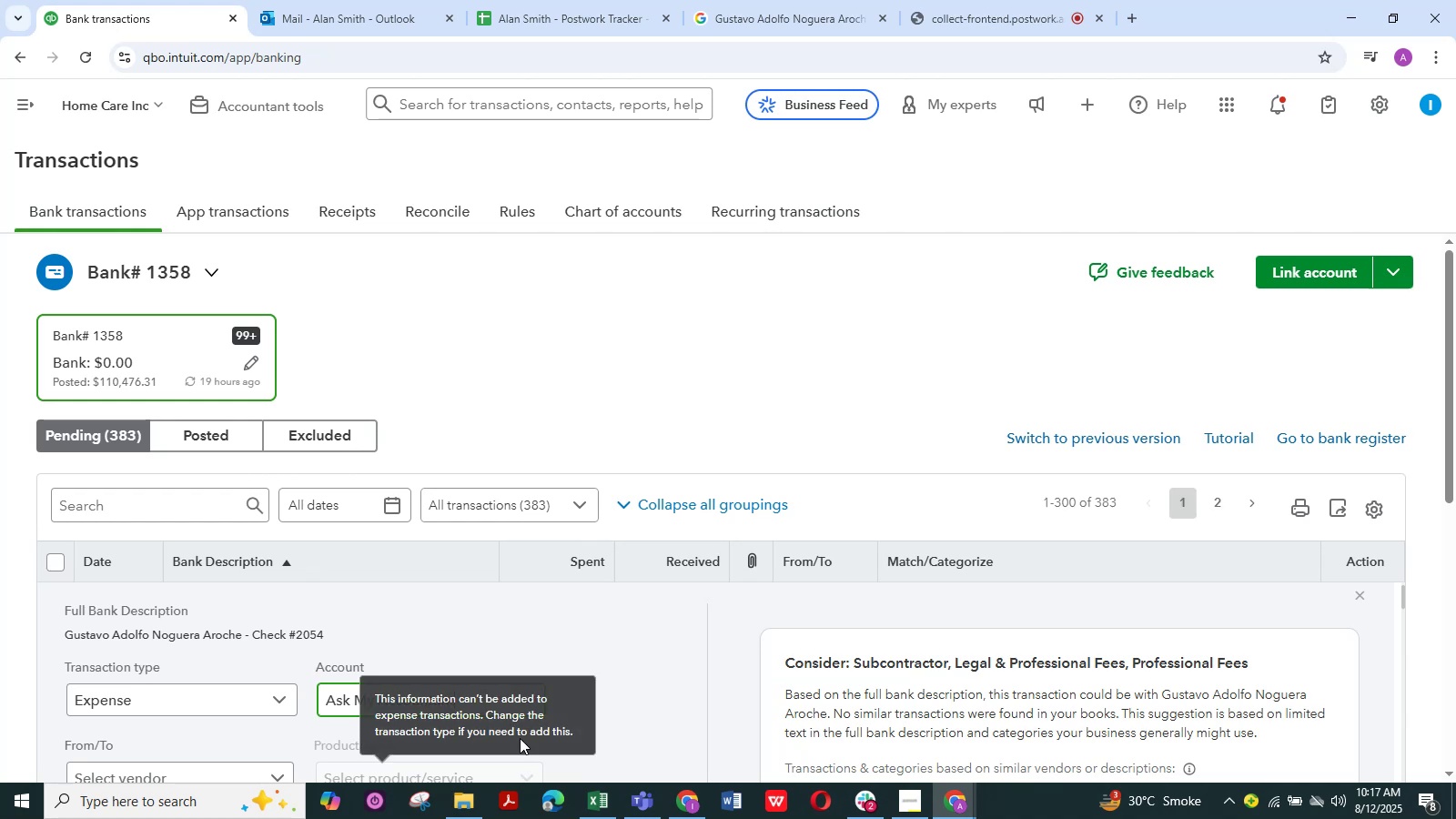 
scroll: coordinate [251, 713], scroll_direction: down, amount: 2.0
 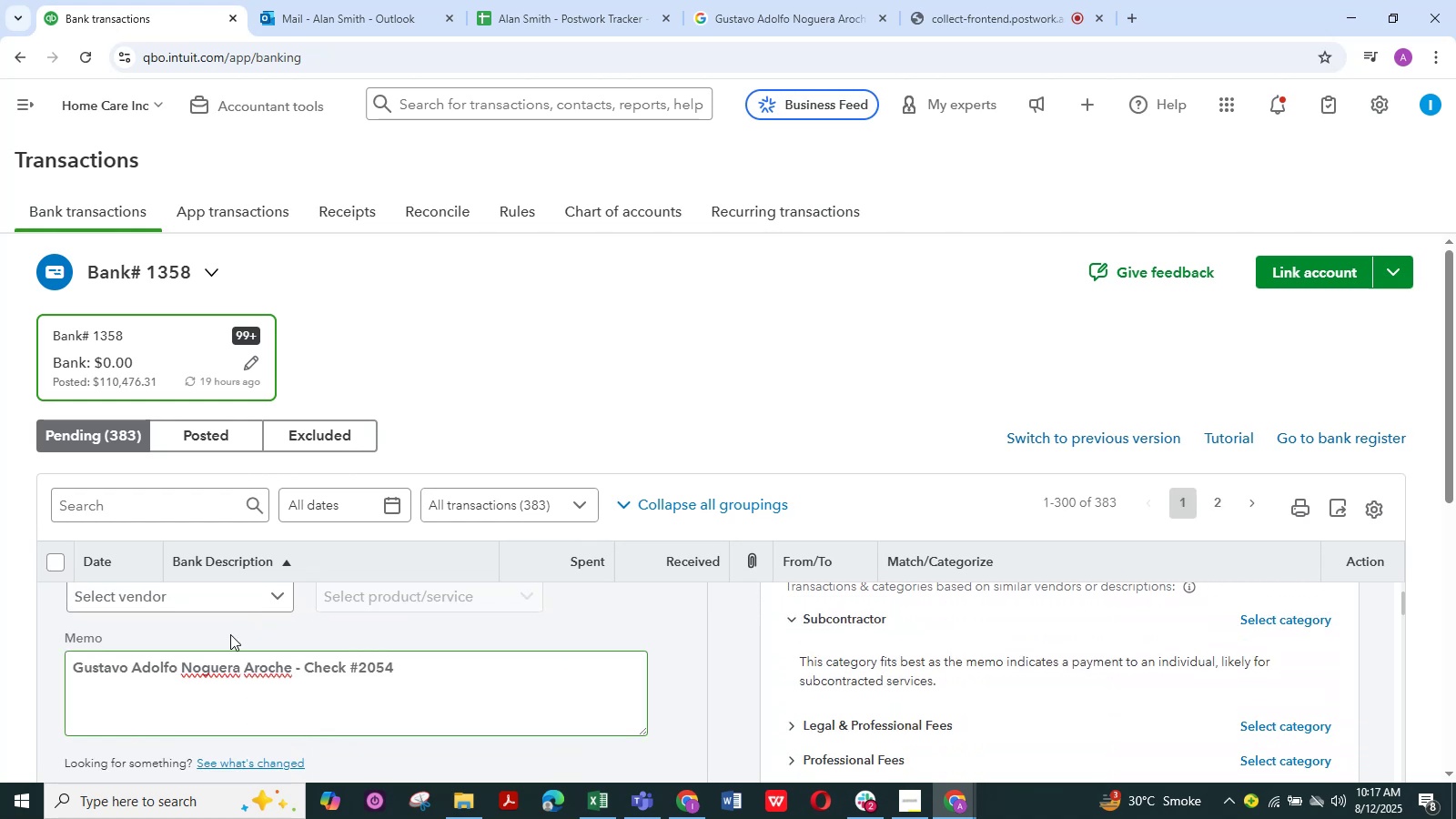 
scroll: coordinate [187, 637], scroll_direction: up, amount: 1.0
 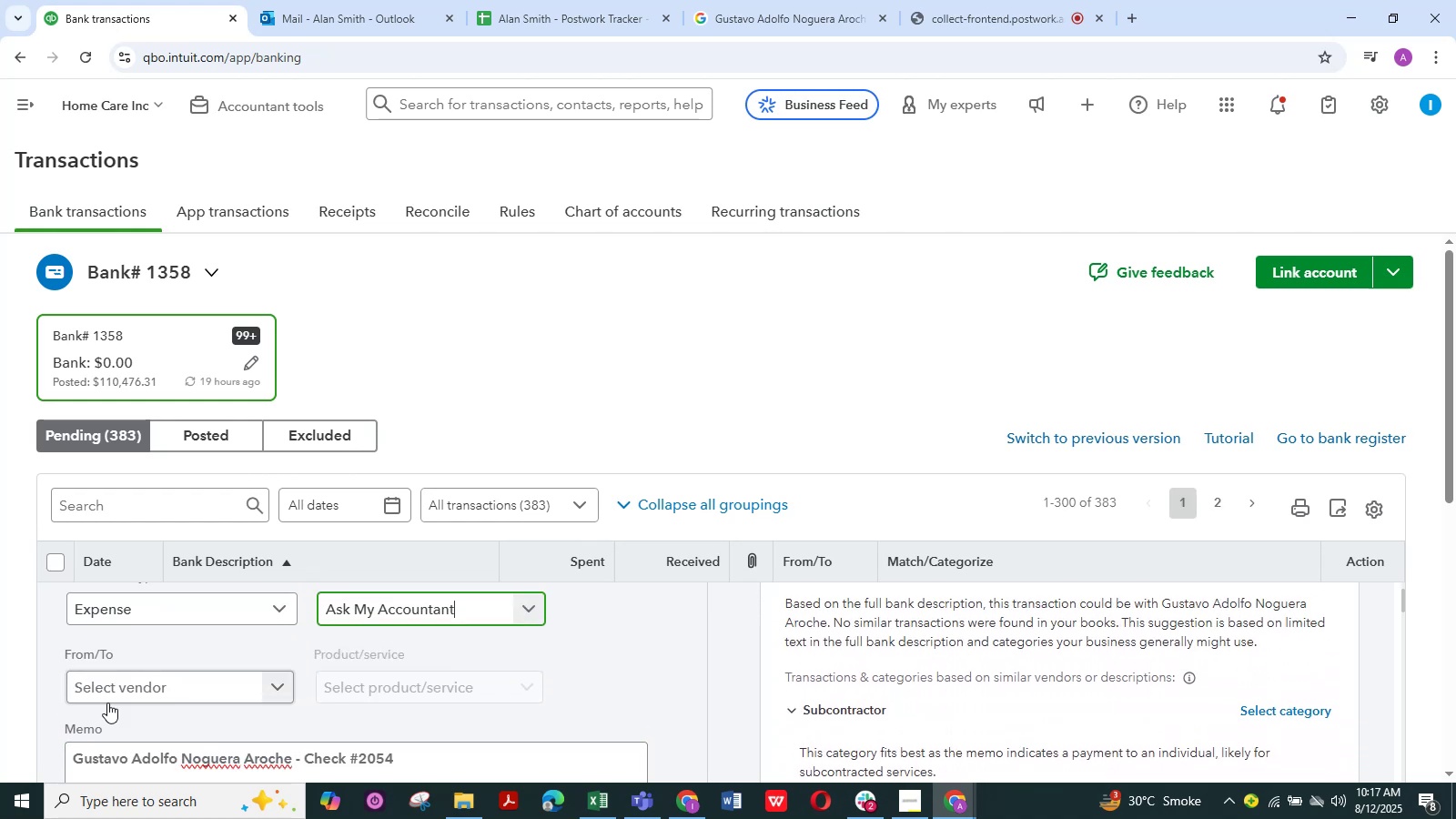 
scroll: coordinate [120, 710], scroll_direction: down, amount: 5.0
 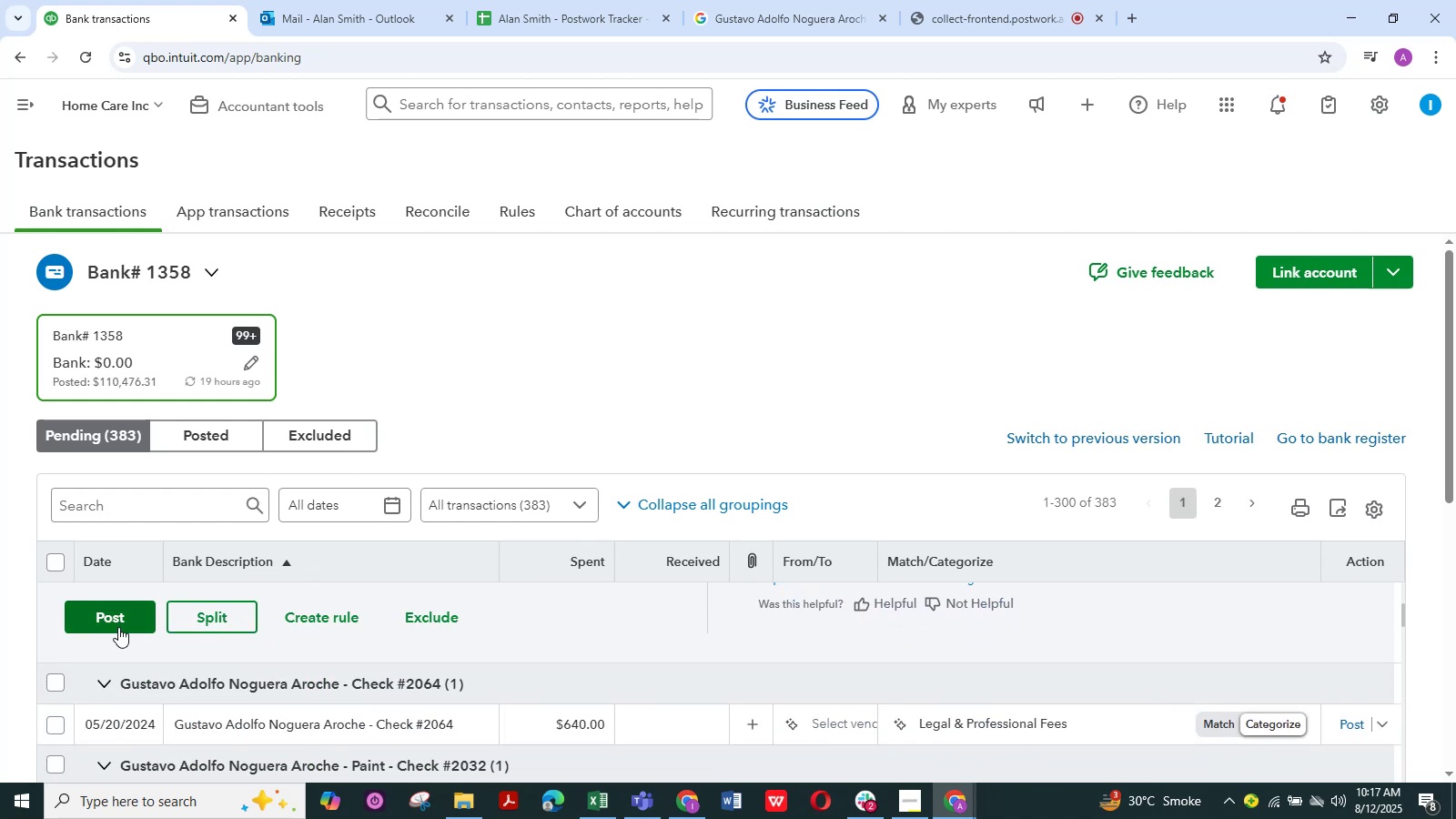 
left_click([118, 622])
 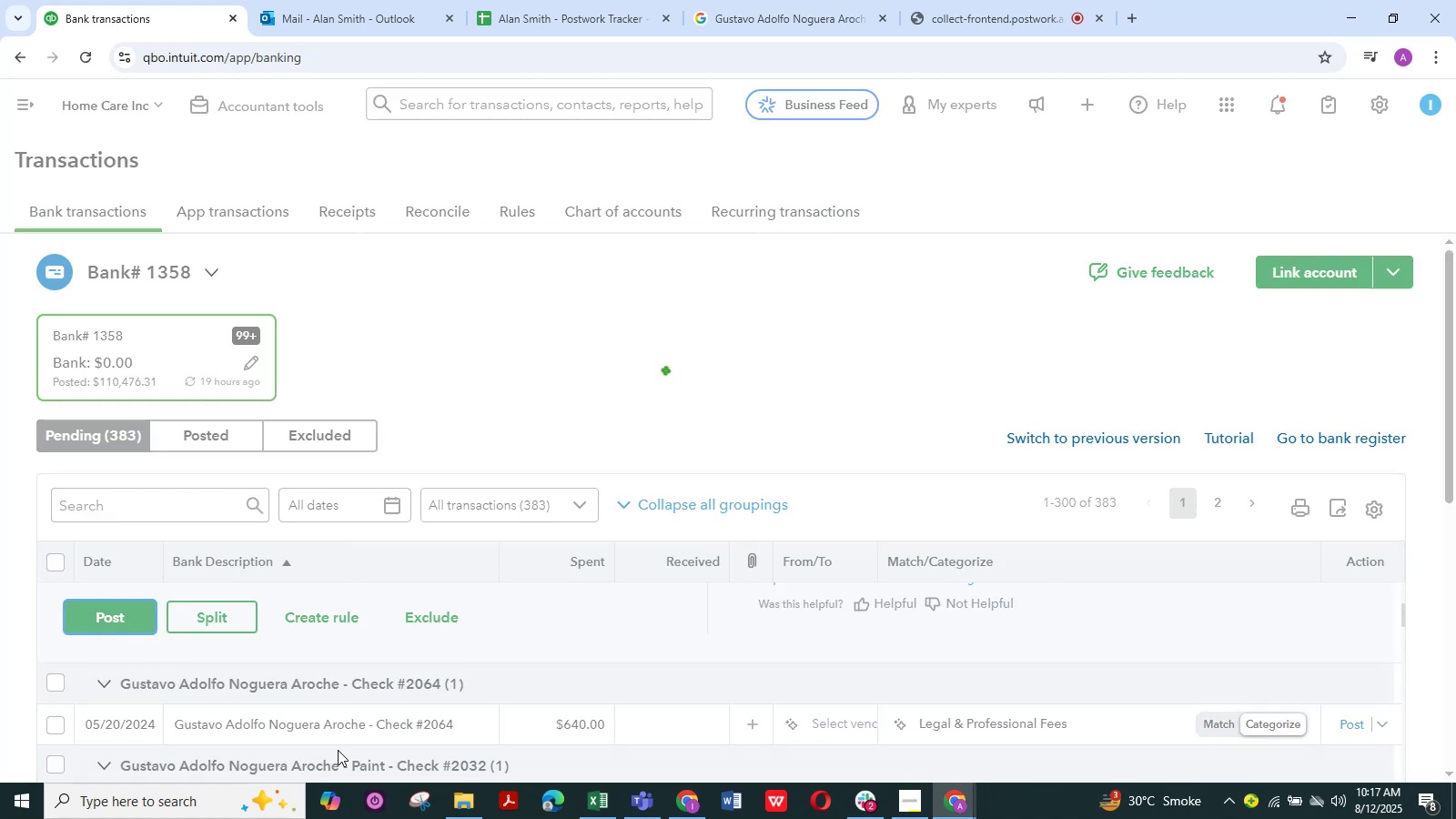 
scroll: coordinate [354, 712], scroll_direction: up, amount: 4.0
 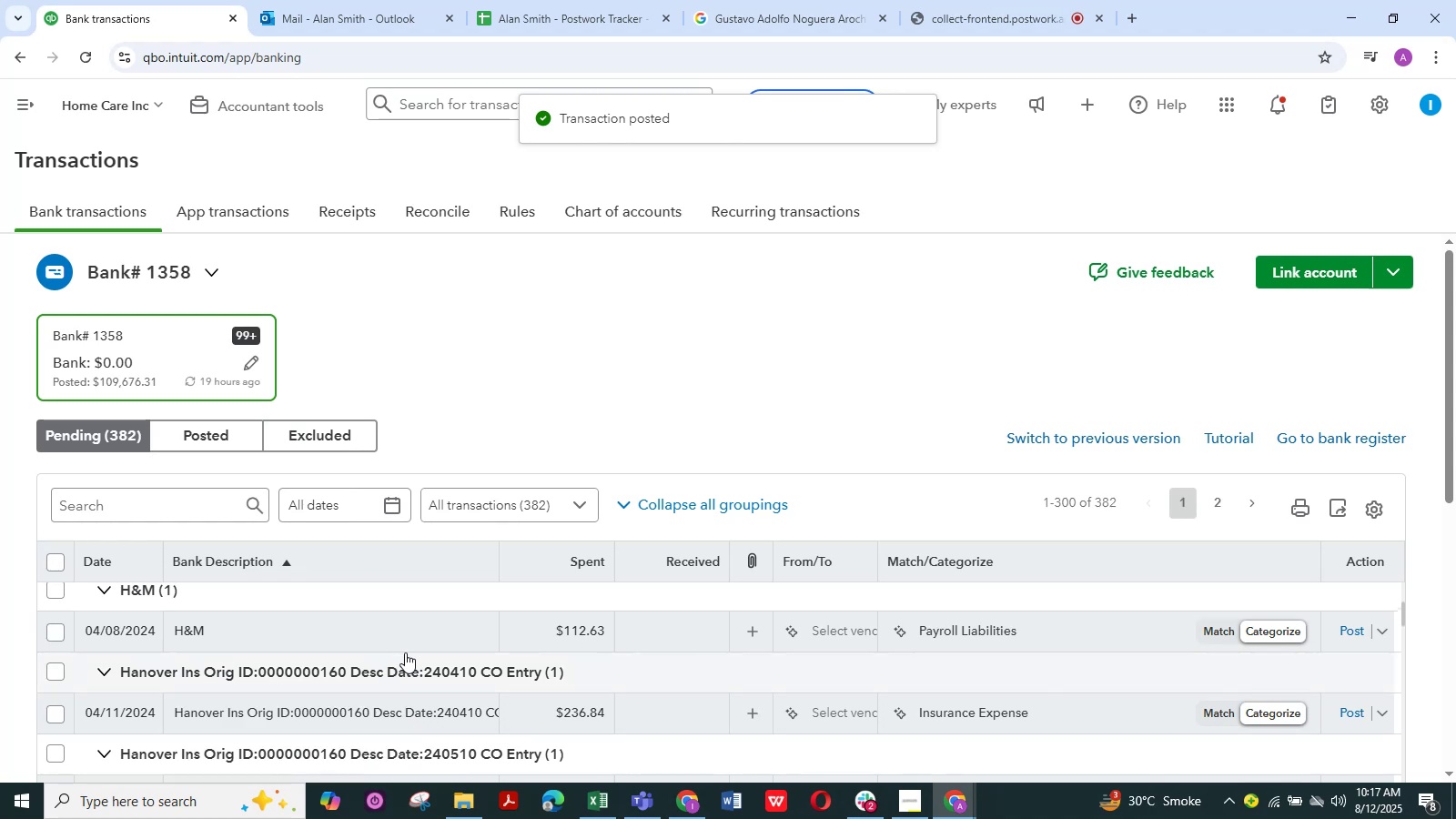 
scroll: coordinate [405, 665], scroll_direction: down, amount: 3.0
 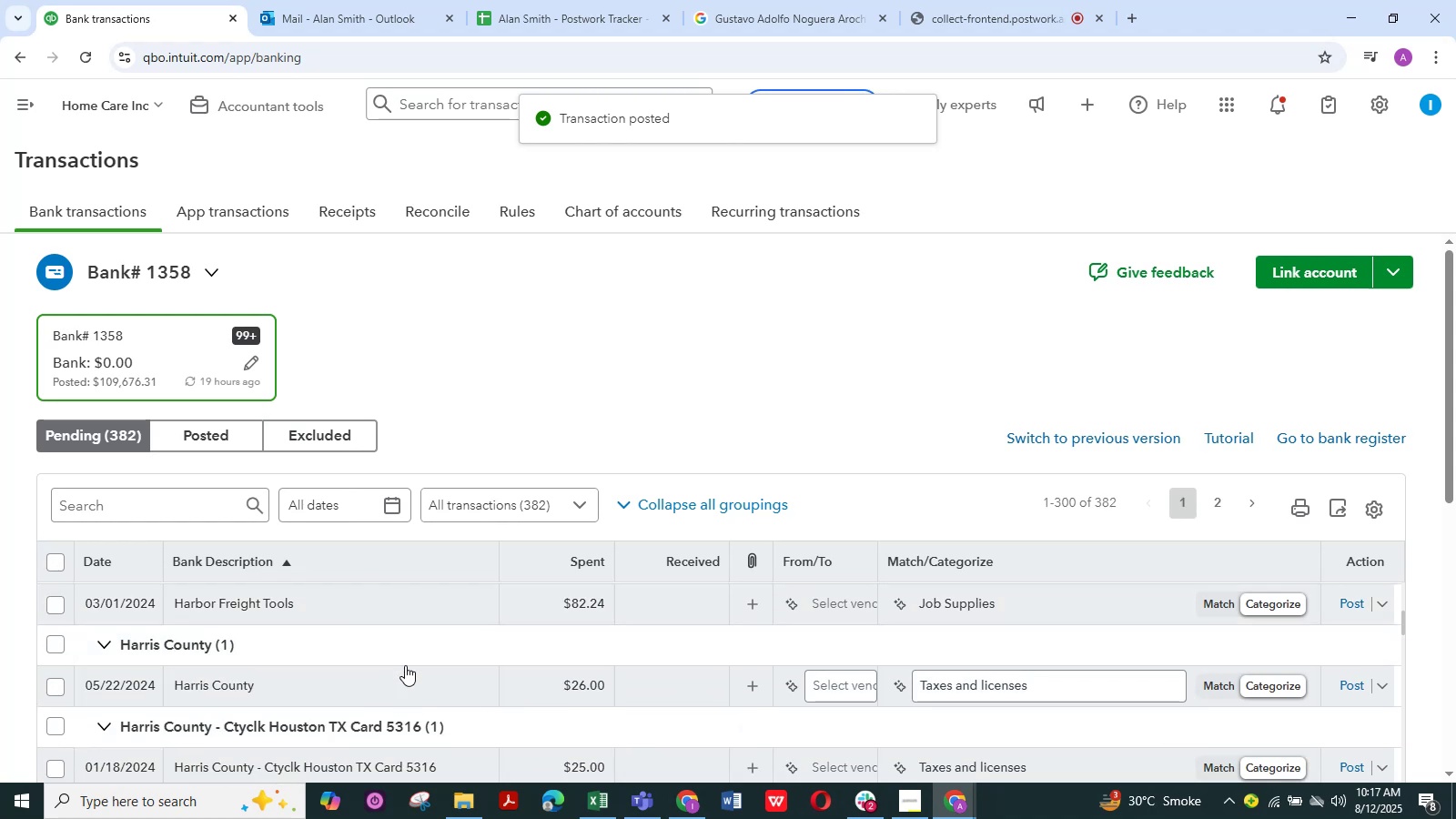 
scroll: coordinate [405, 665], scroll_direction: up, amount: 2.0
 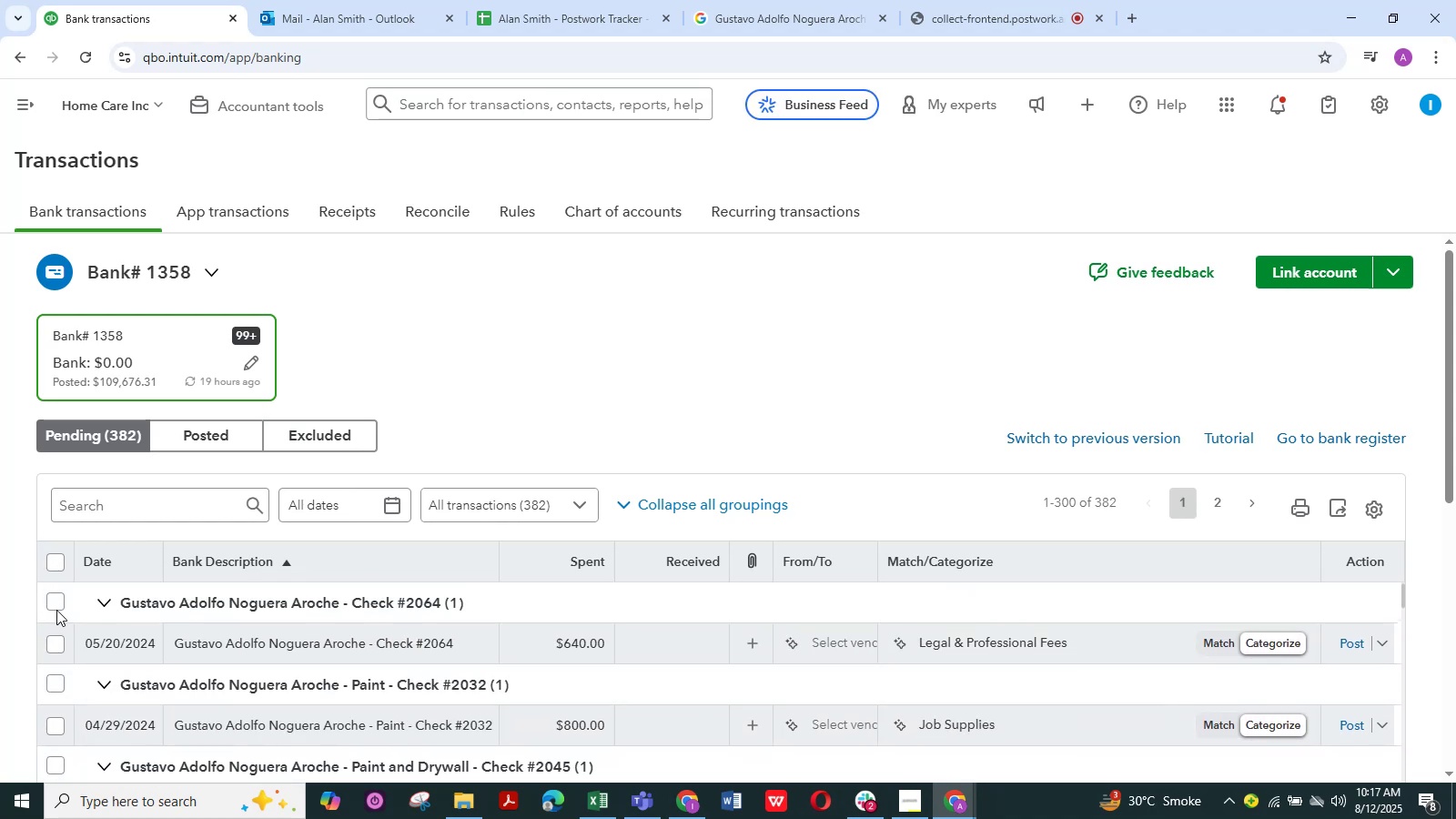 
left_click([349, 638])
 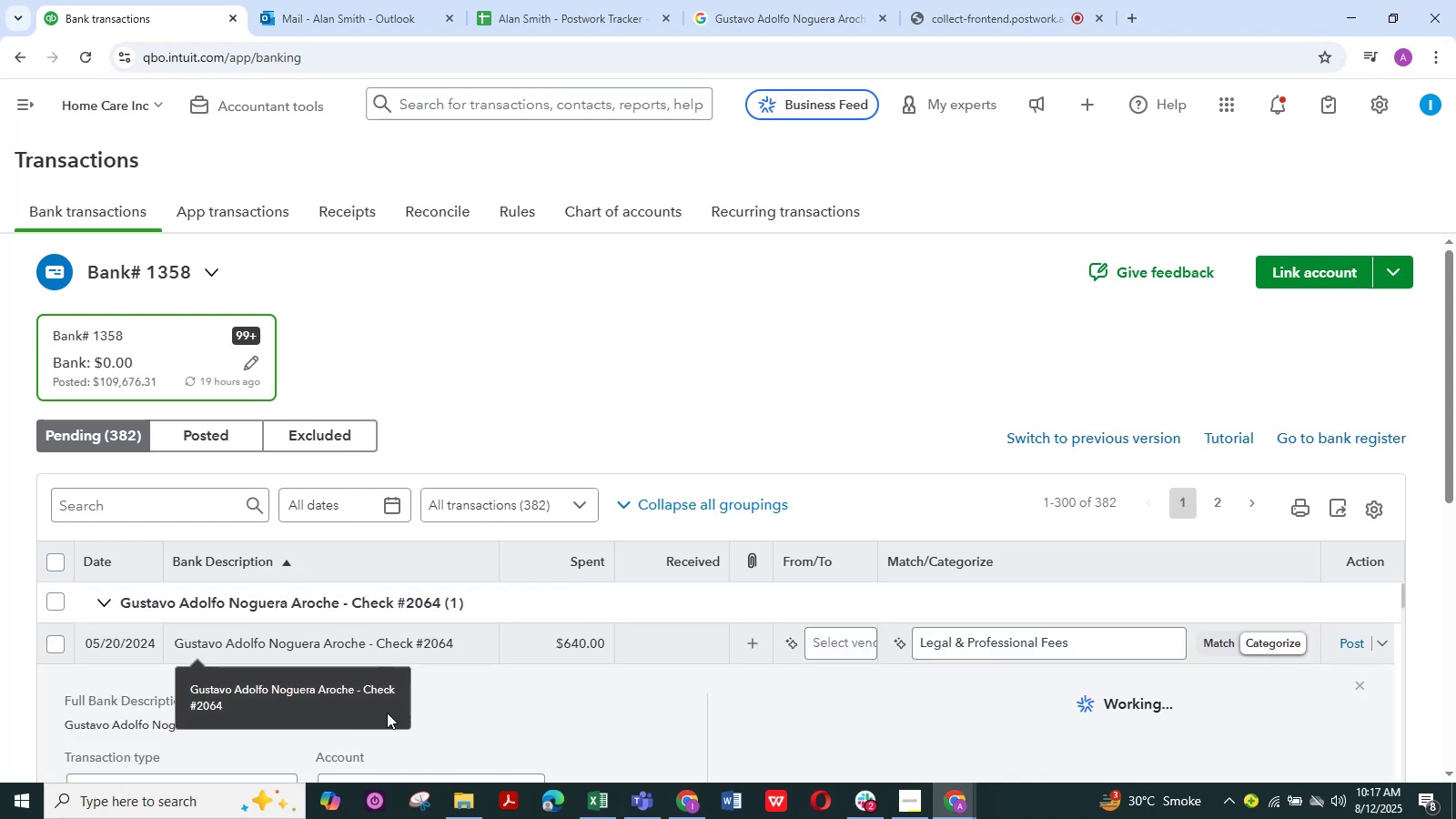 
scroll: coordinate [510, 739], scroll_direction: down, amount: 2.0
 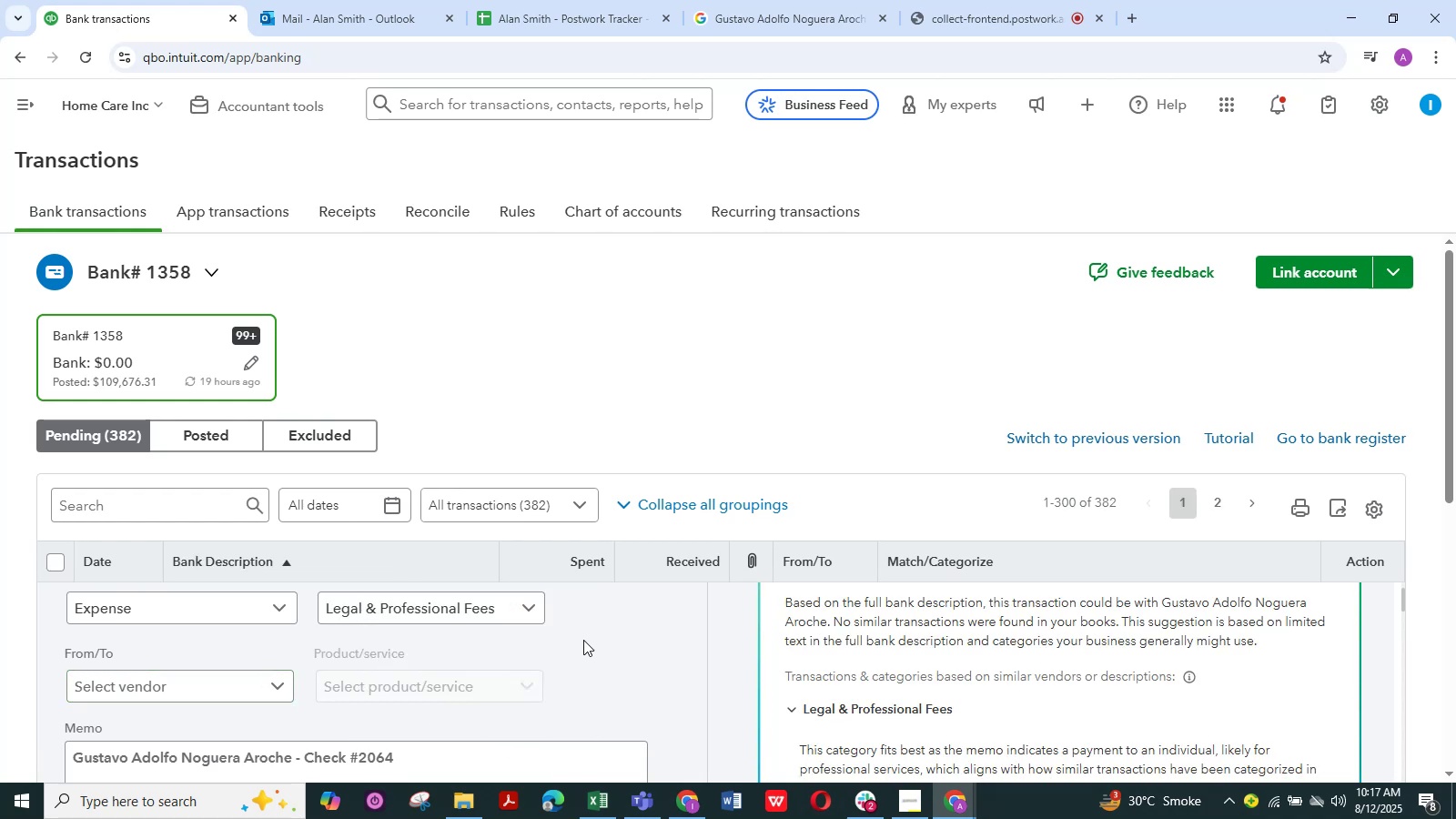 
left_click([529, 613])
 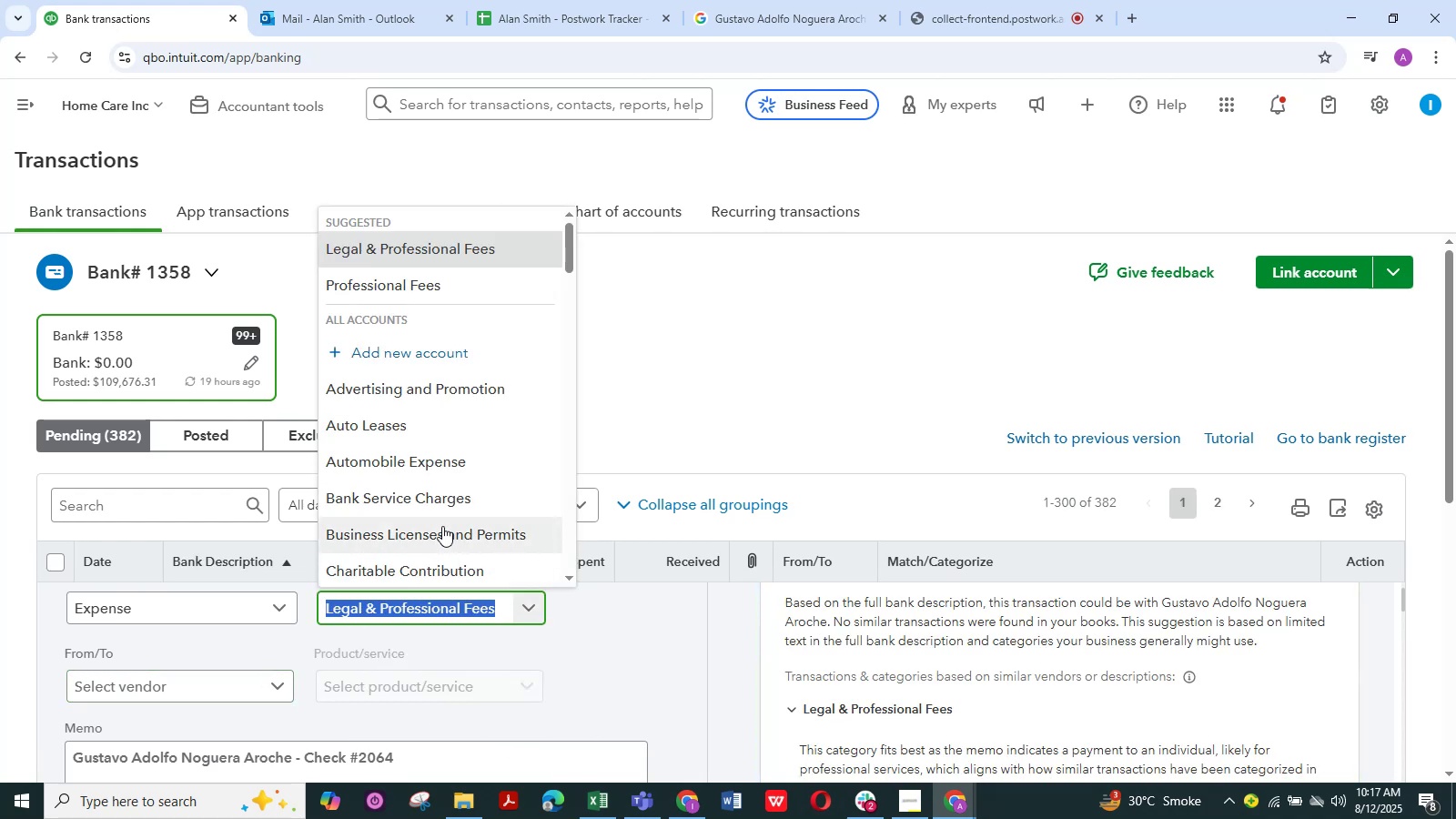 
scroll: coordinate [443, 503], scroll_direction: down, amount: 3.0
 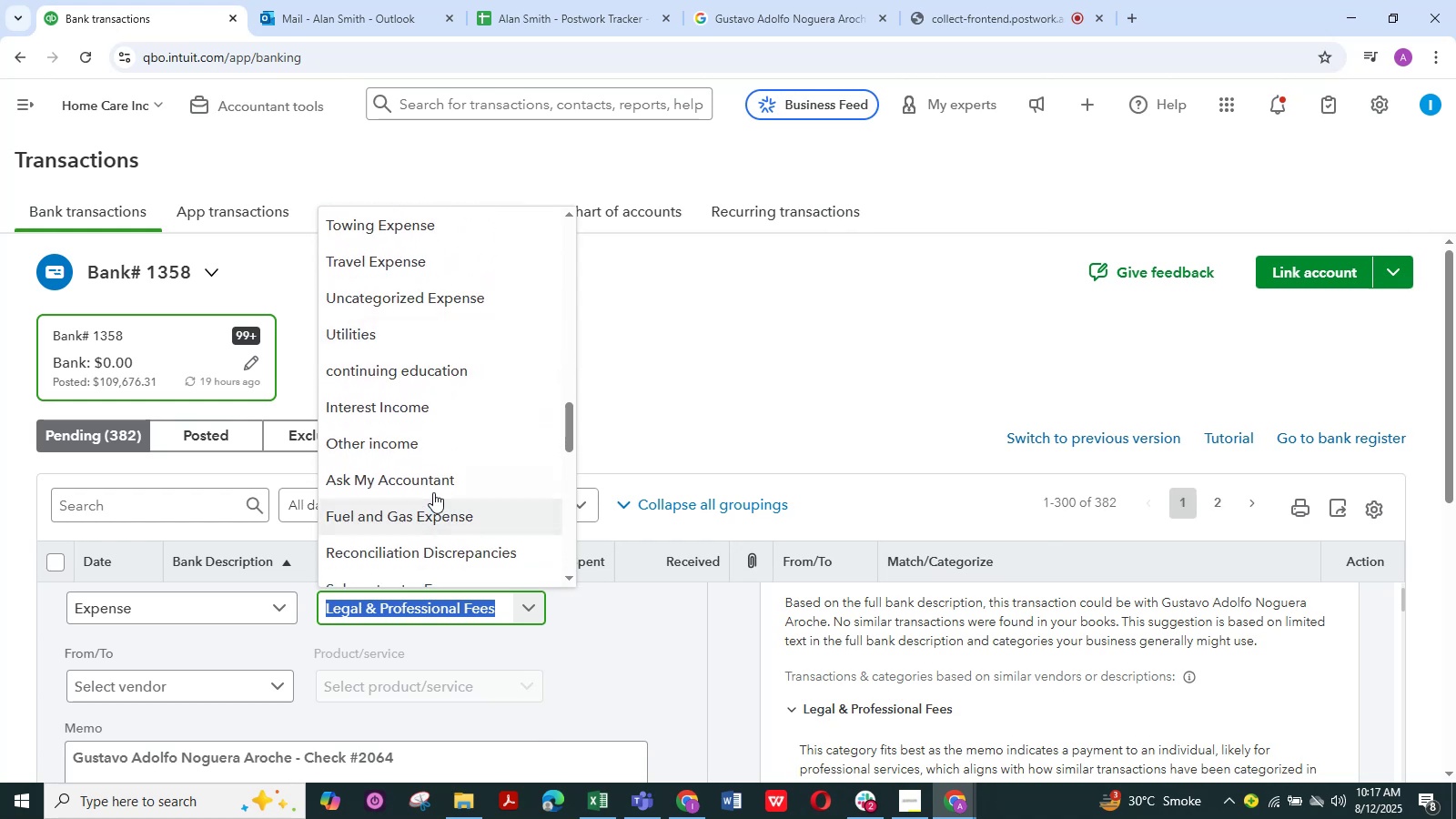 
left_click([433, 485])
 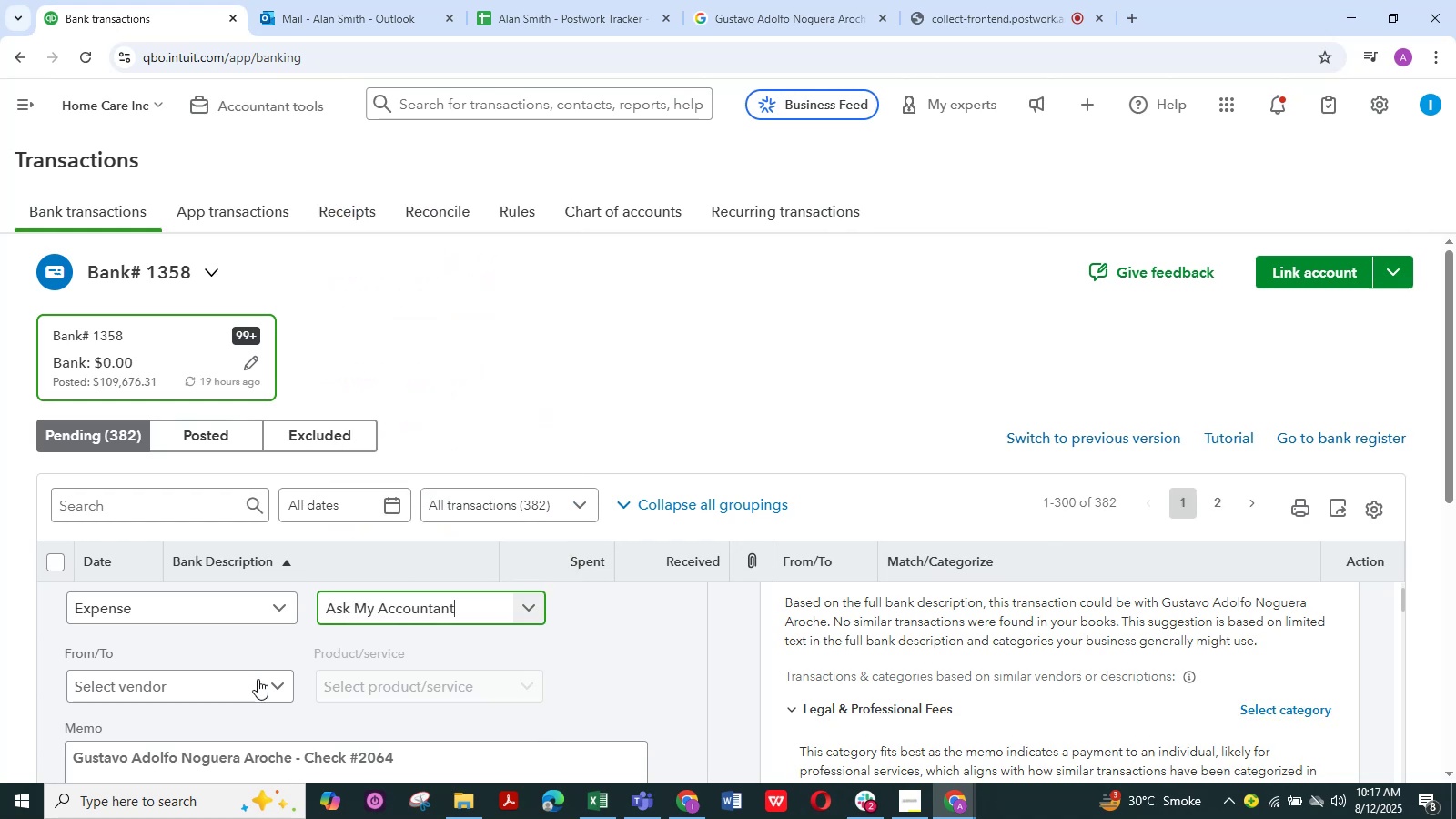 
scroll: coordinate [177, 653], scroll_direction: down, amount: 4.0
 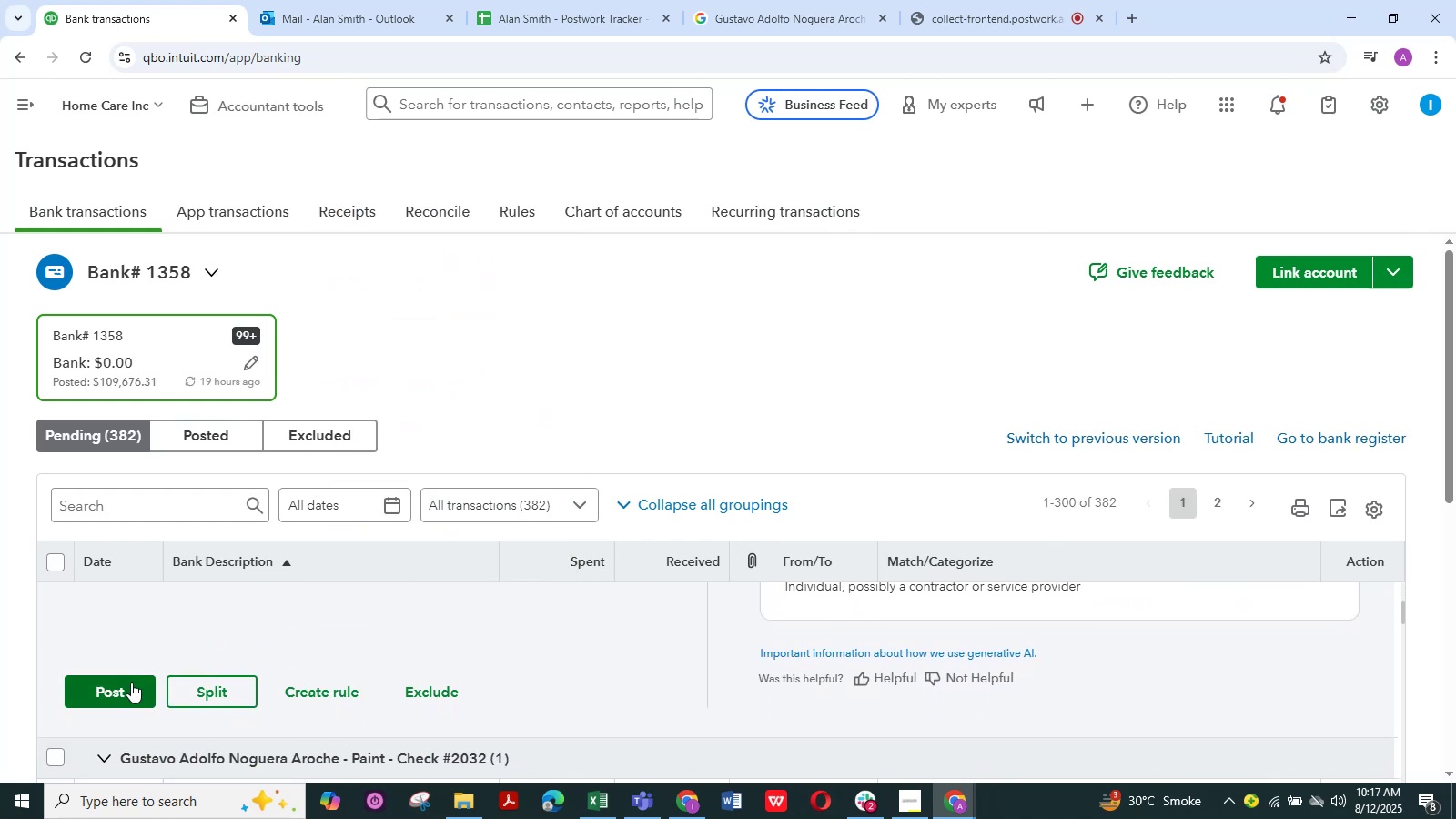 
left_click([129, 685])
 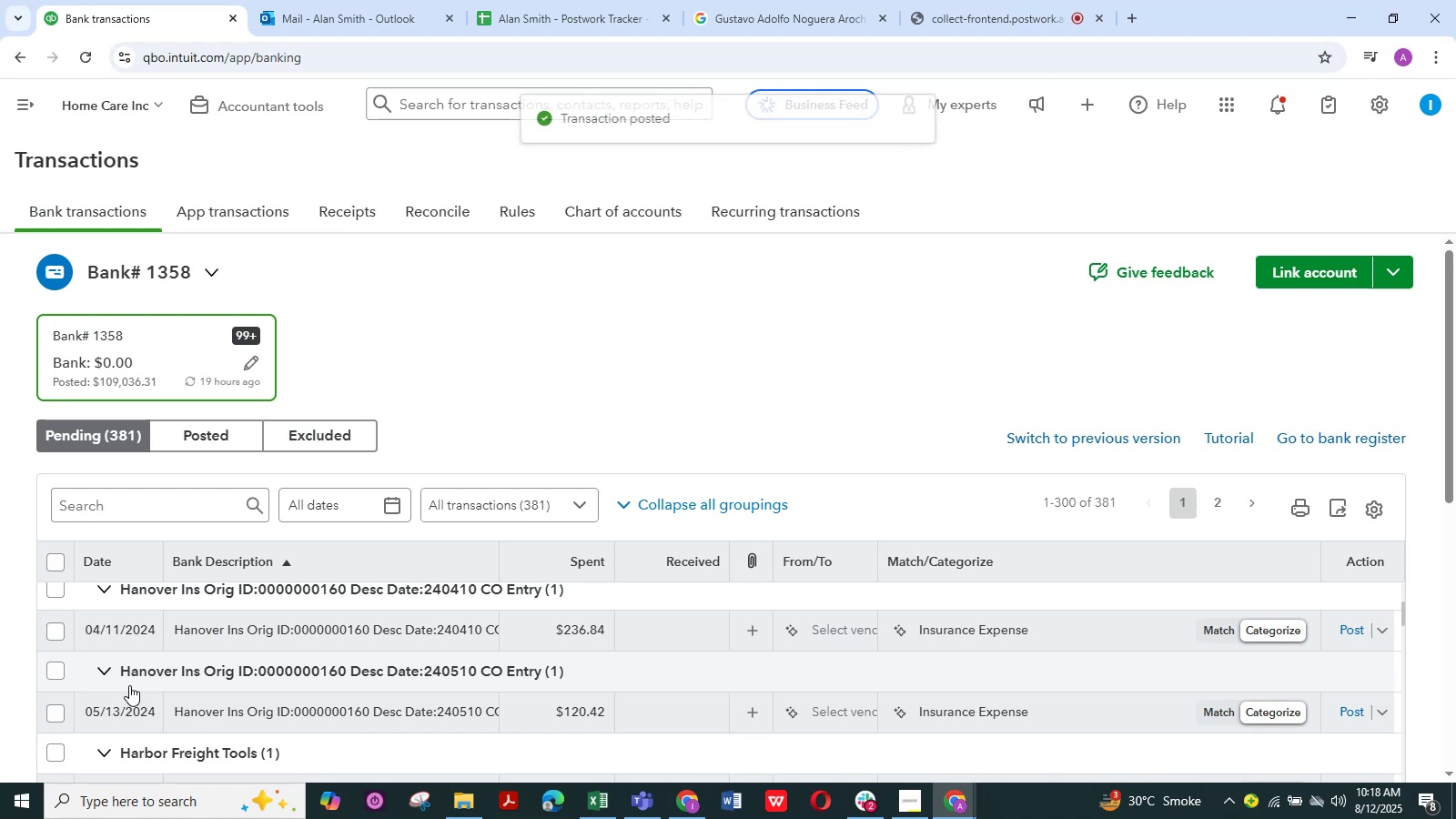 
scroll: coordinate [349, 696], scroll_direction: up, amount: 2.0
 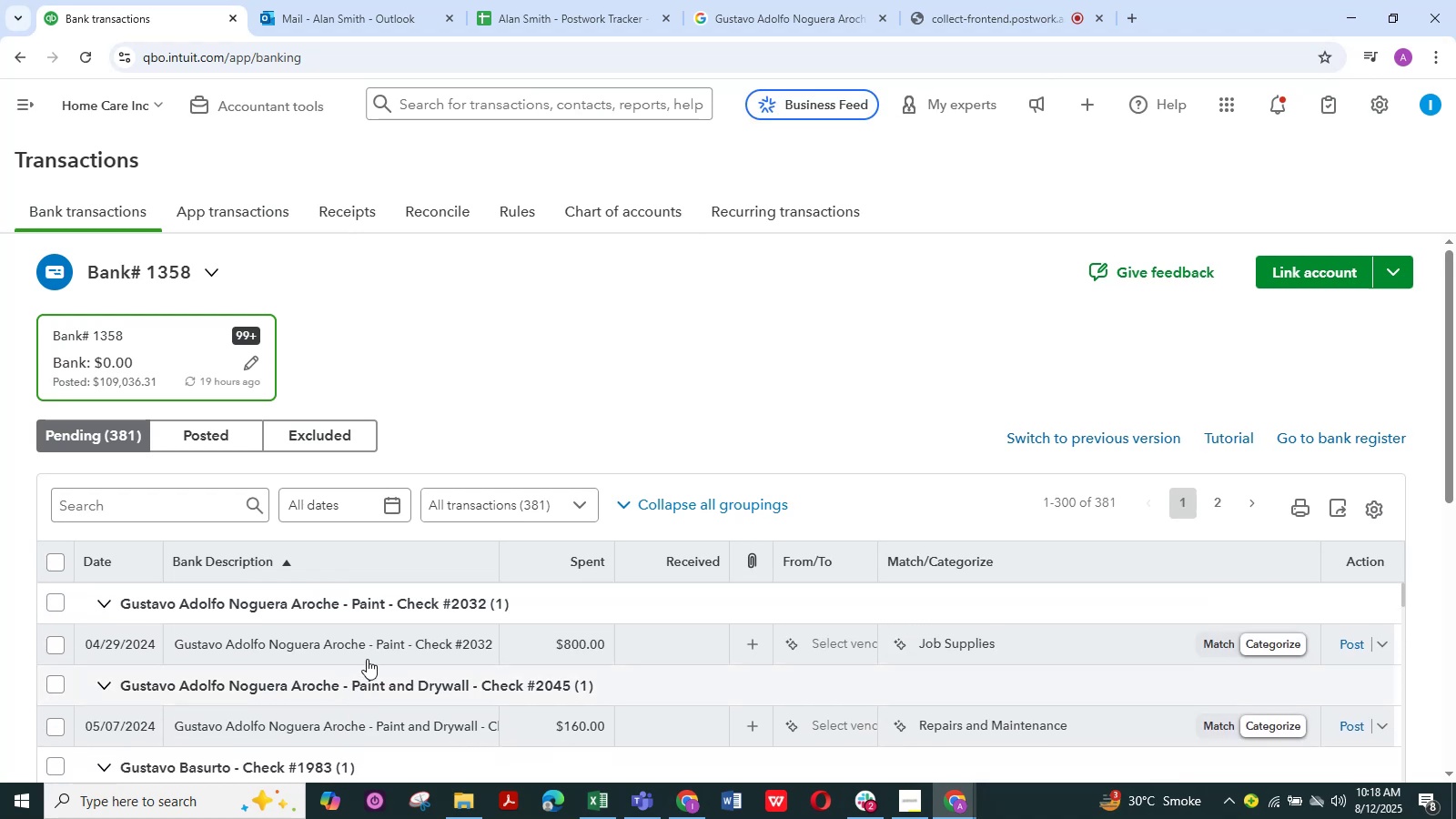 
left_click([367, 658])
 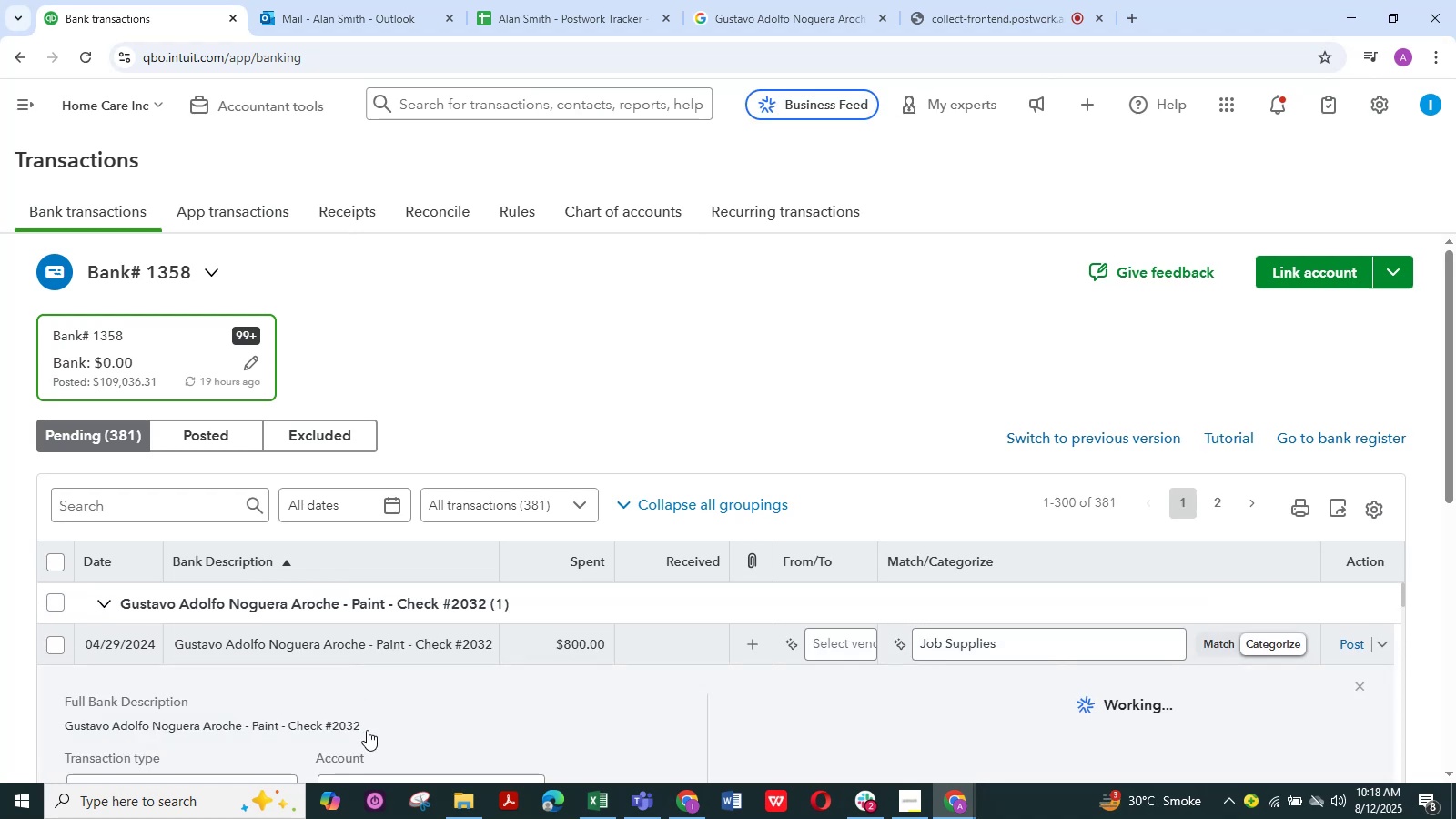 
scroll: coordinate [443, 708], scroll_direction: down, amount: 3.0
 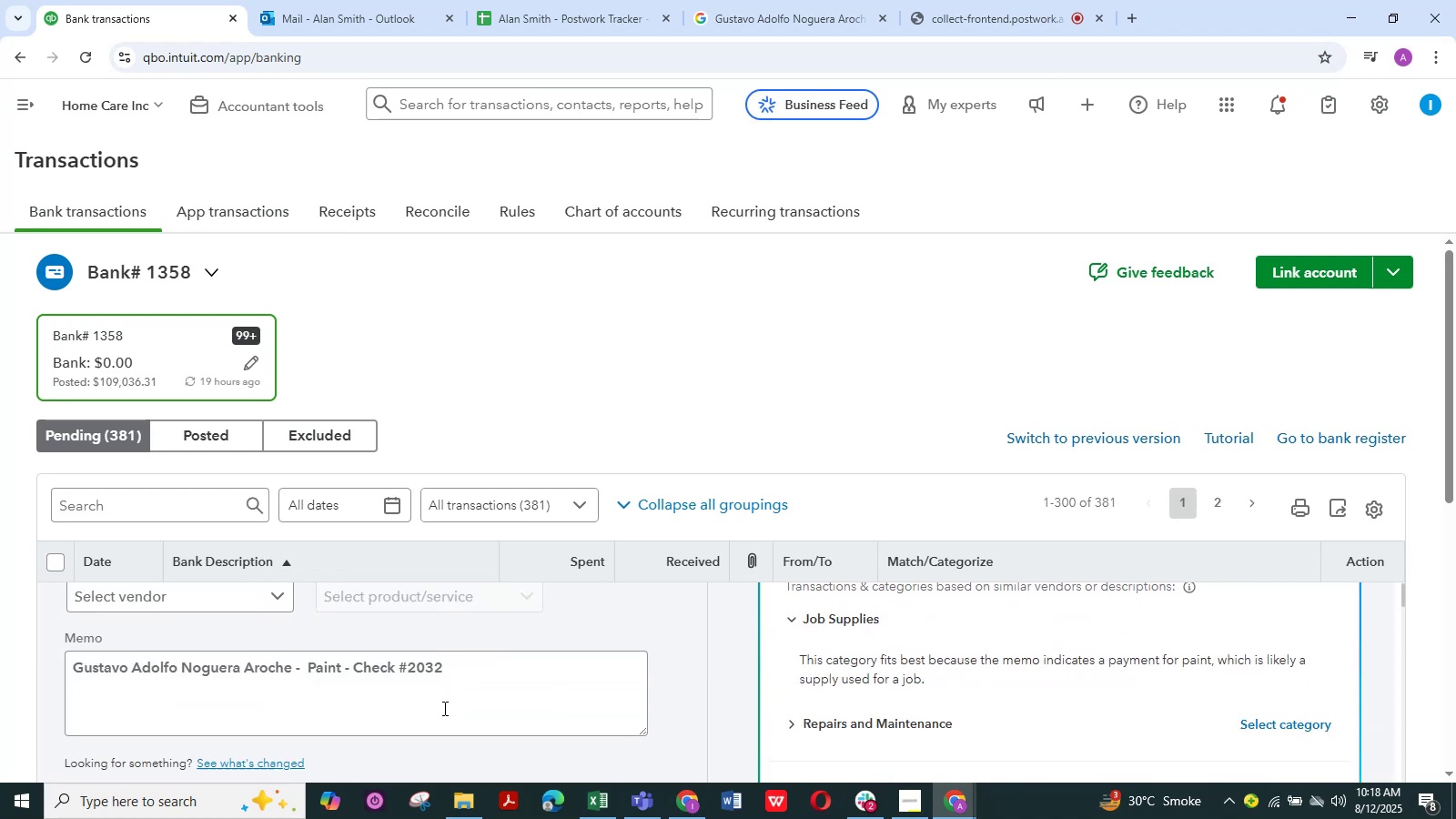 
scroll: coordinate [568, 650], scroll_direction: up, amount: 2.0
 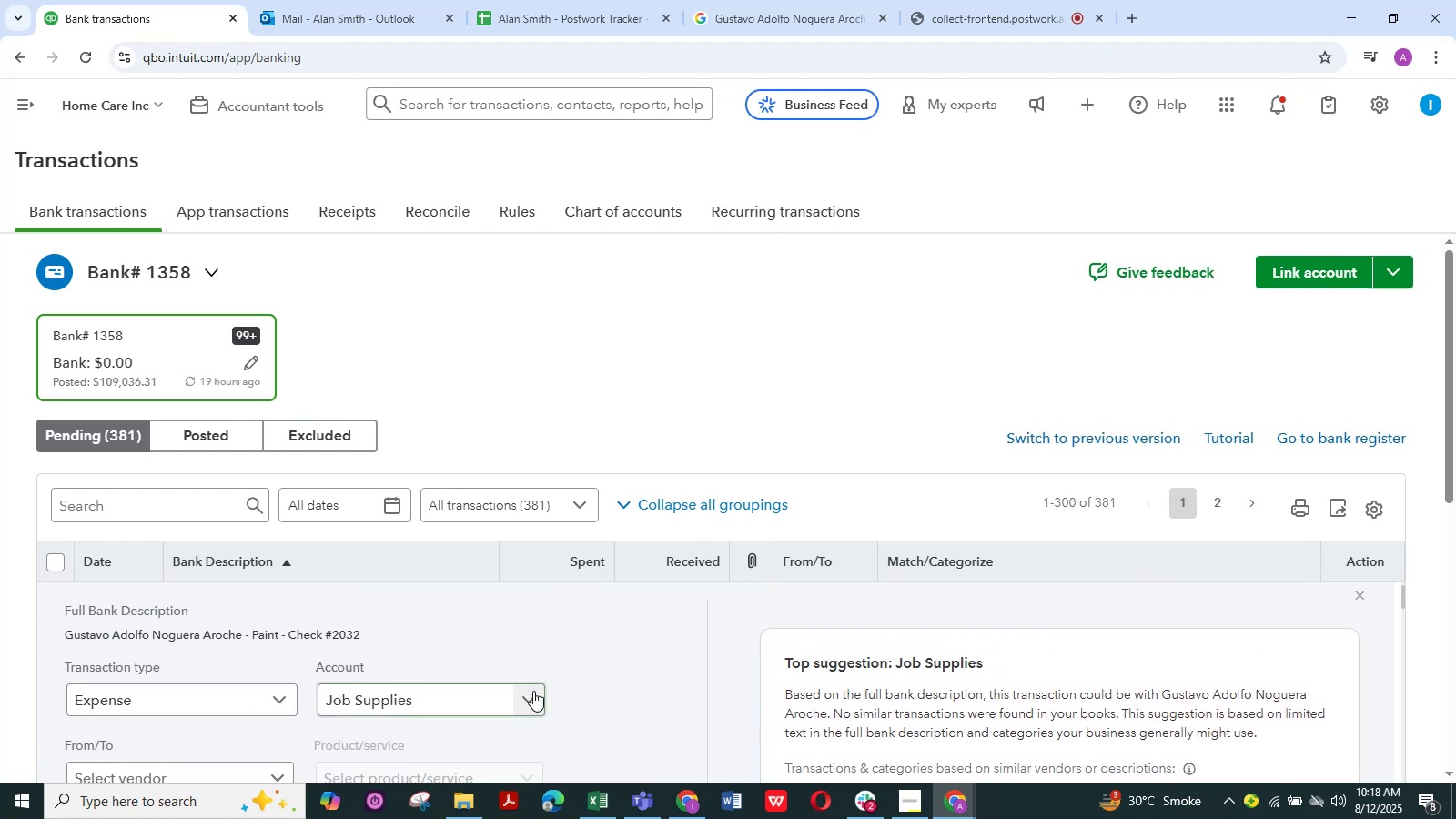 
left_click([531, 693])
 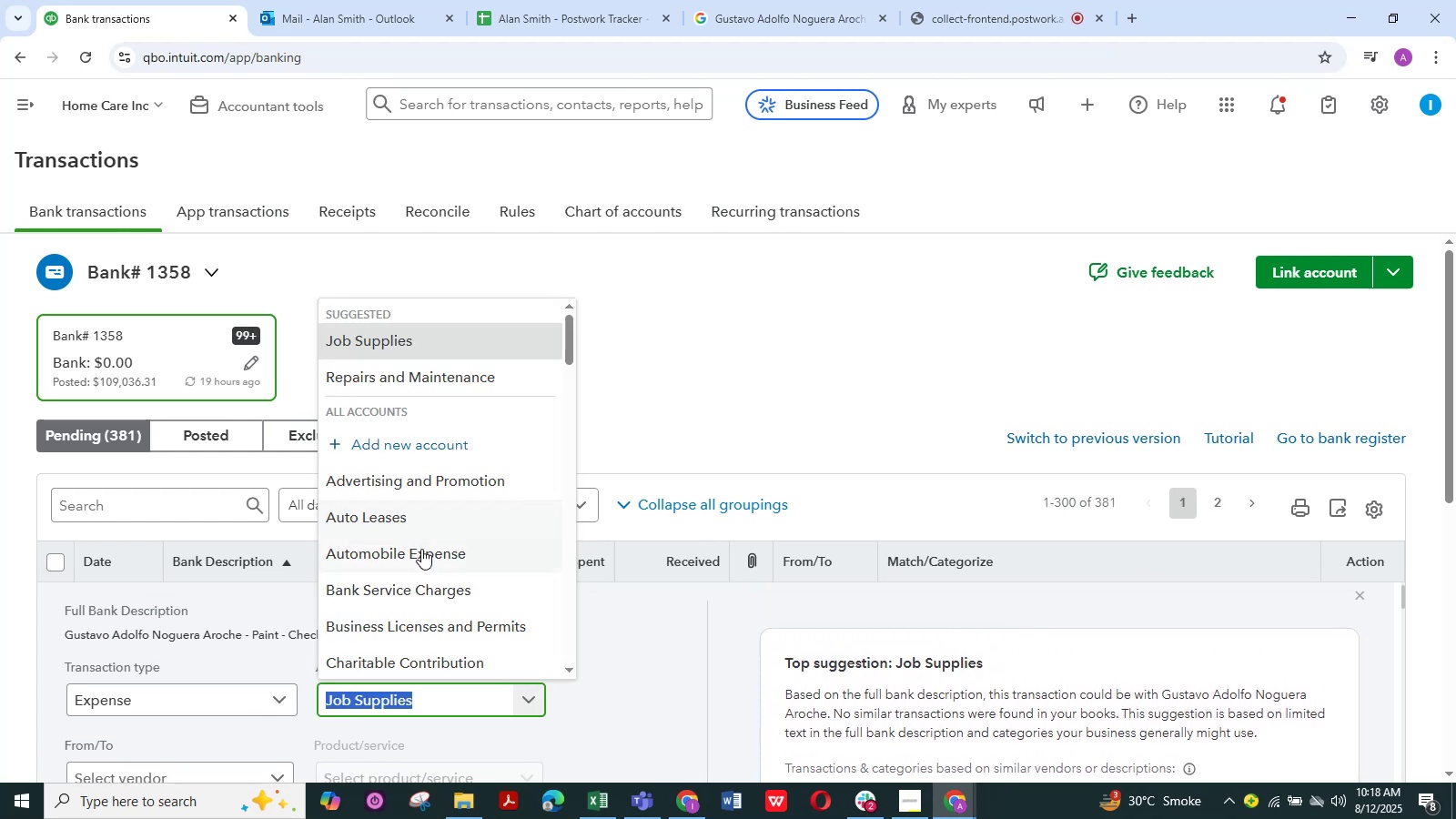 
scroll: coordinate [427, 599], scroll_direction: down, amount: 4.0
 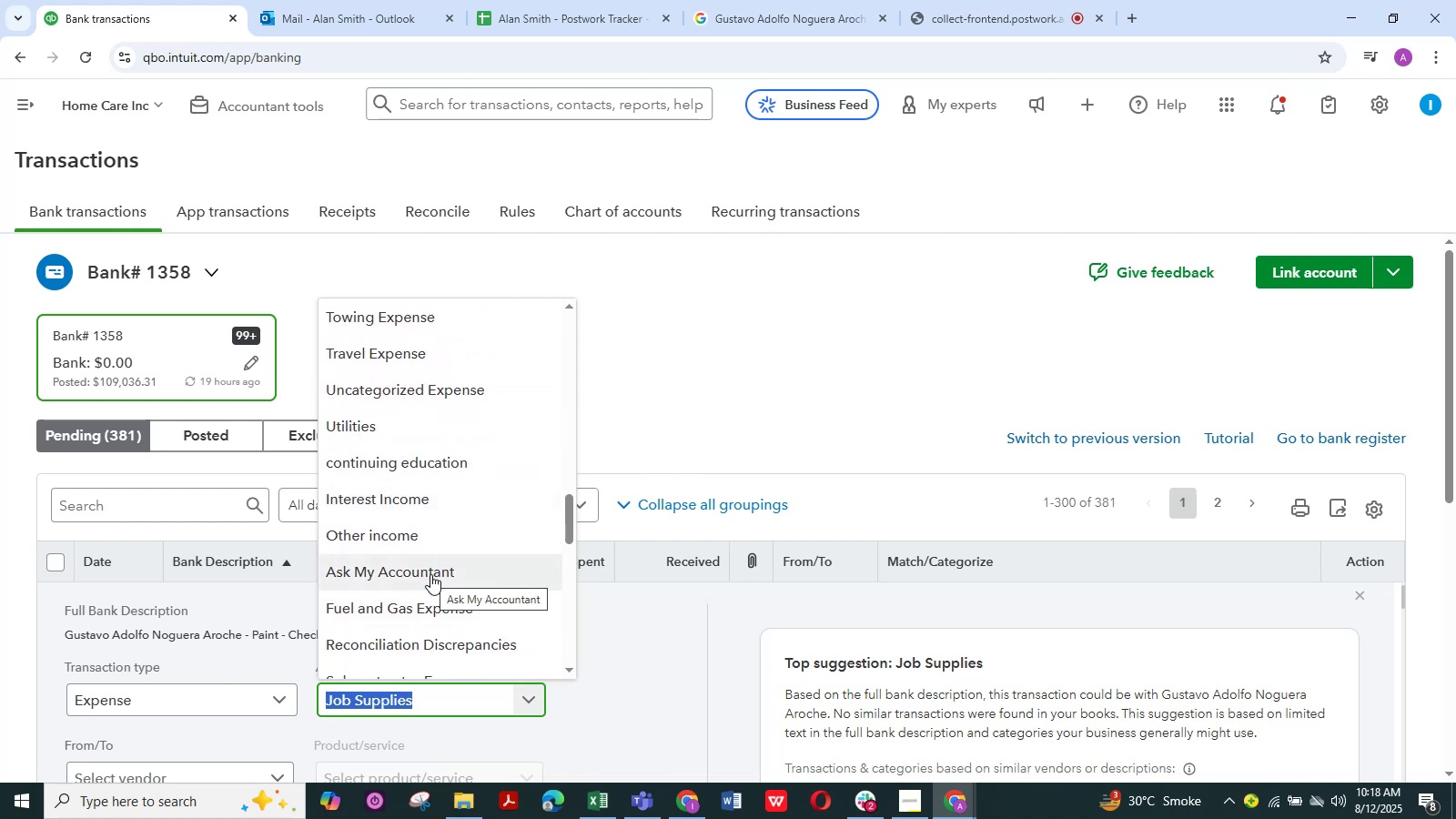 
left_click([430, 574])
 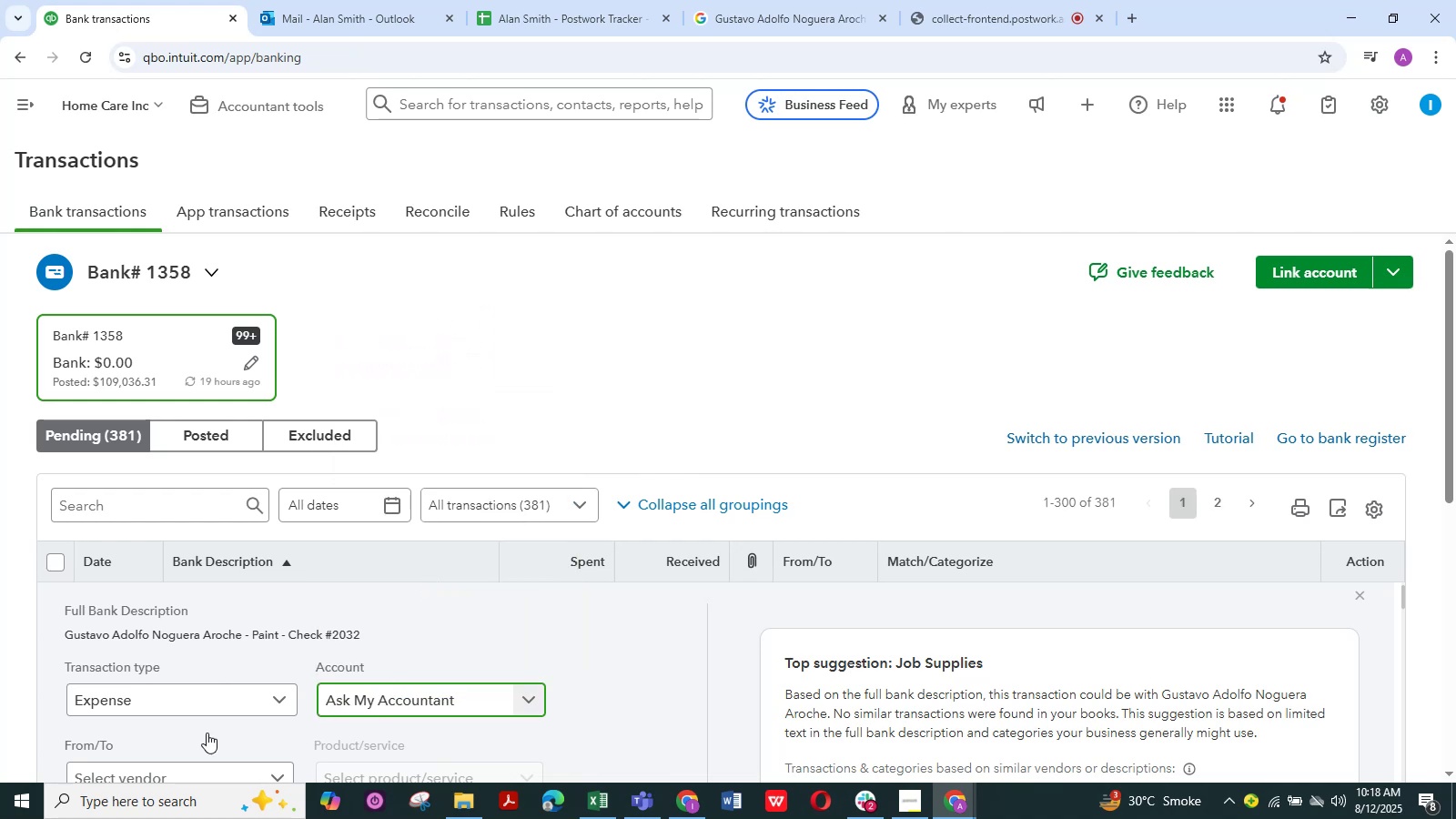 
scroll: coordinate [194, 732], scroll_direction: down, amount: 1.0
 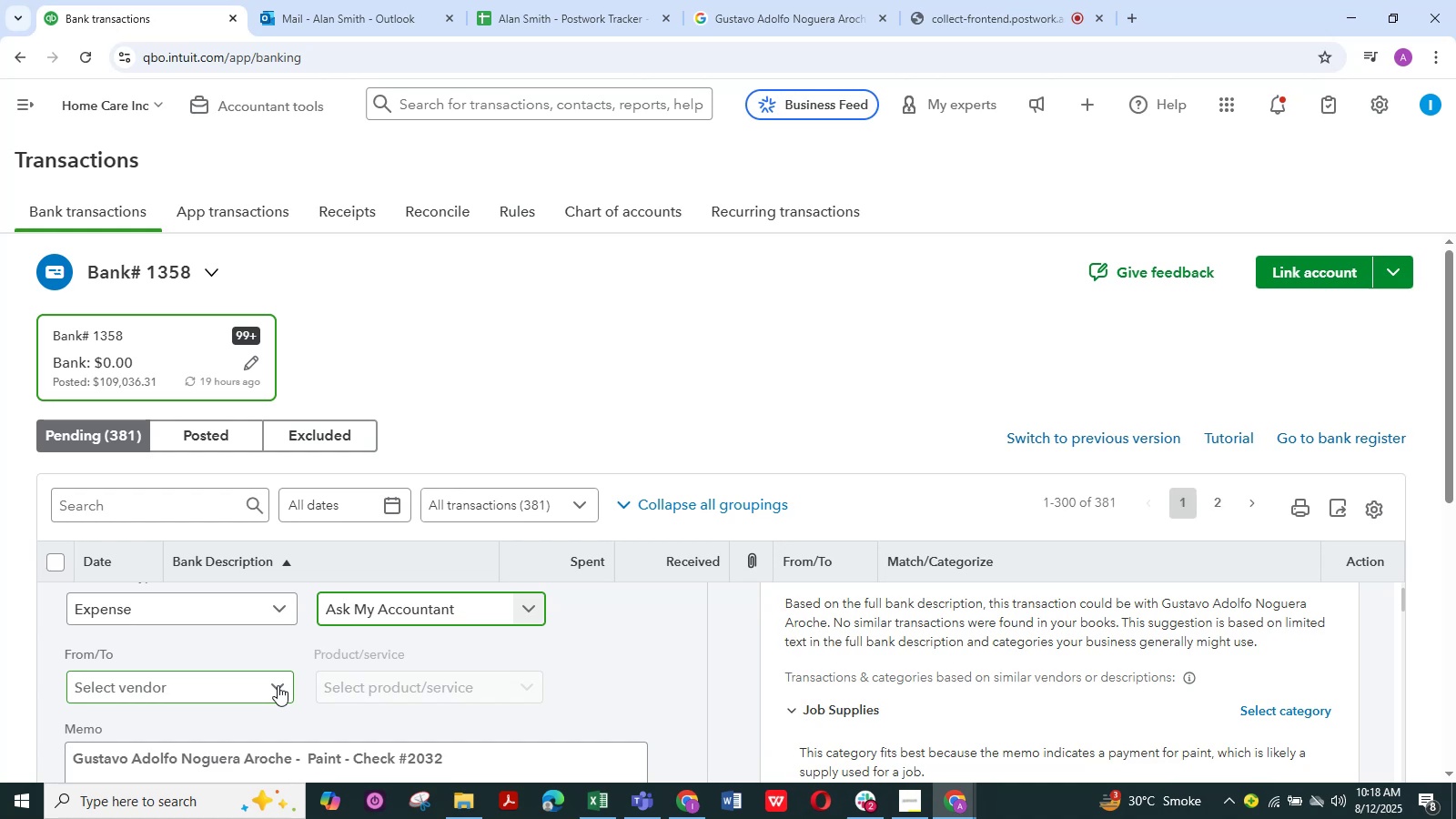 
wait(9.83)
 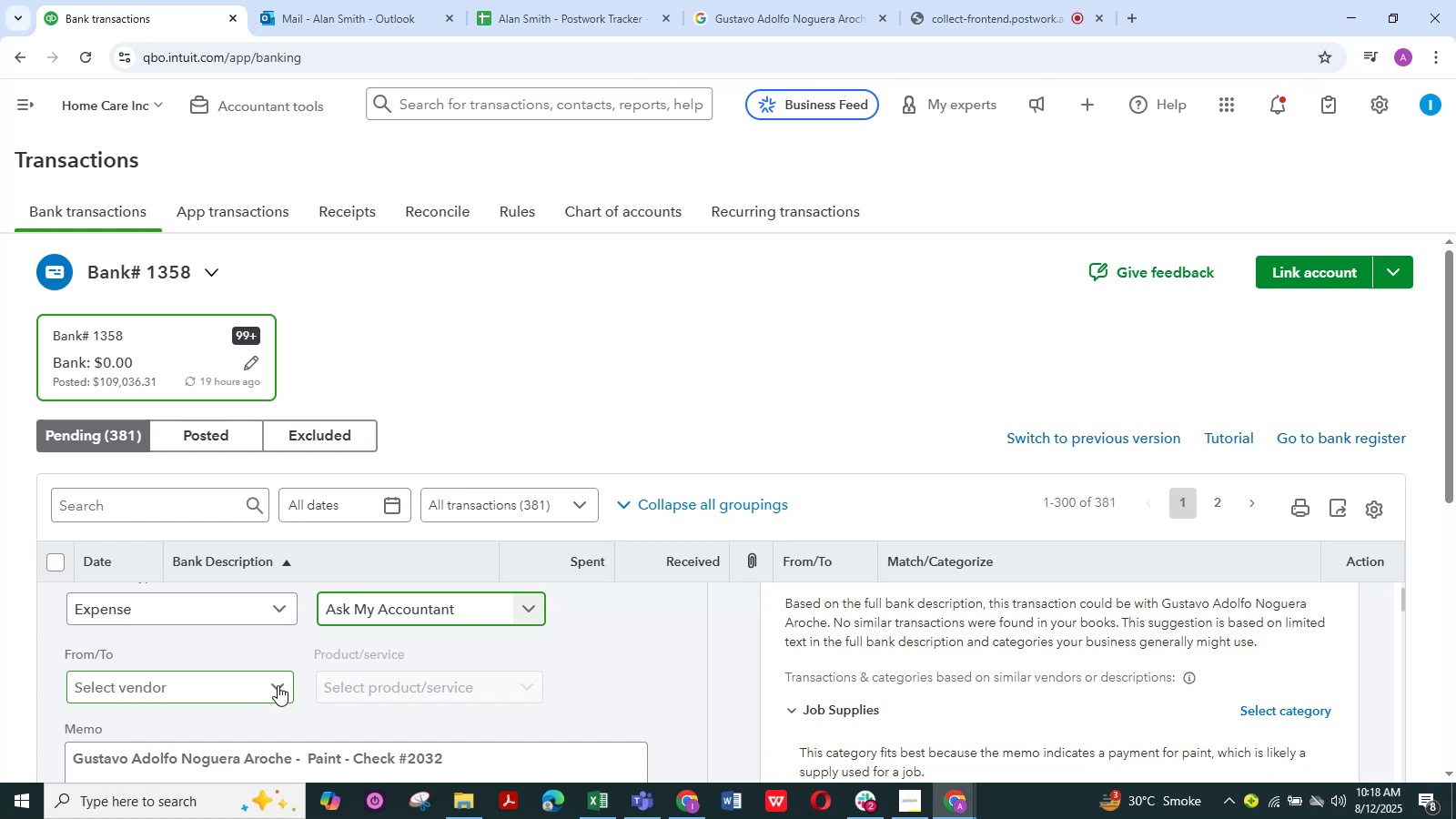 
left_click([278, 685])
 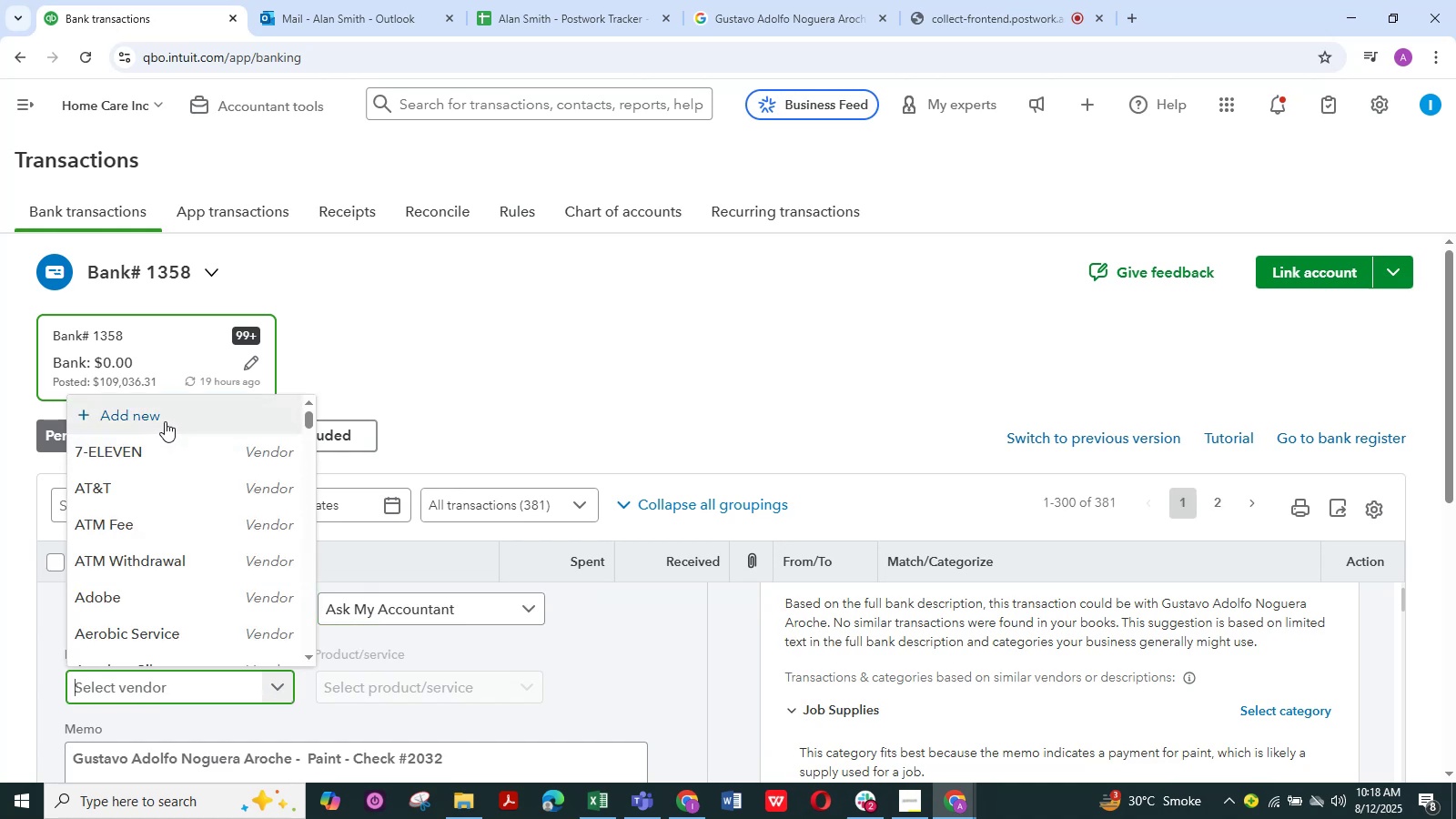 
left_click([165, 421])
 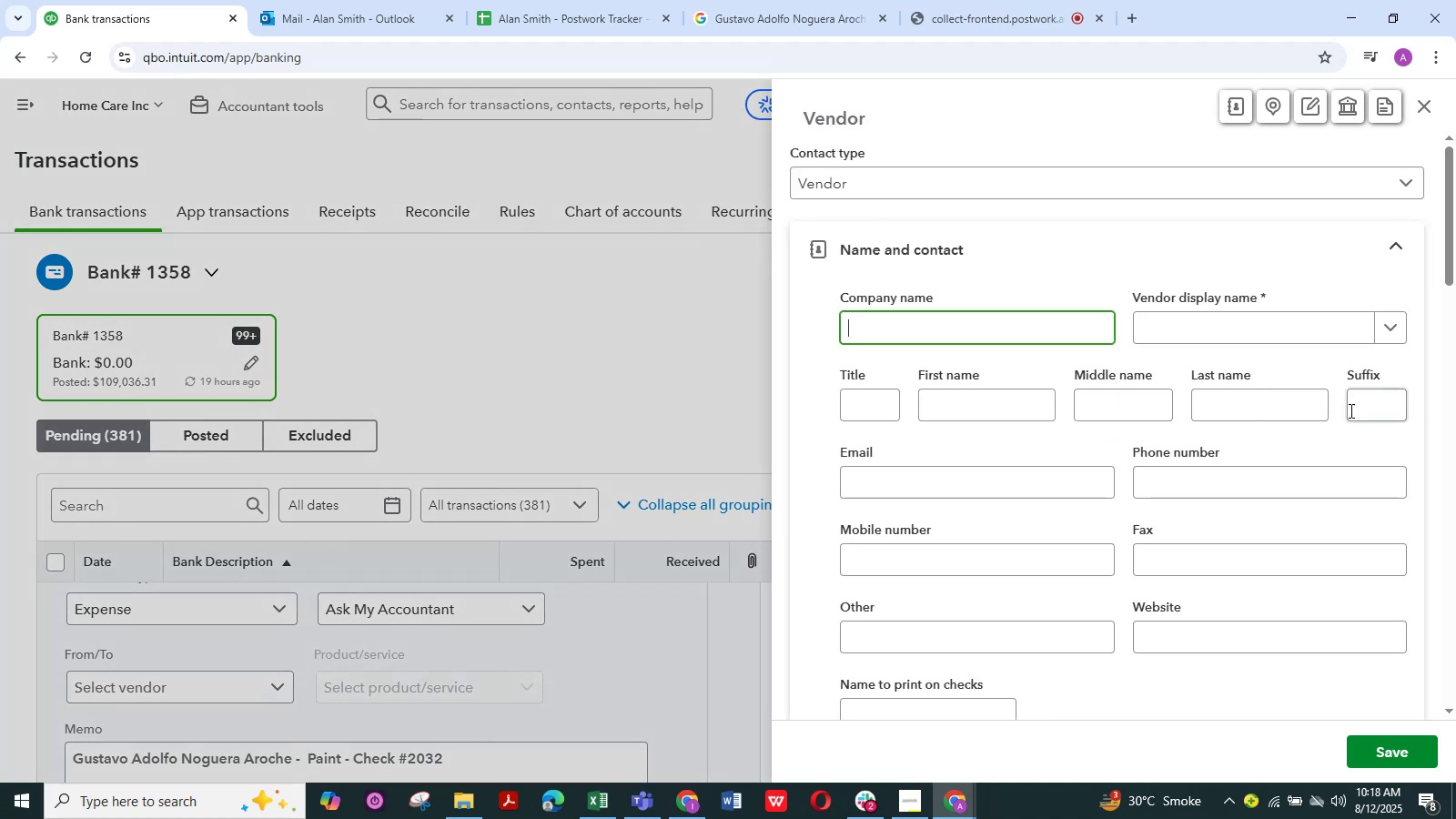 
left_click([1248, 317])
 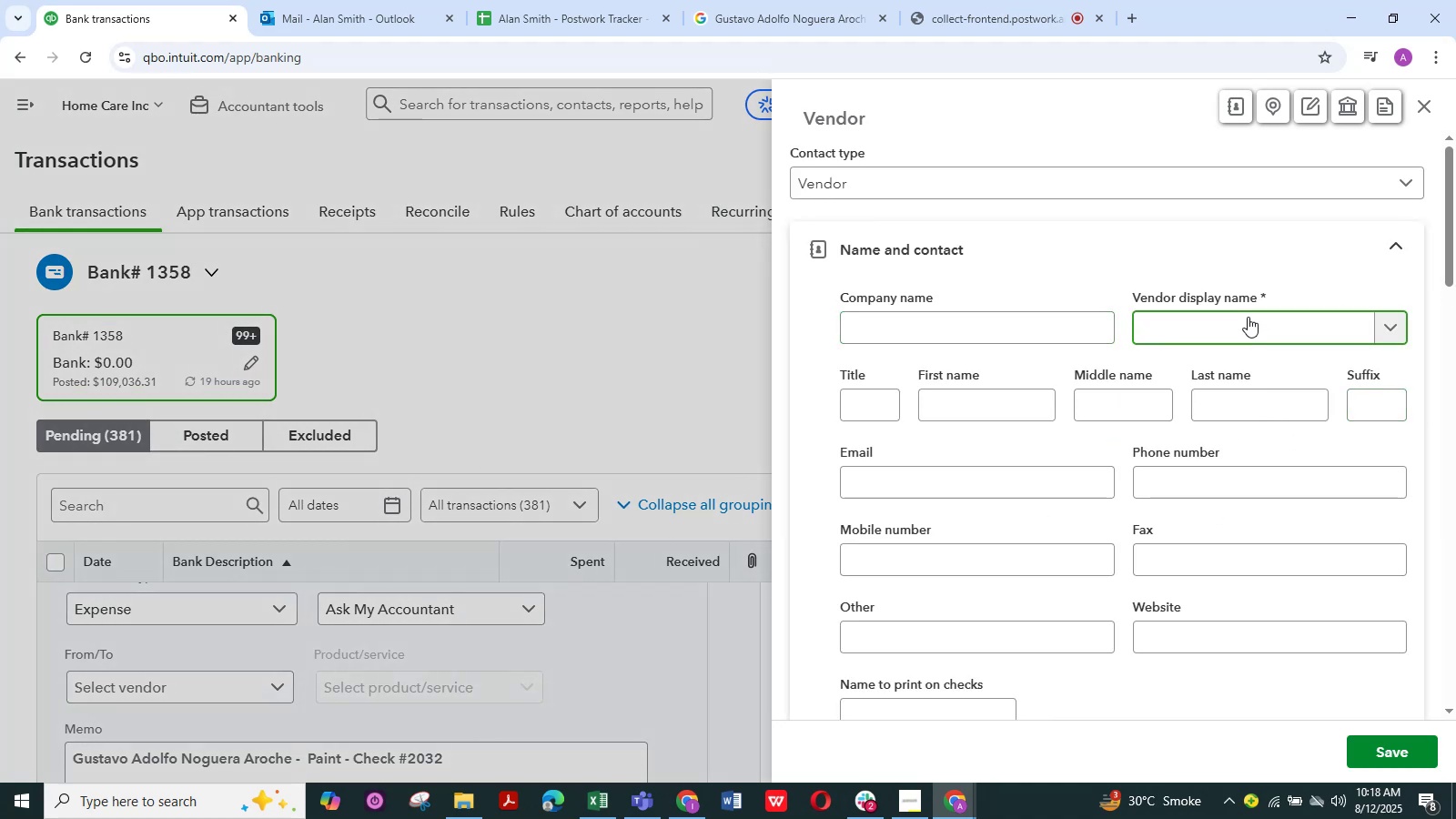 
key(Control+V)
 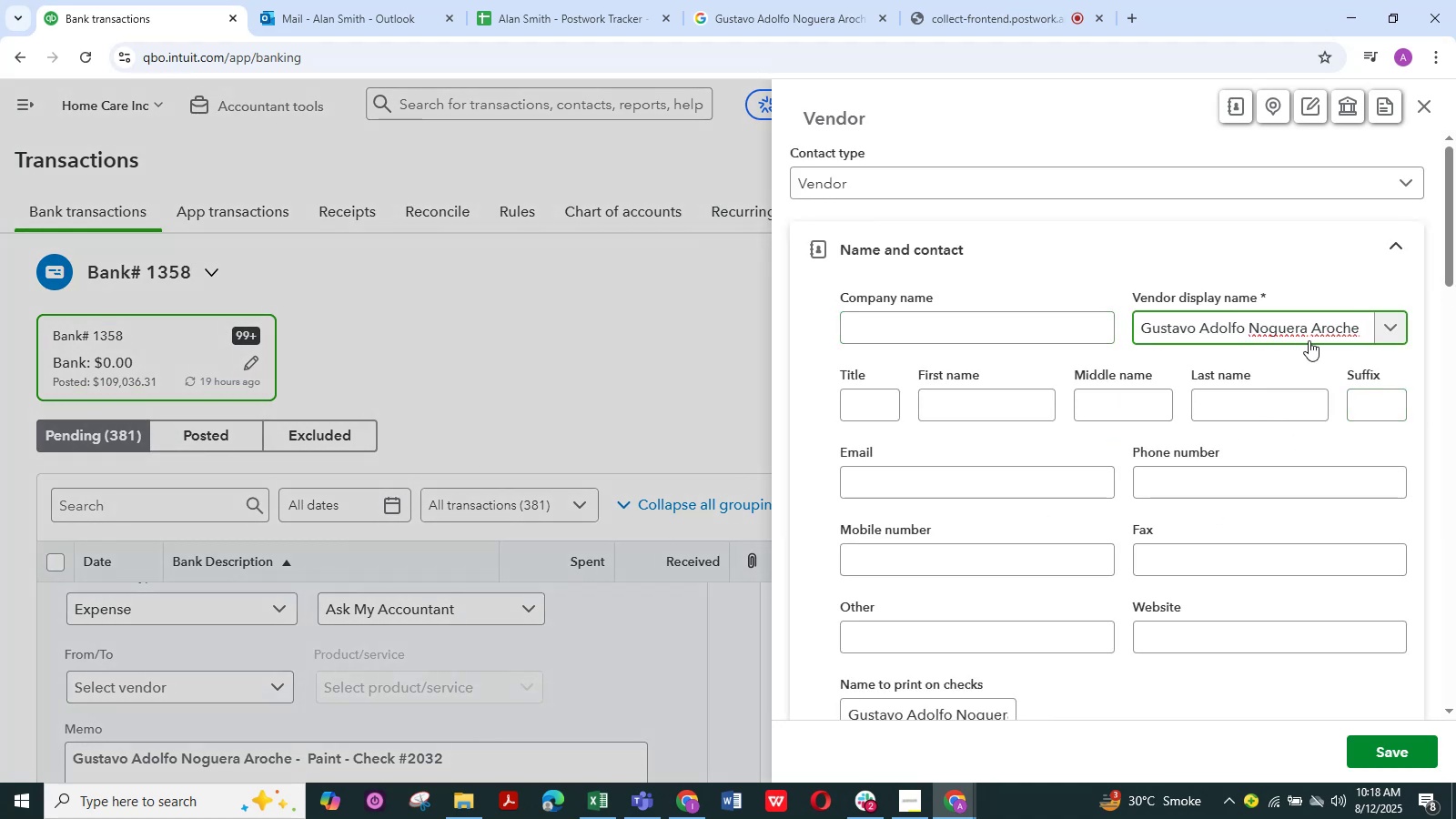 
hold_key(key=Backspace, duration=1.22)
 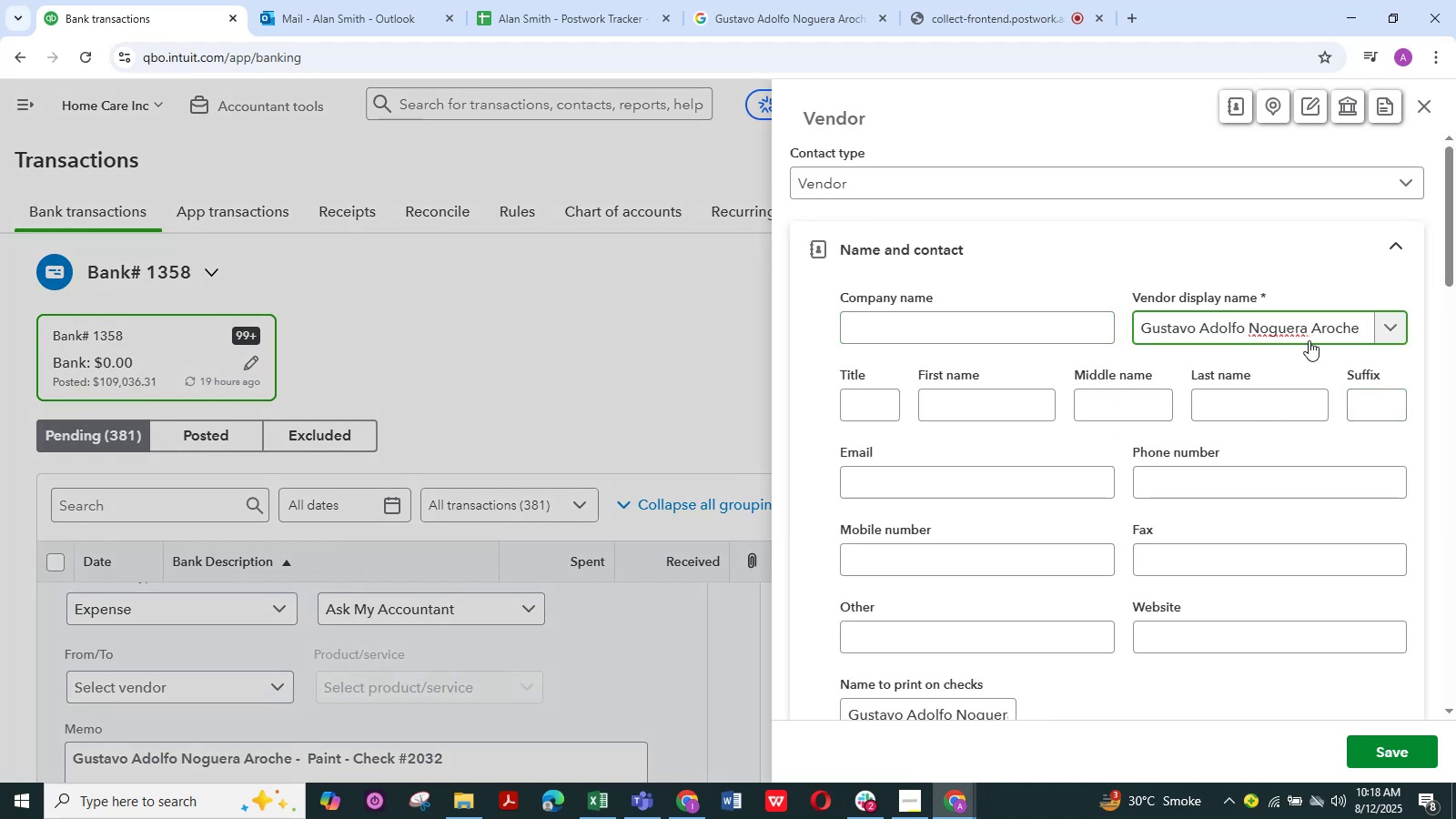 
key(Backspace)
 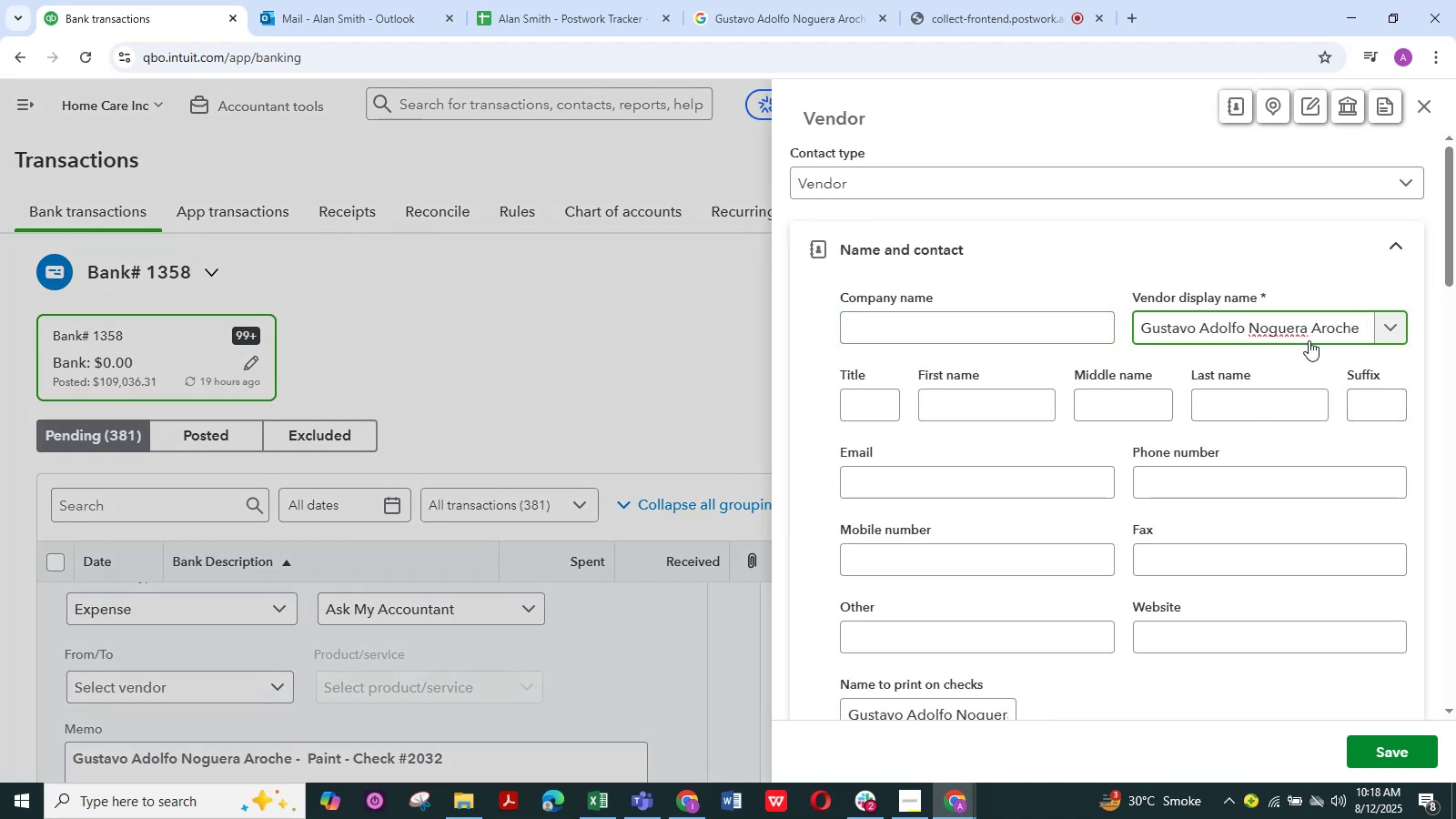 
key(Backspace)
 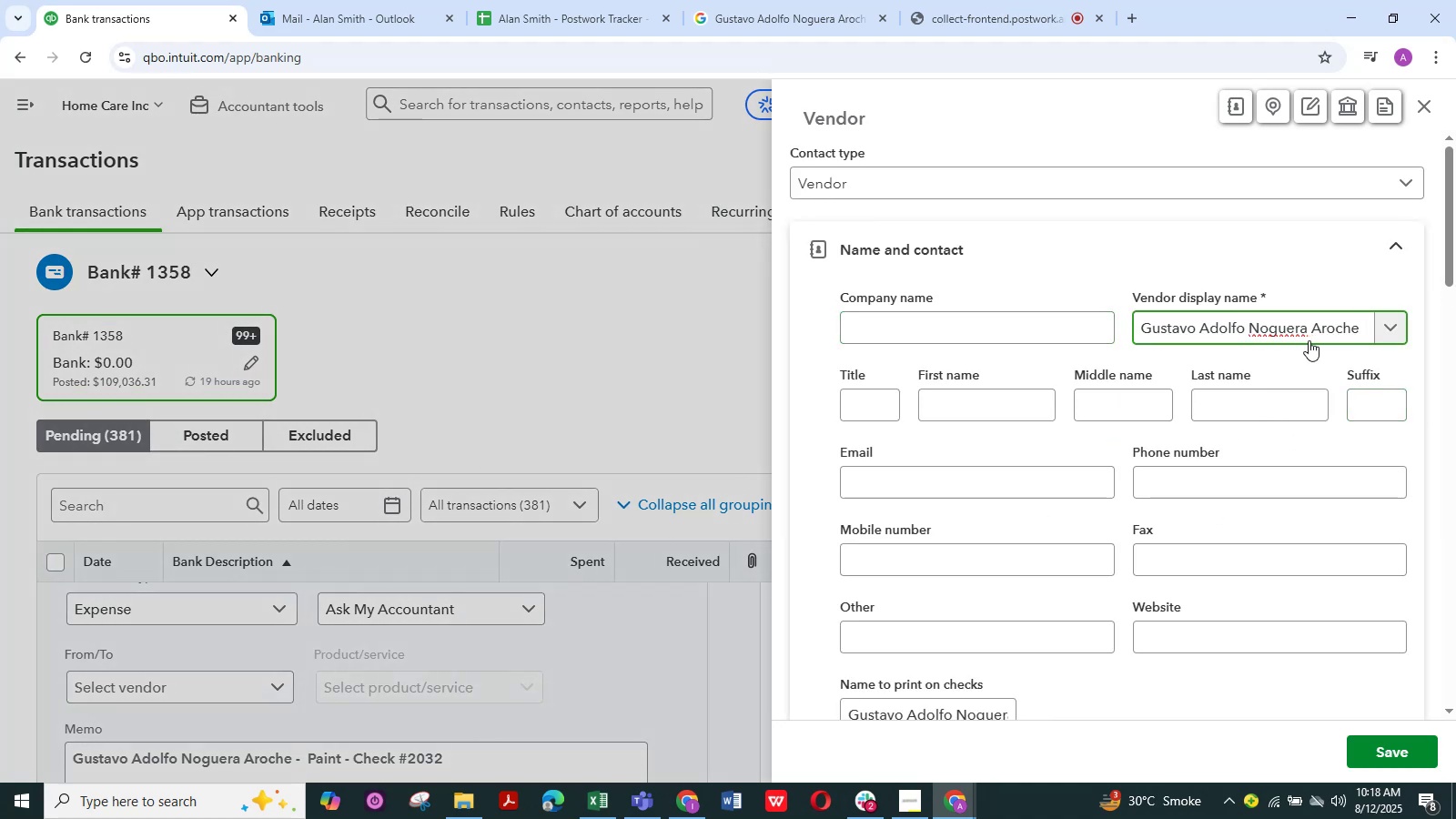 
key(Backspace)
 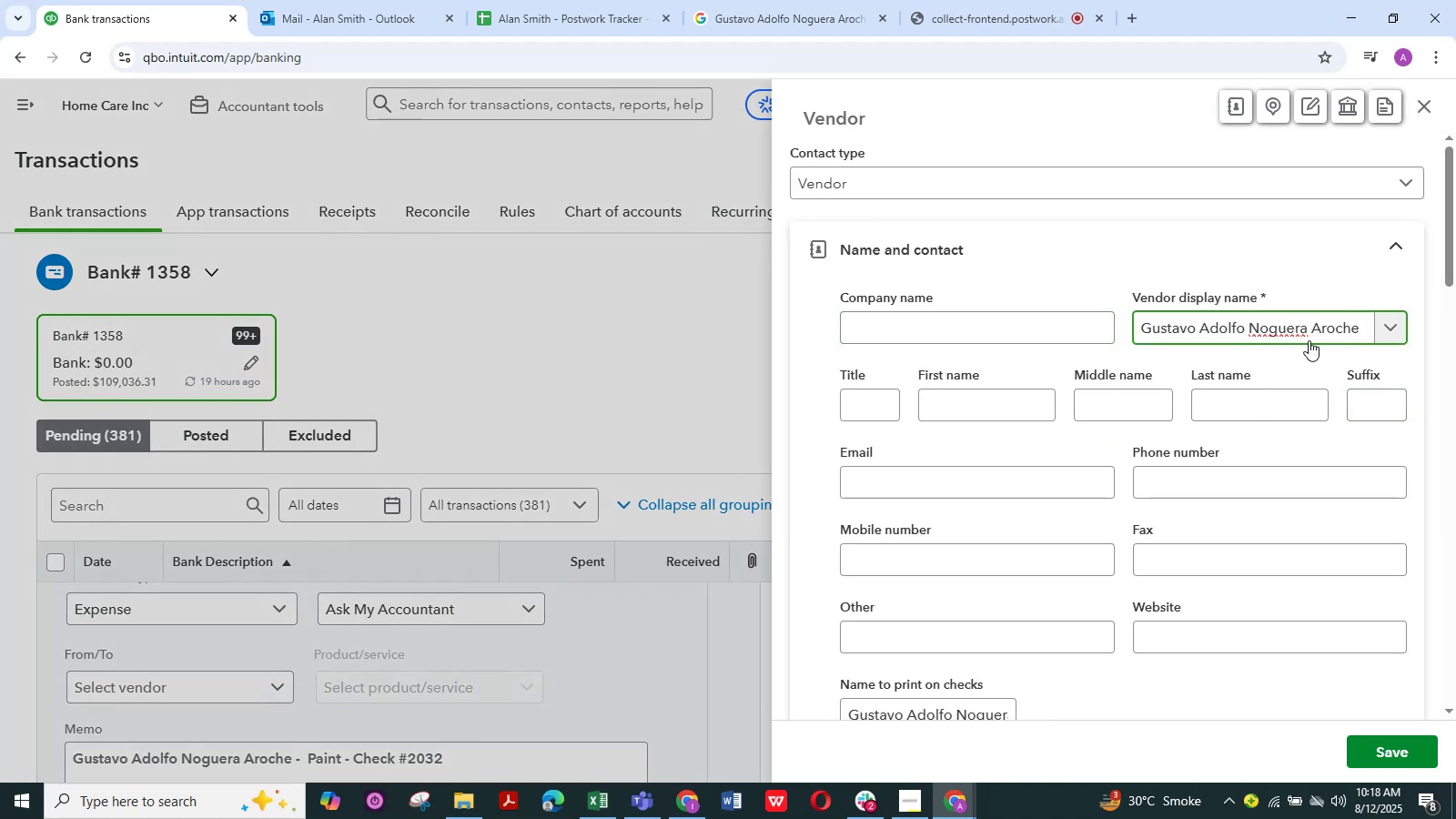 
key(Backspace)
 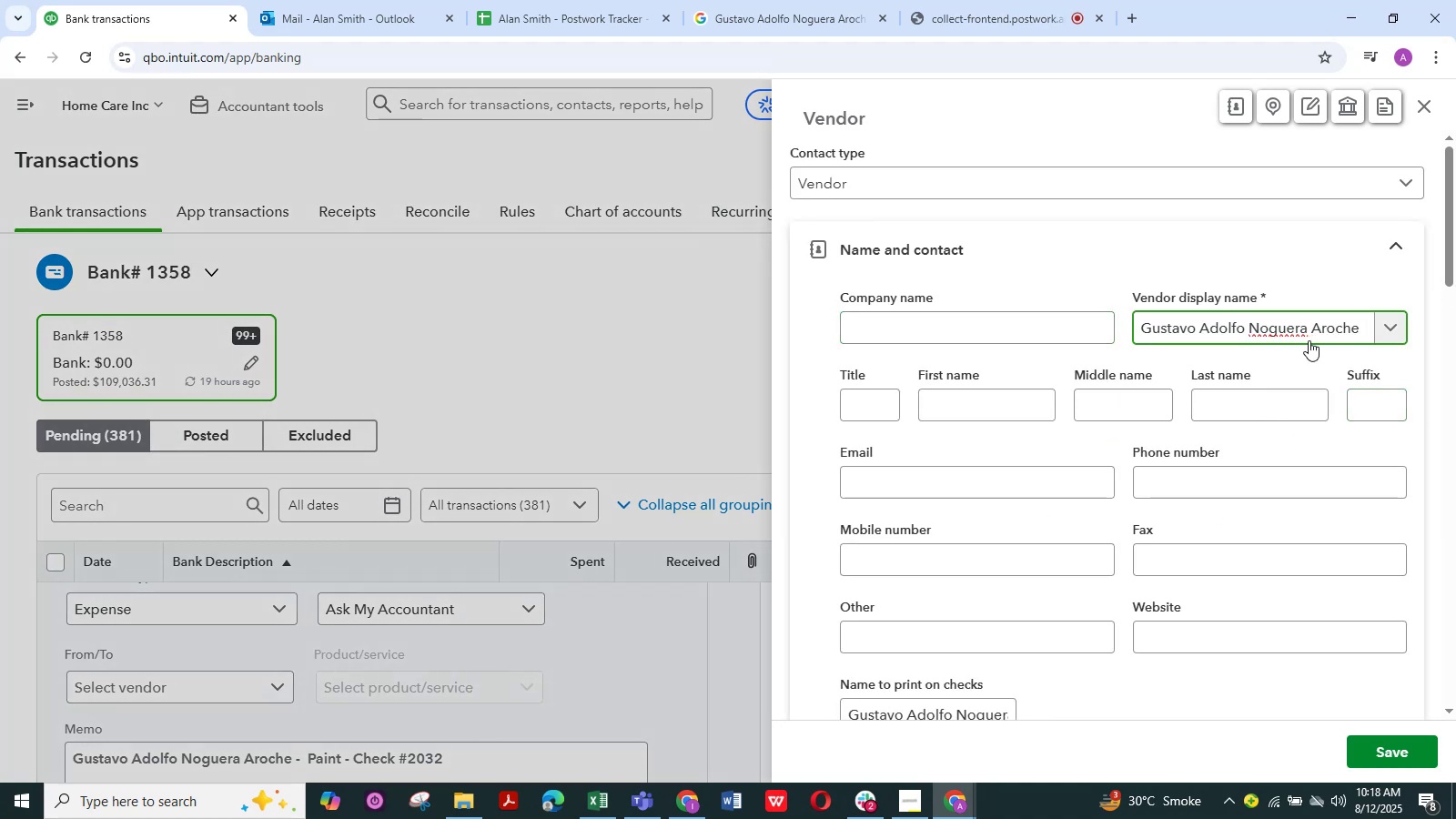 
key(Backspace)
 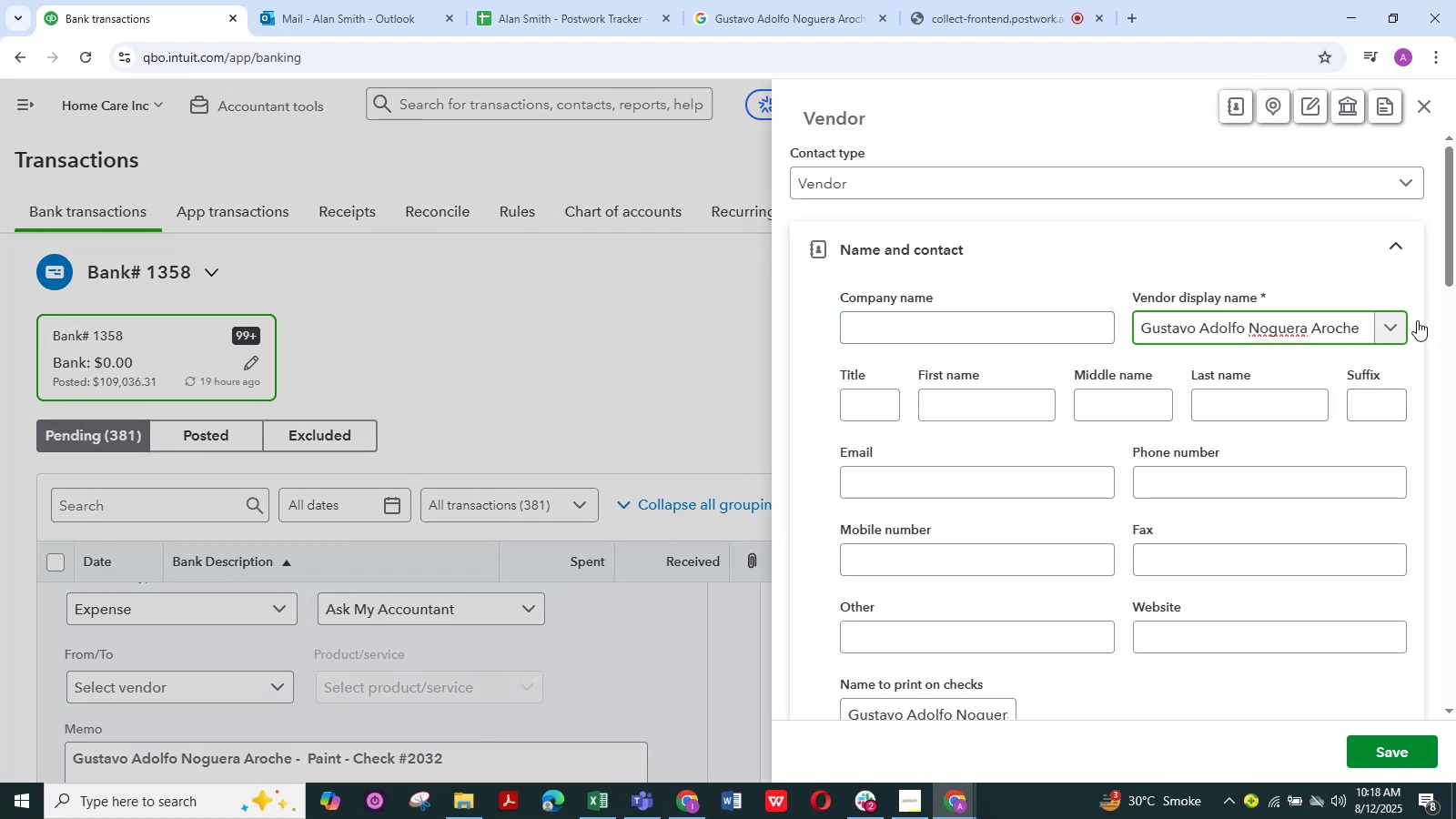 
left_click([1350, 327])
 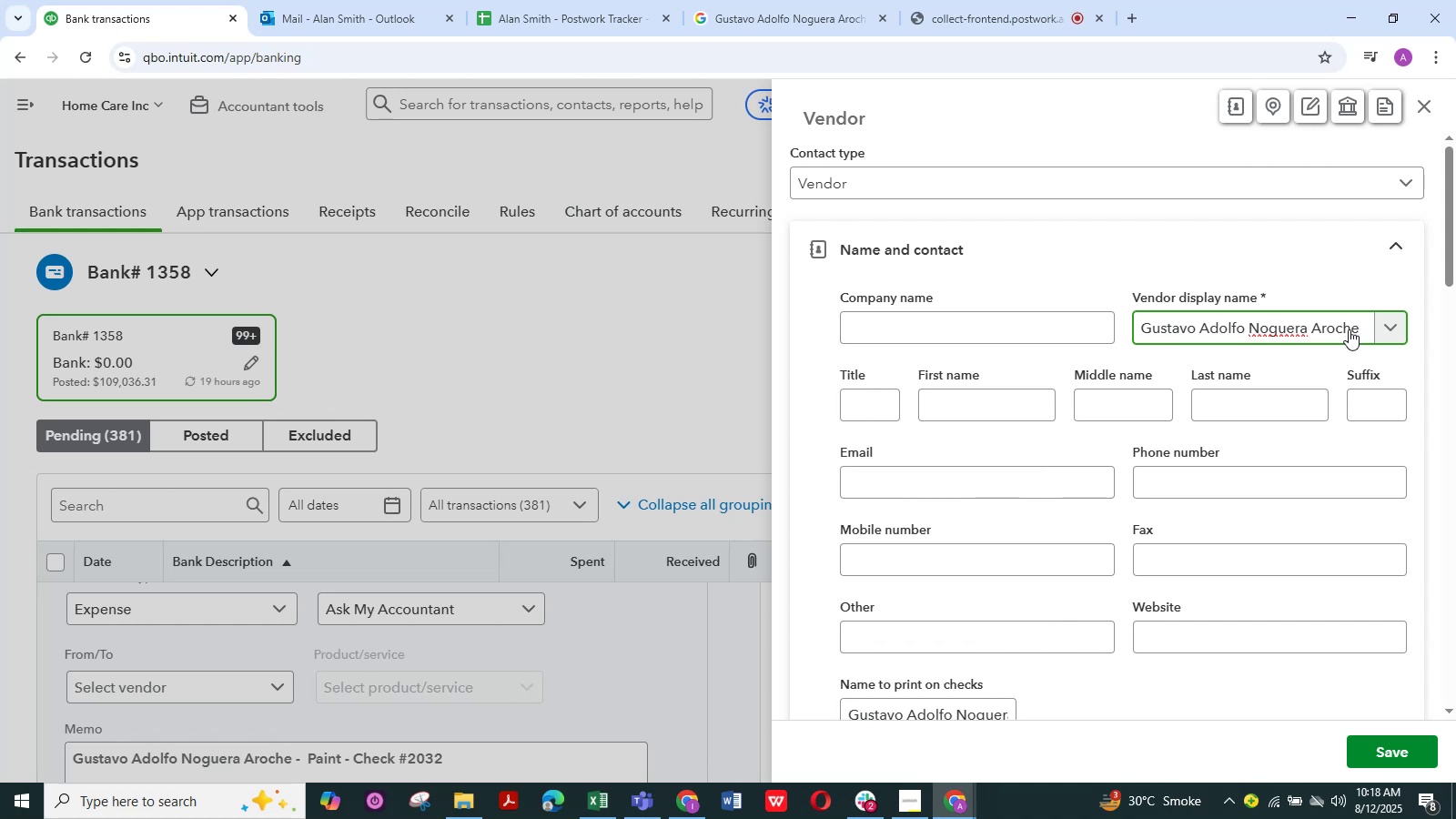 
left_click([1337, 329])
 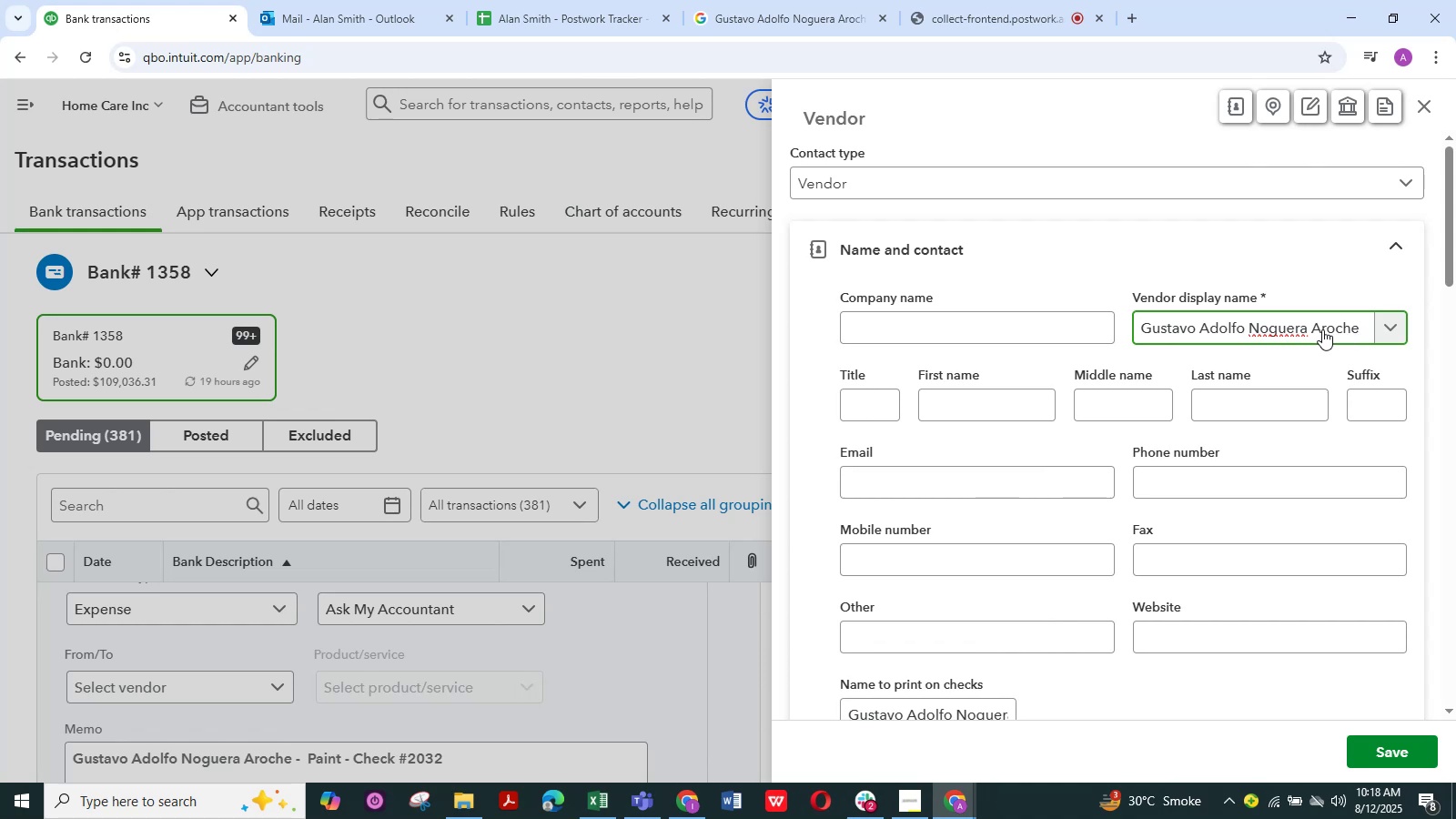 
double_click([1322, 329])
 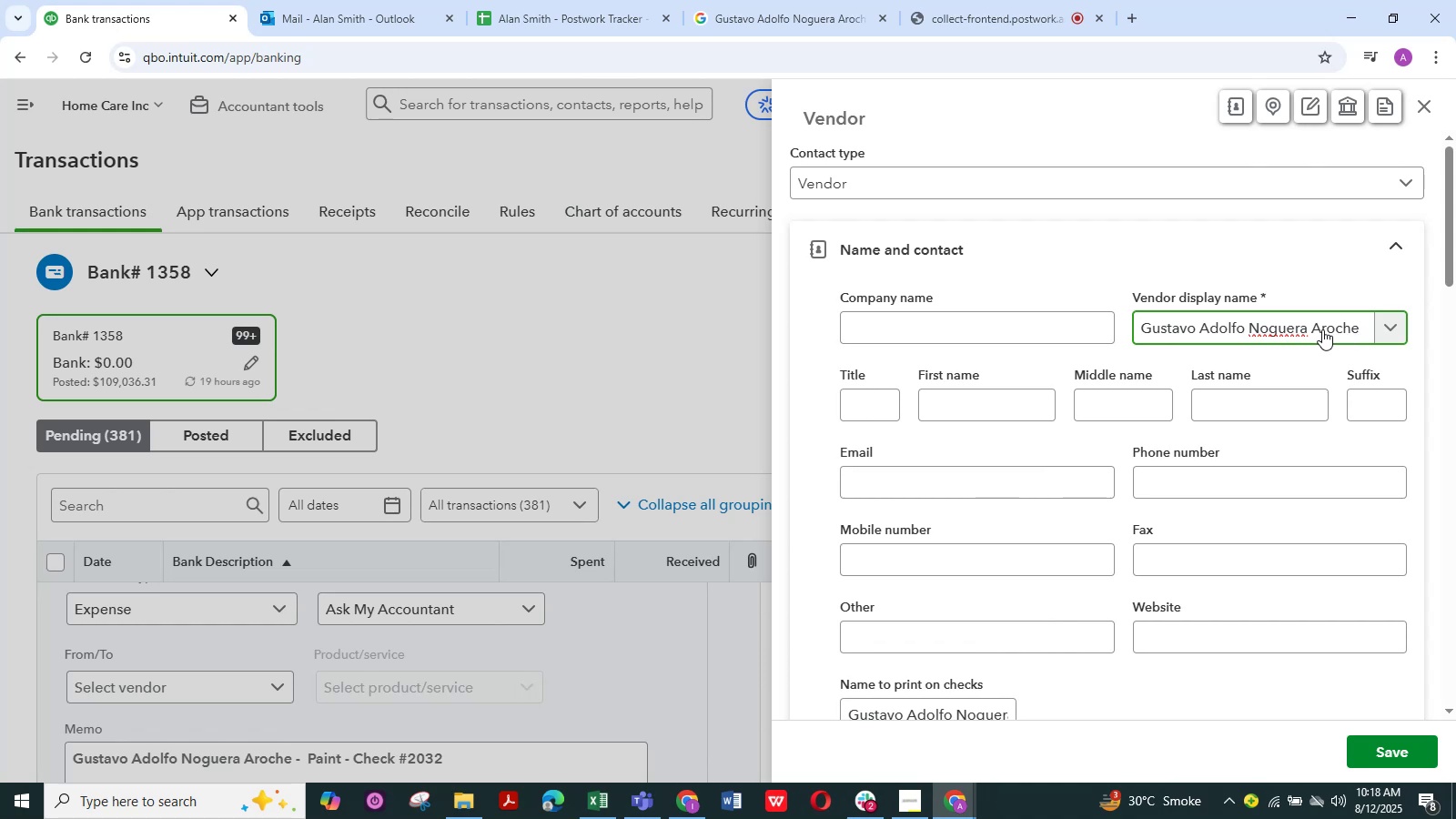 
triple_click([1322, 329])
 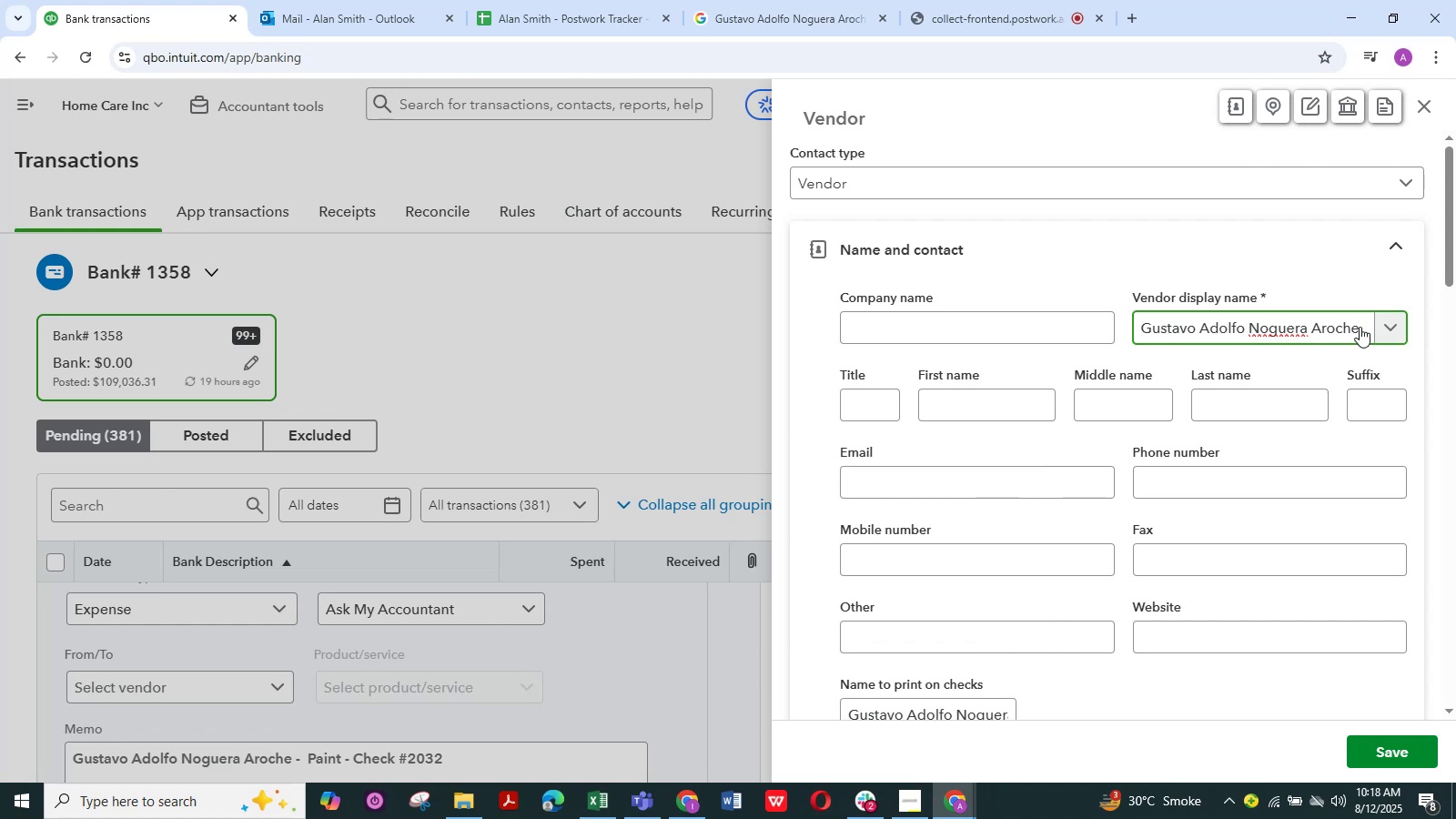 
left_click([1360, 327])
 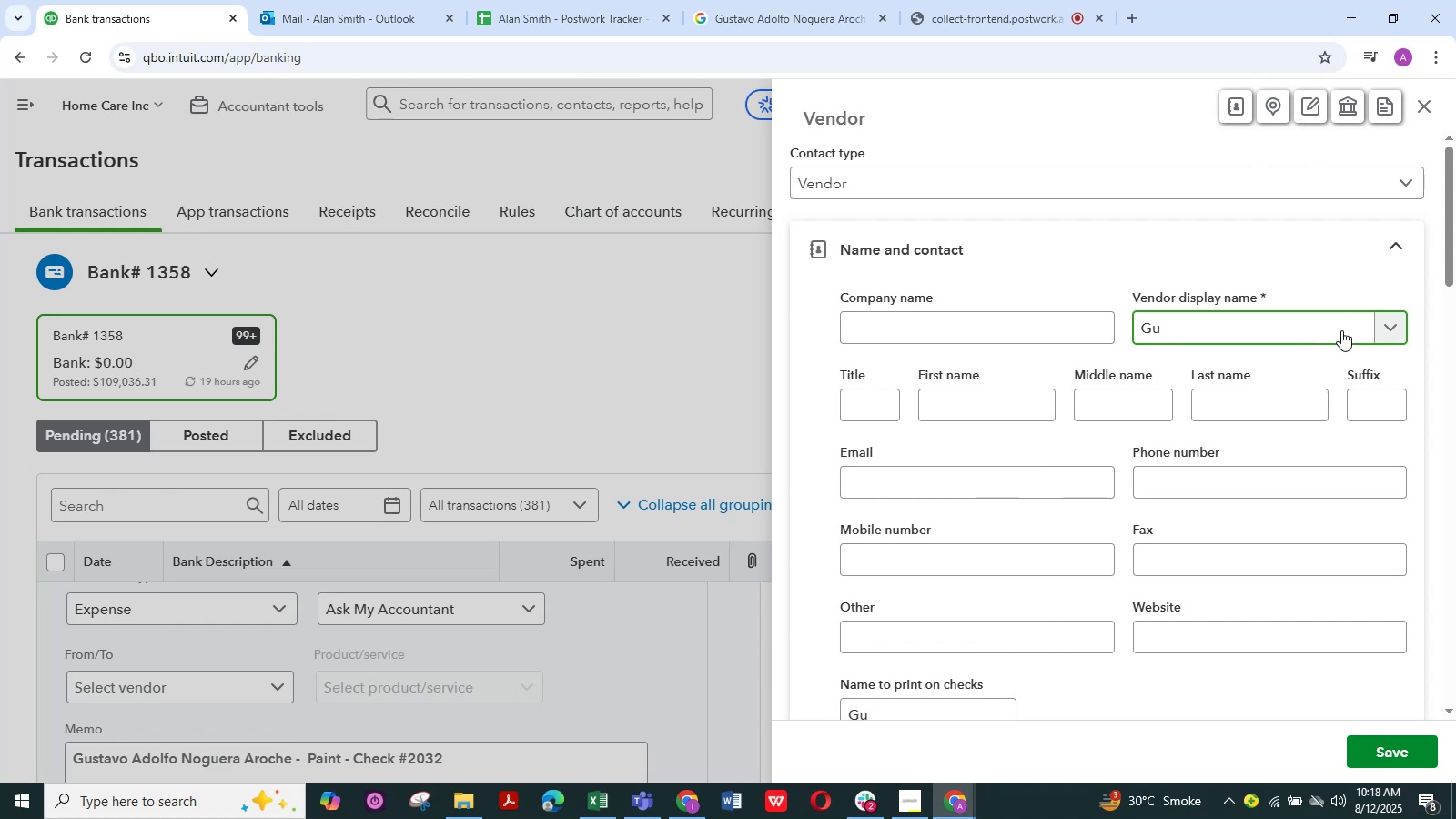 
double_click([1341, 330])
 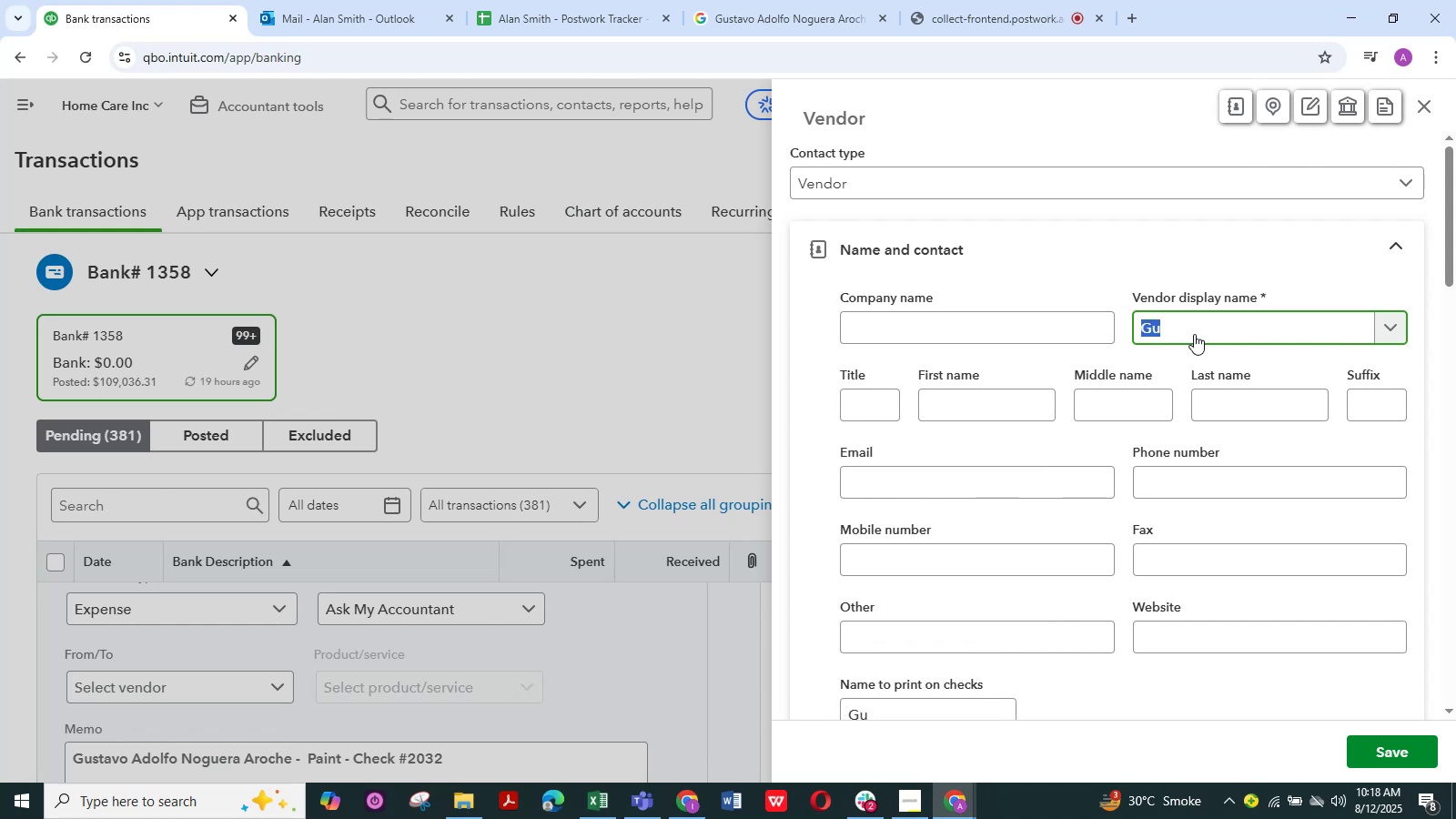 
left_click([1194, 334])
 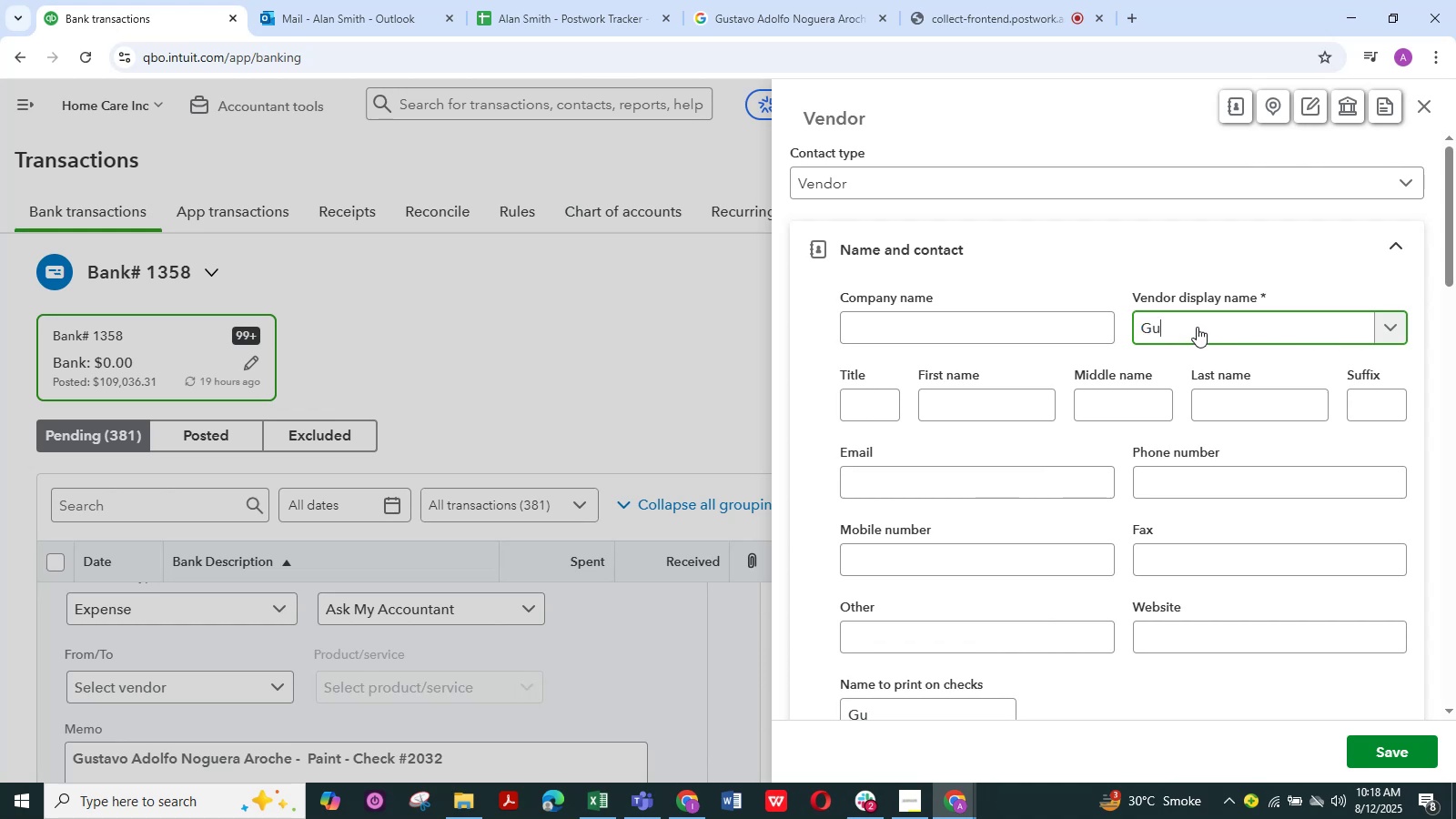 
type(stavo)
 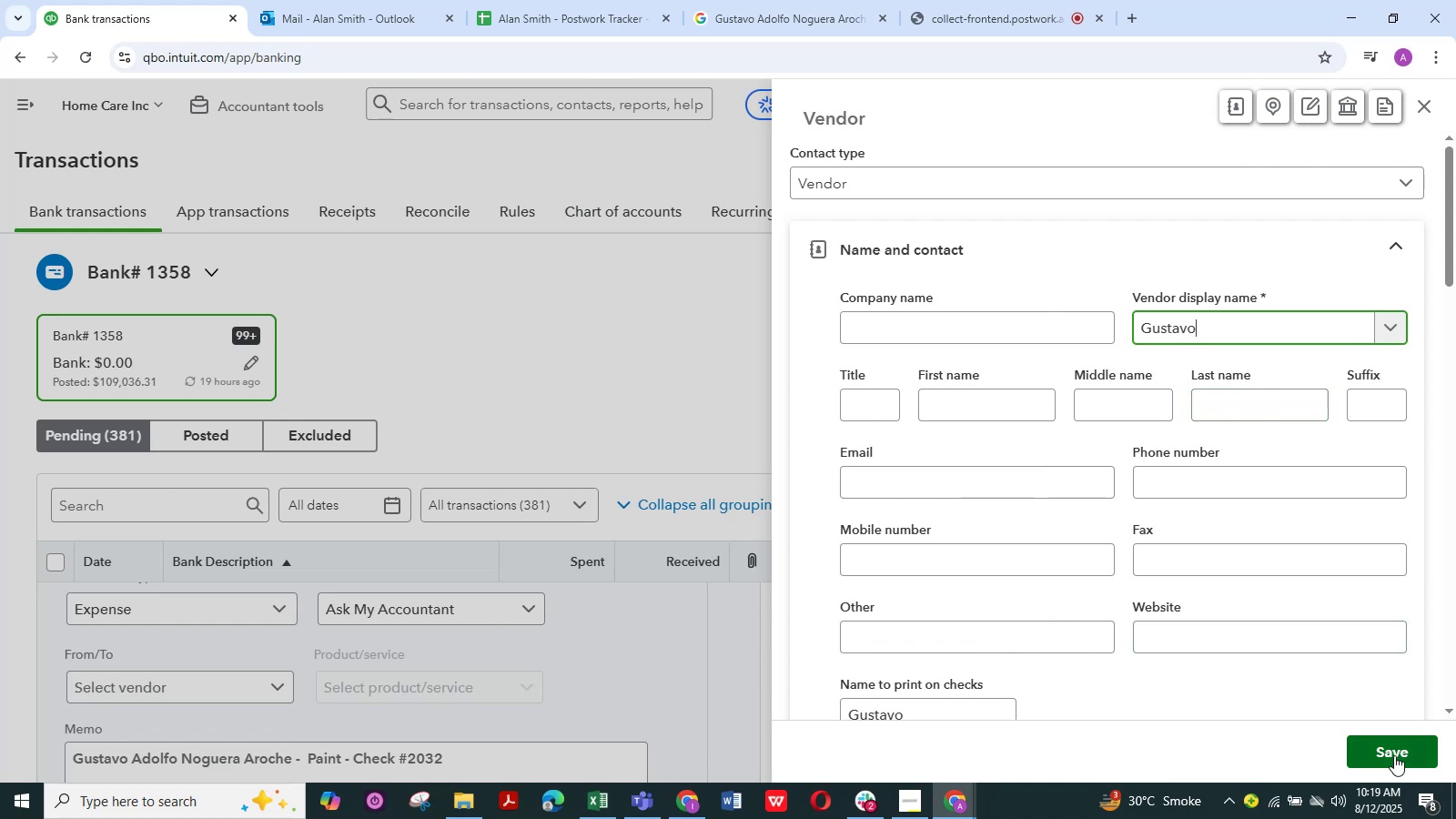 
wait(5.04)
 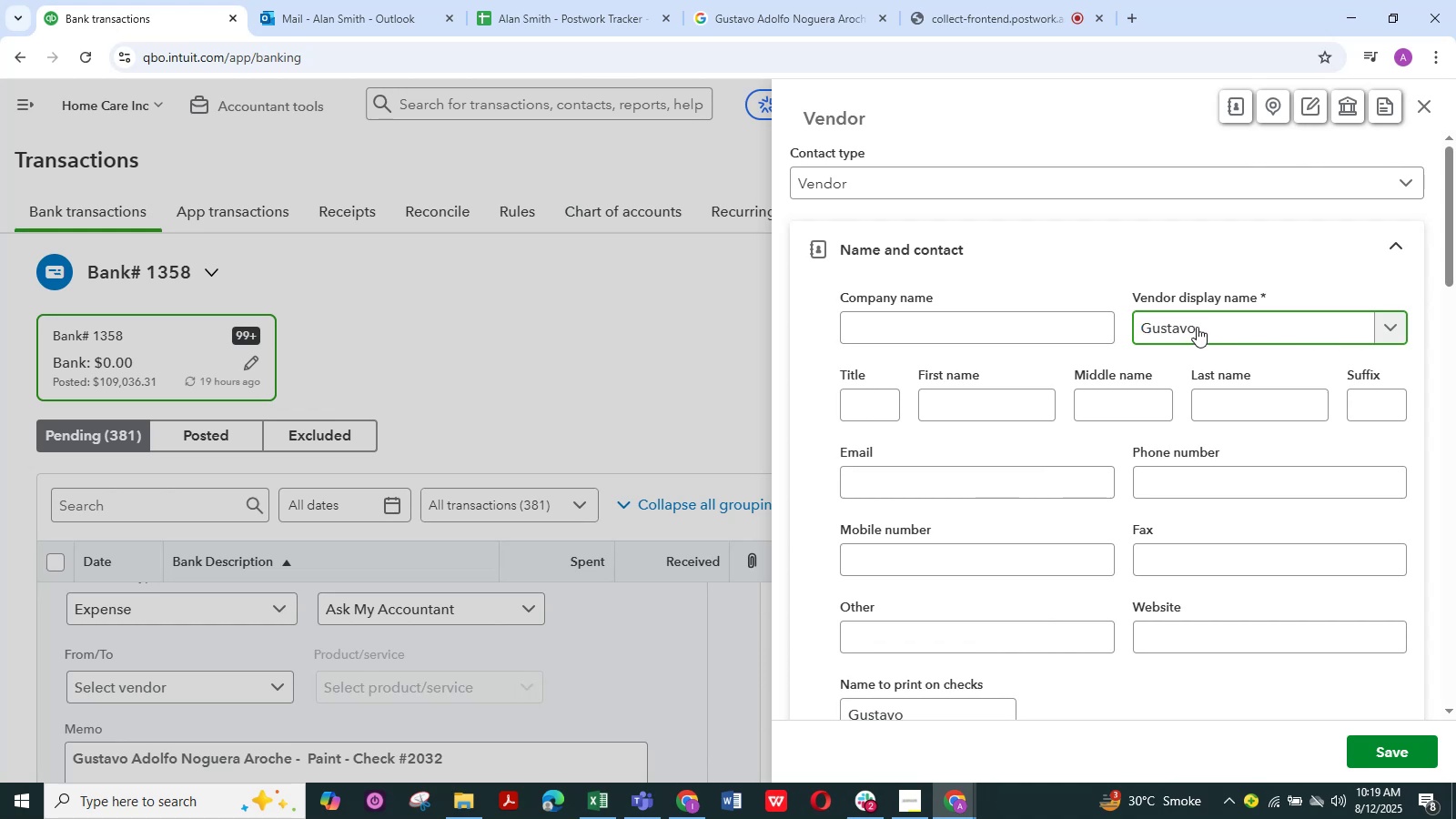 
left_click([1391, 751])
 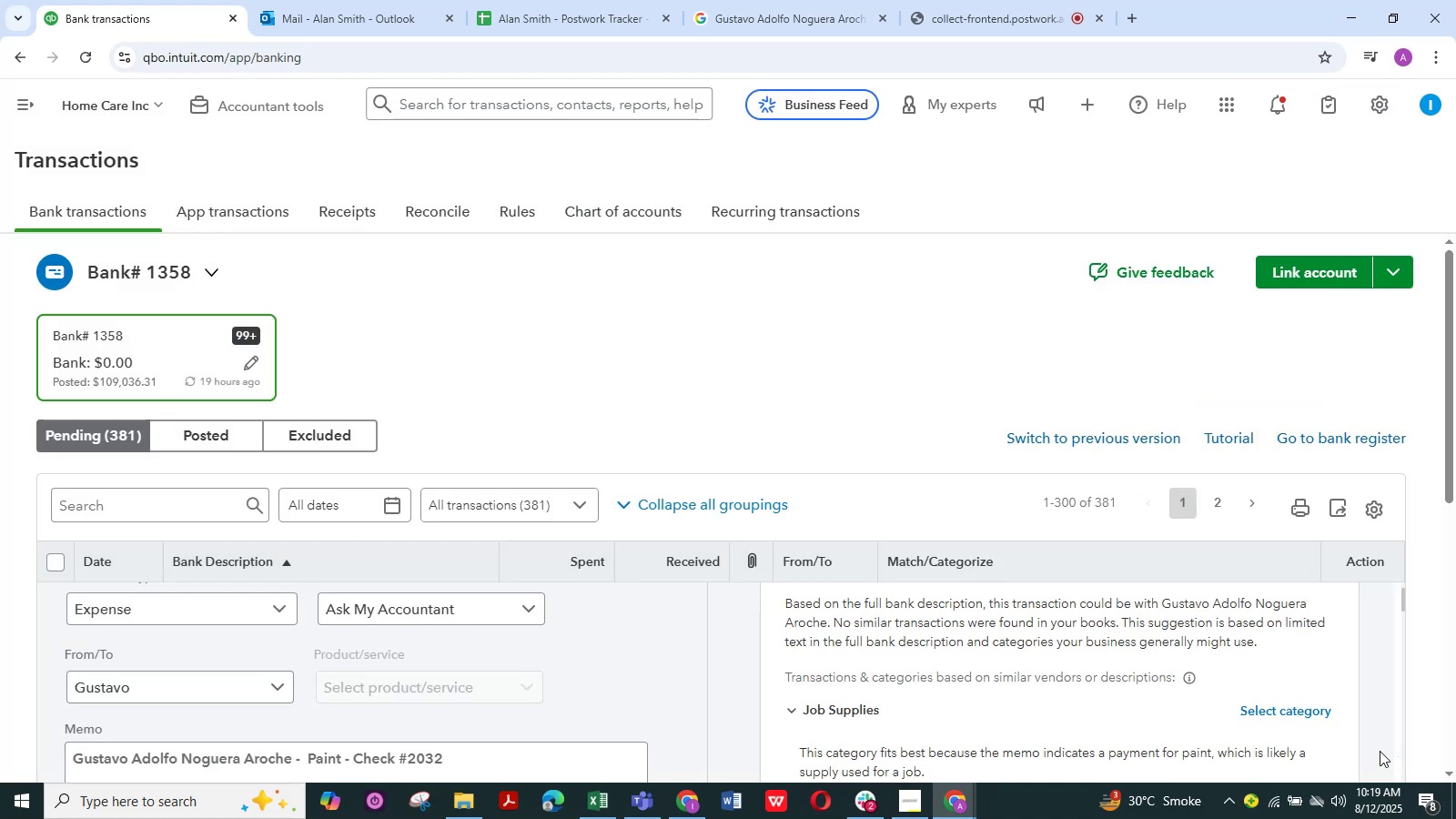 
scroll: coordinate [502, 686], scroll_direction: down, amount: 5.0
 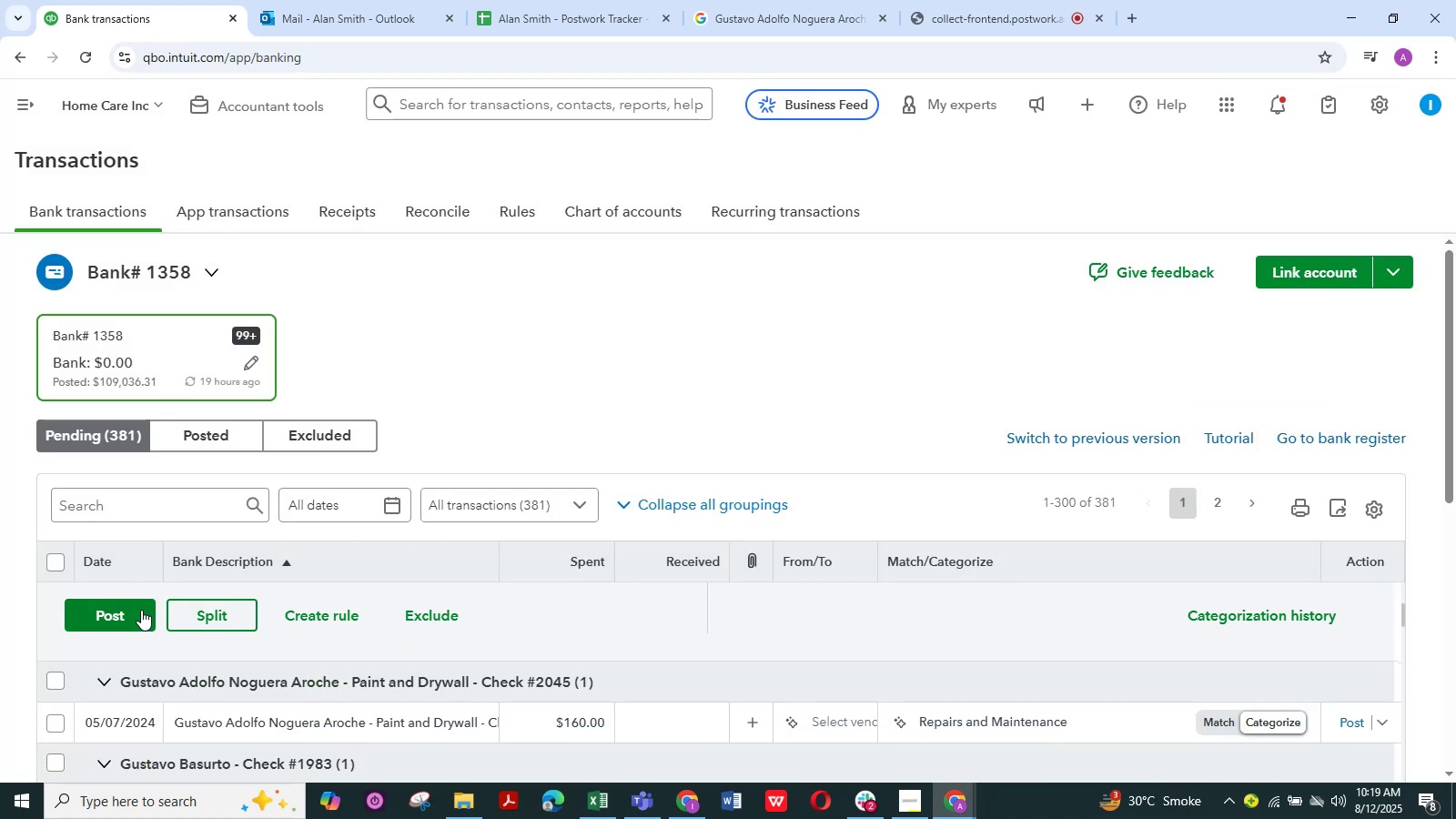 
left_click([130, 611])
 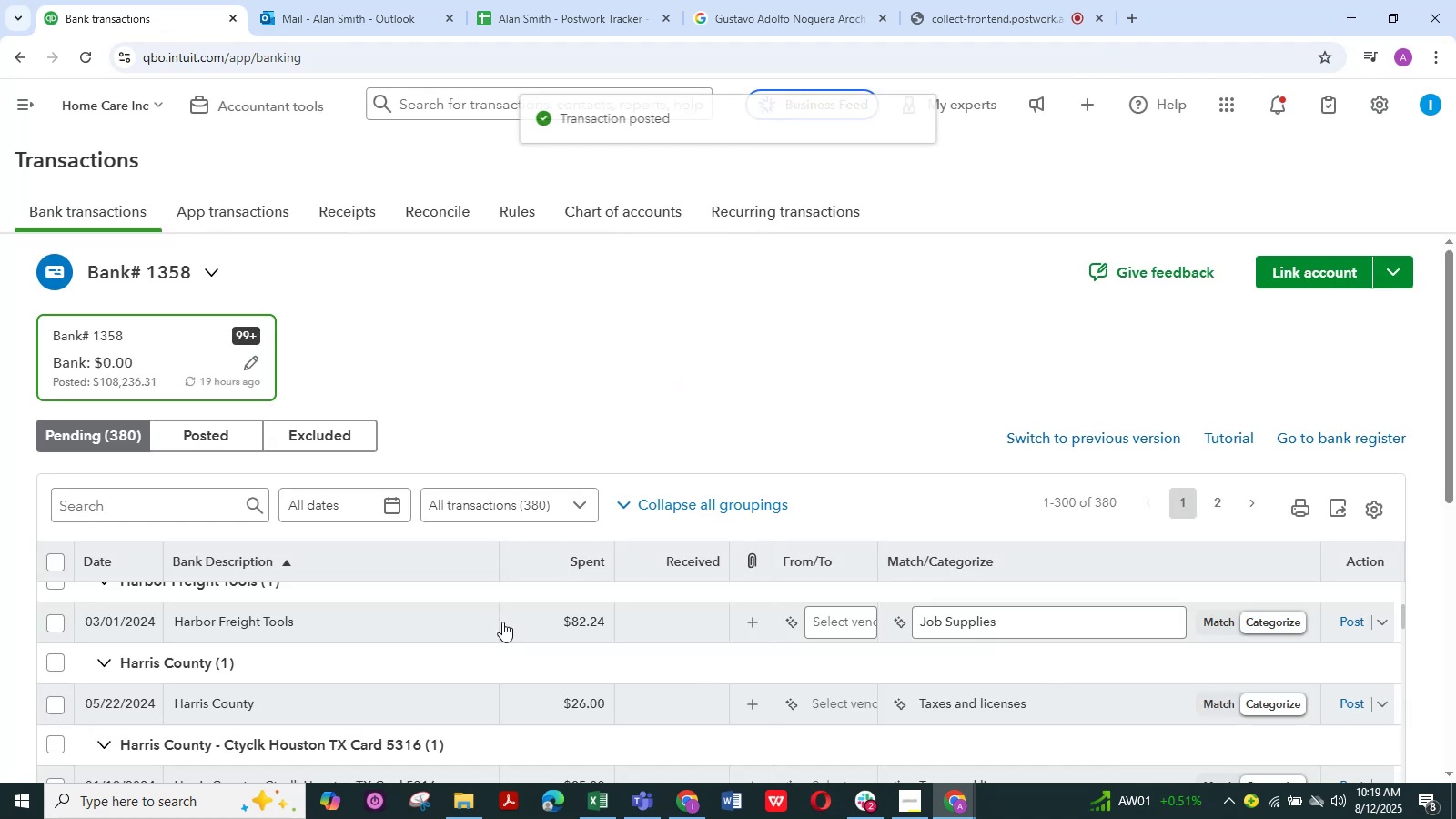 
scroll: coordinate [407, 673], scroll_direction: up, amount: 2.0
 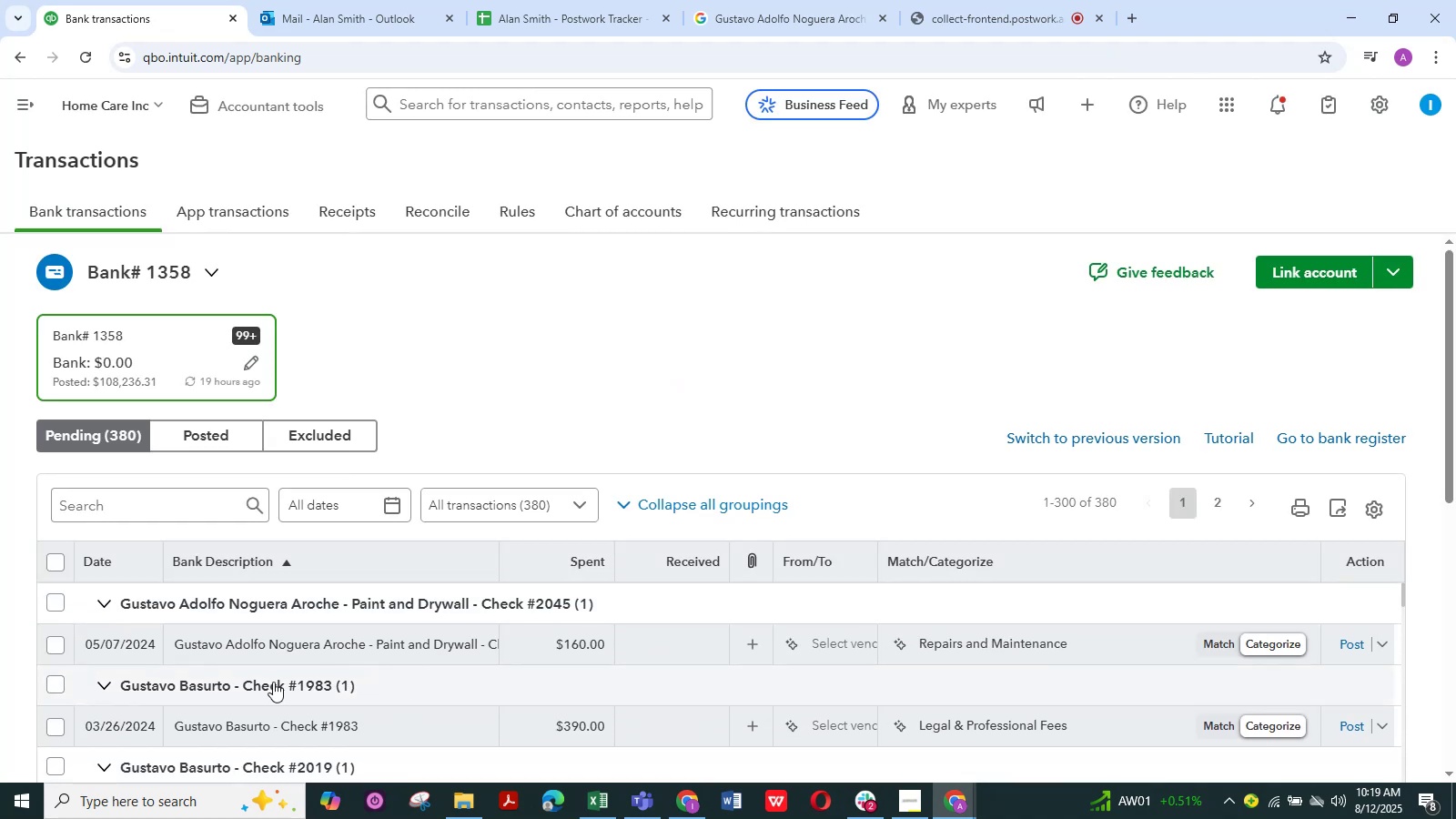 
scroll: coordinate [272, 687], scroll_direction: down, amount: 1.0
 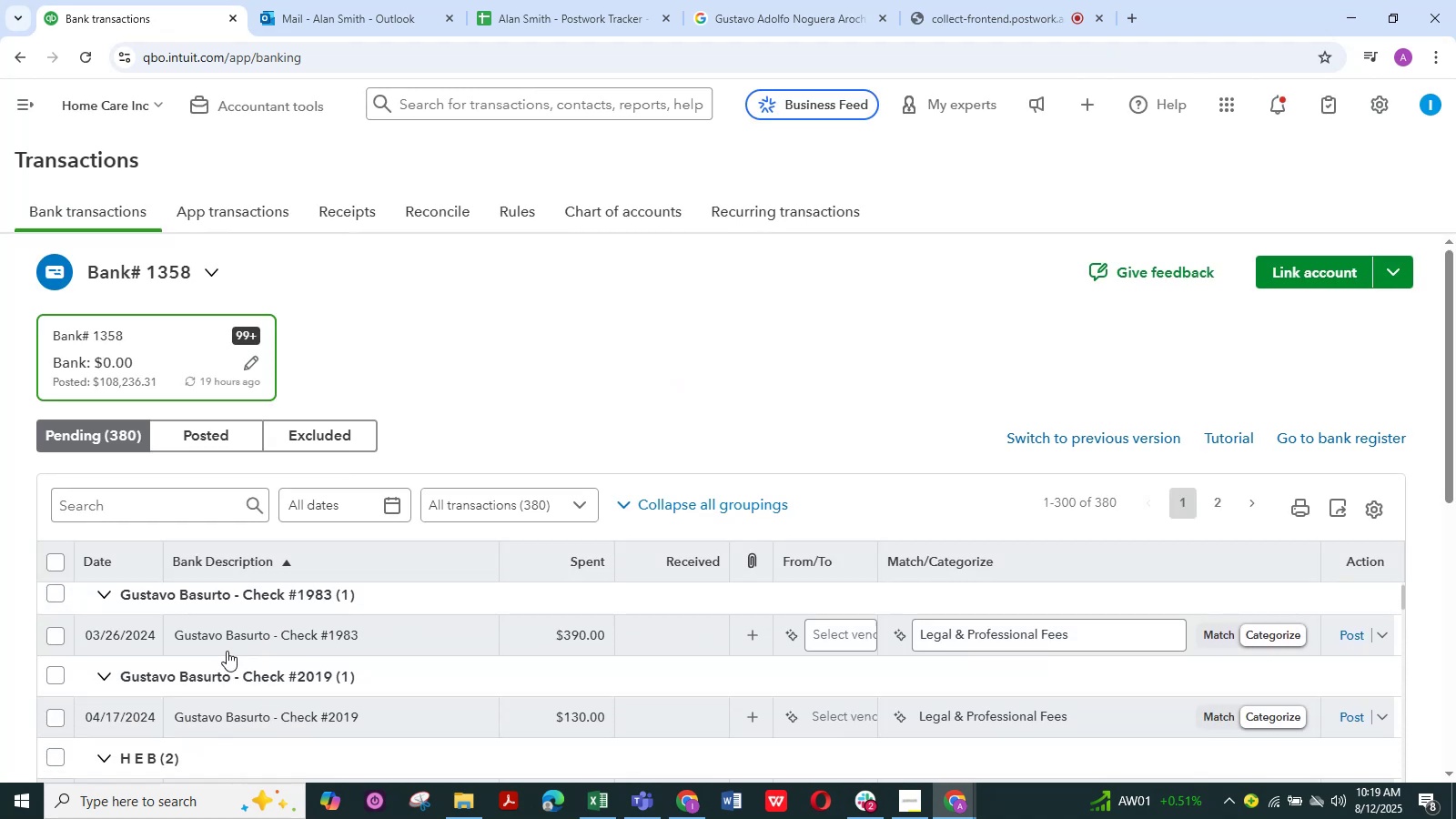 
left_click([238, 633])
 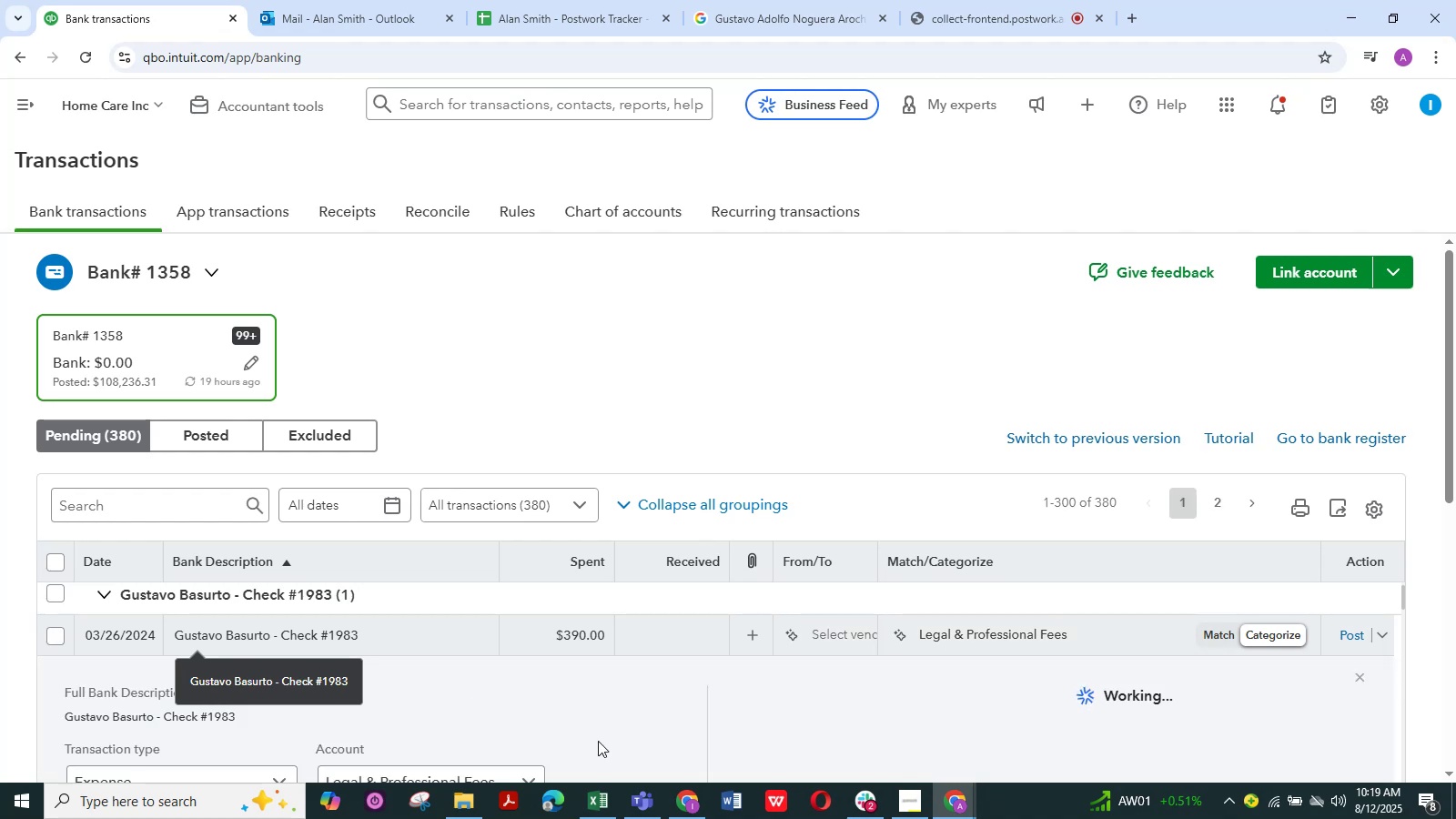 
scroll: coordinate [595, 748], scroll_direction: down, amount: 1.0
 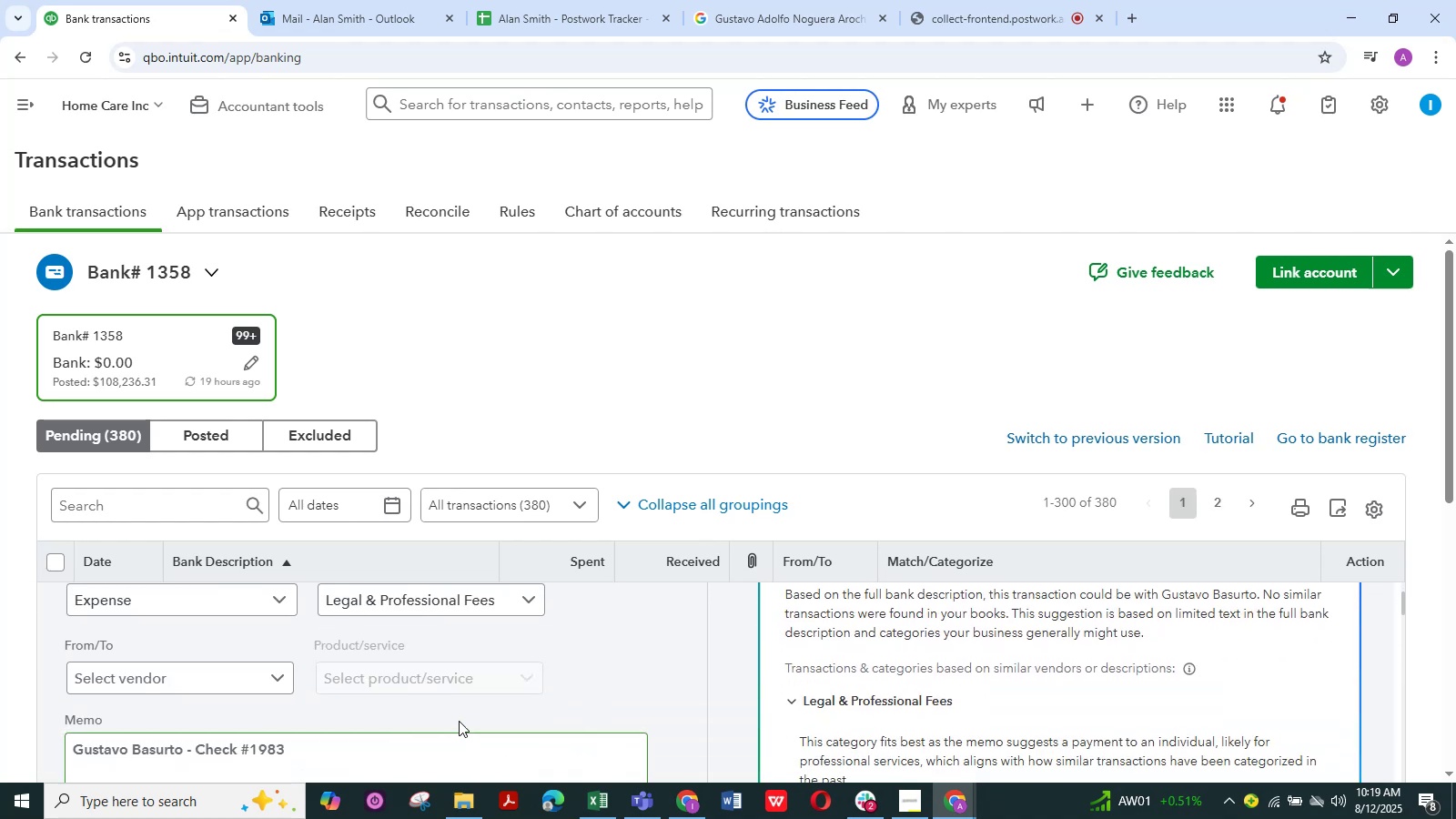 
scroll: coordinate [460, 720], scroll_direction: up, amount: 1.0
 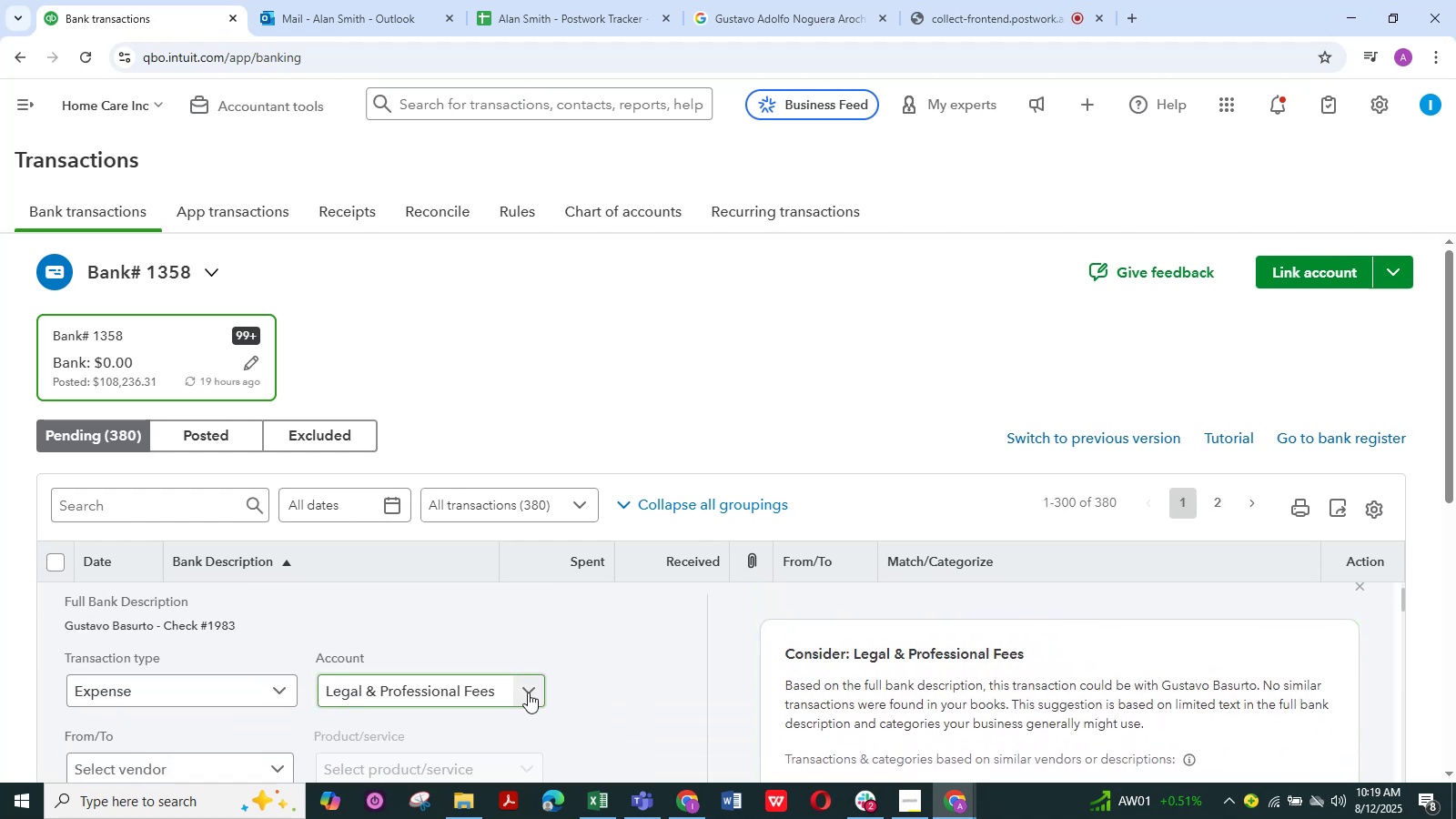 
left_click([528, 693])
 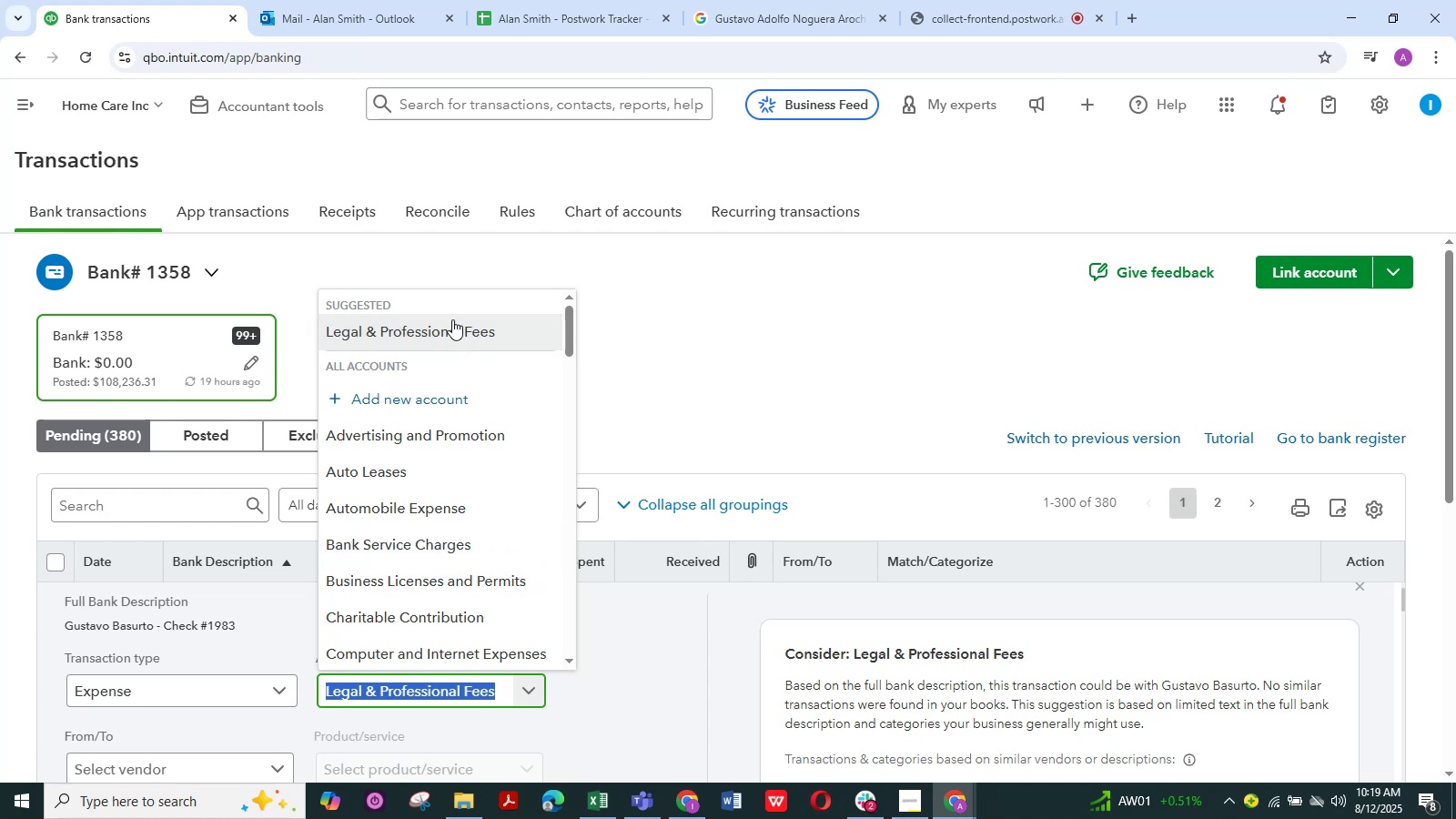 
wait(5.32)
 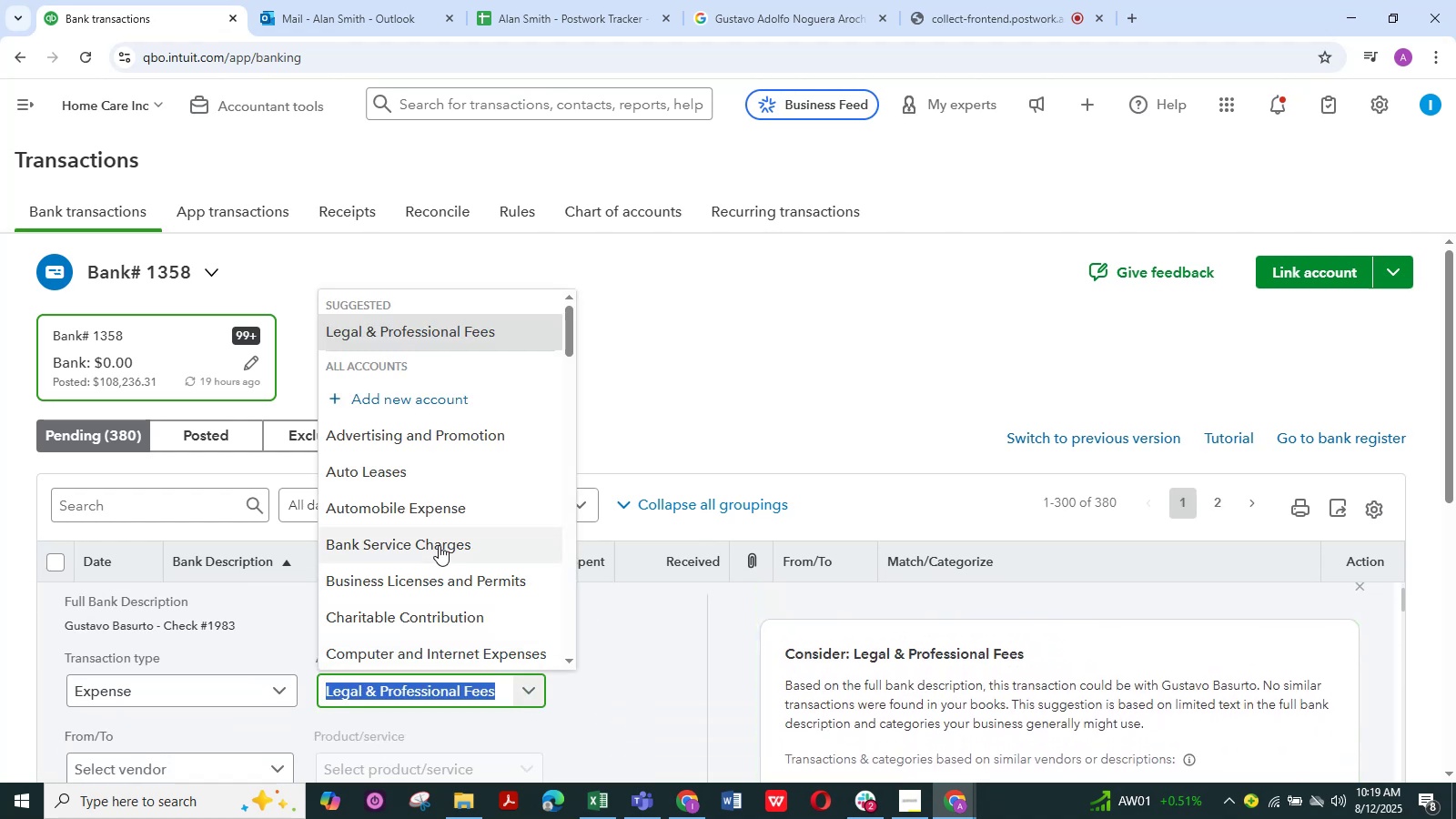 
left_click([1013, 12])
 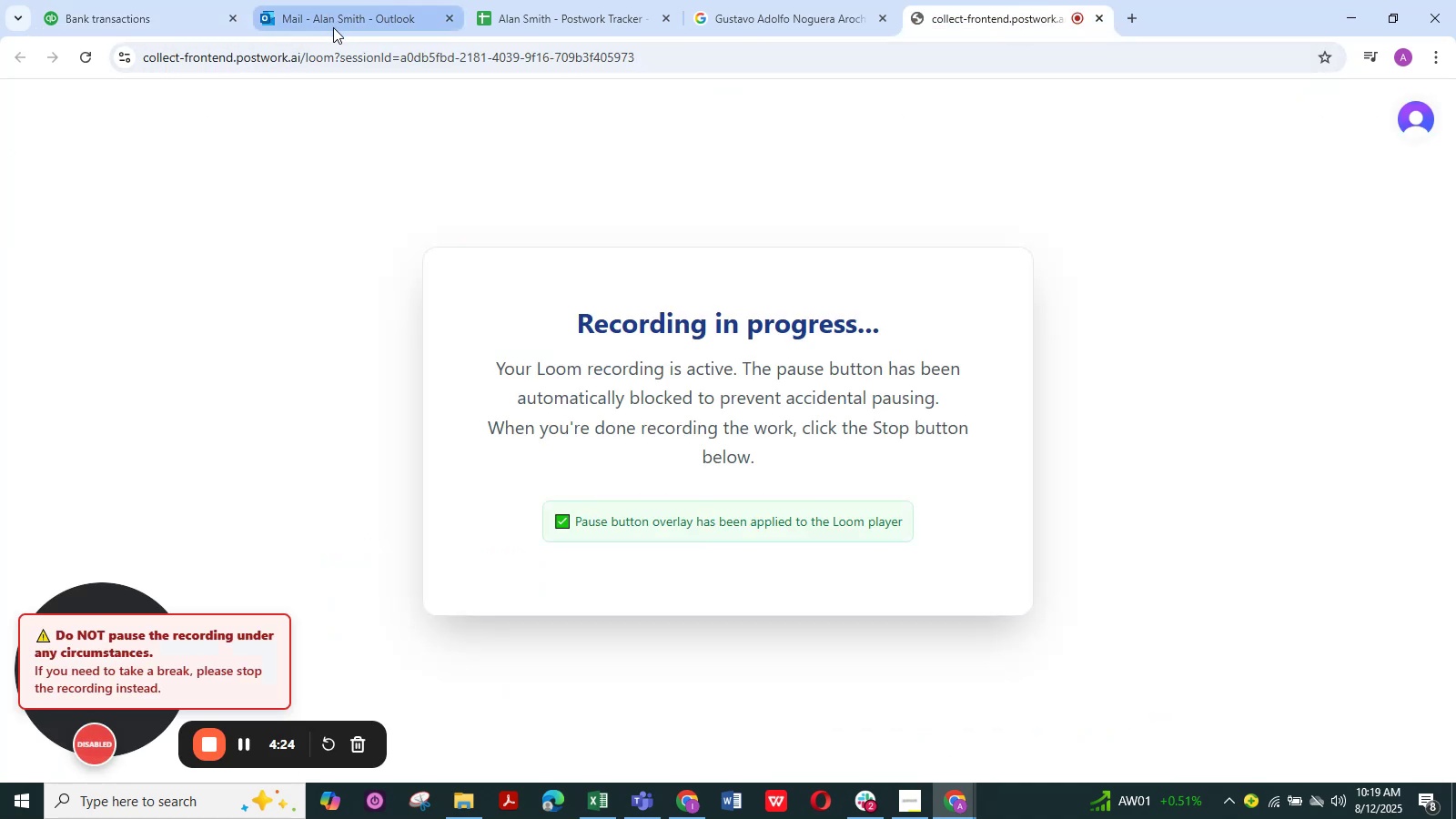 
left_click([126, 16])
 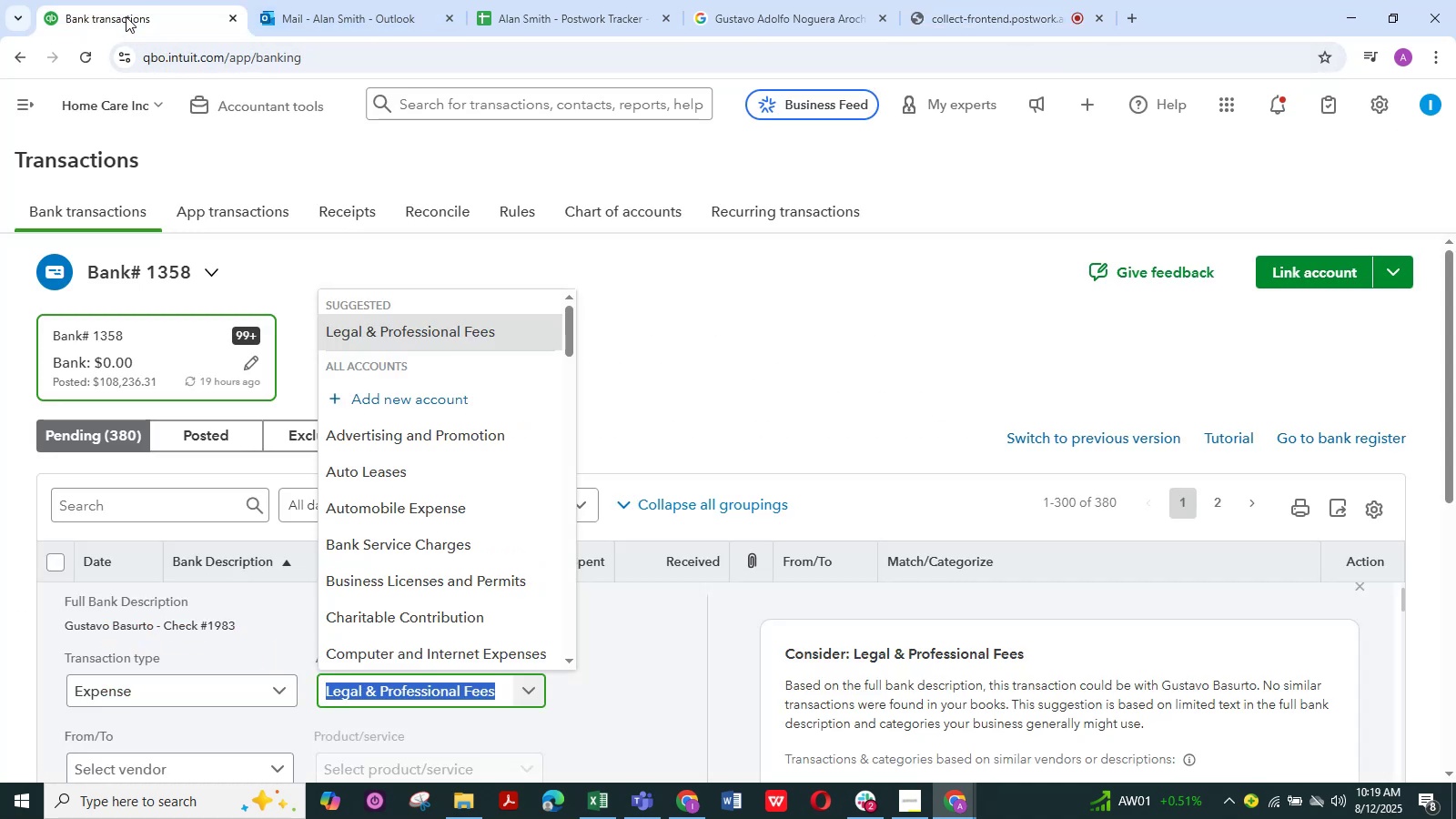 
scroll: coordinate [245, 484], scroll_direction: down, amount: 4.0
 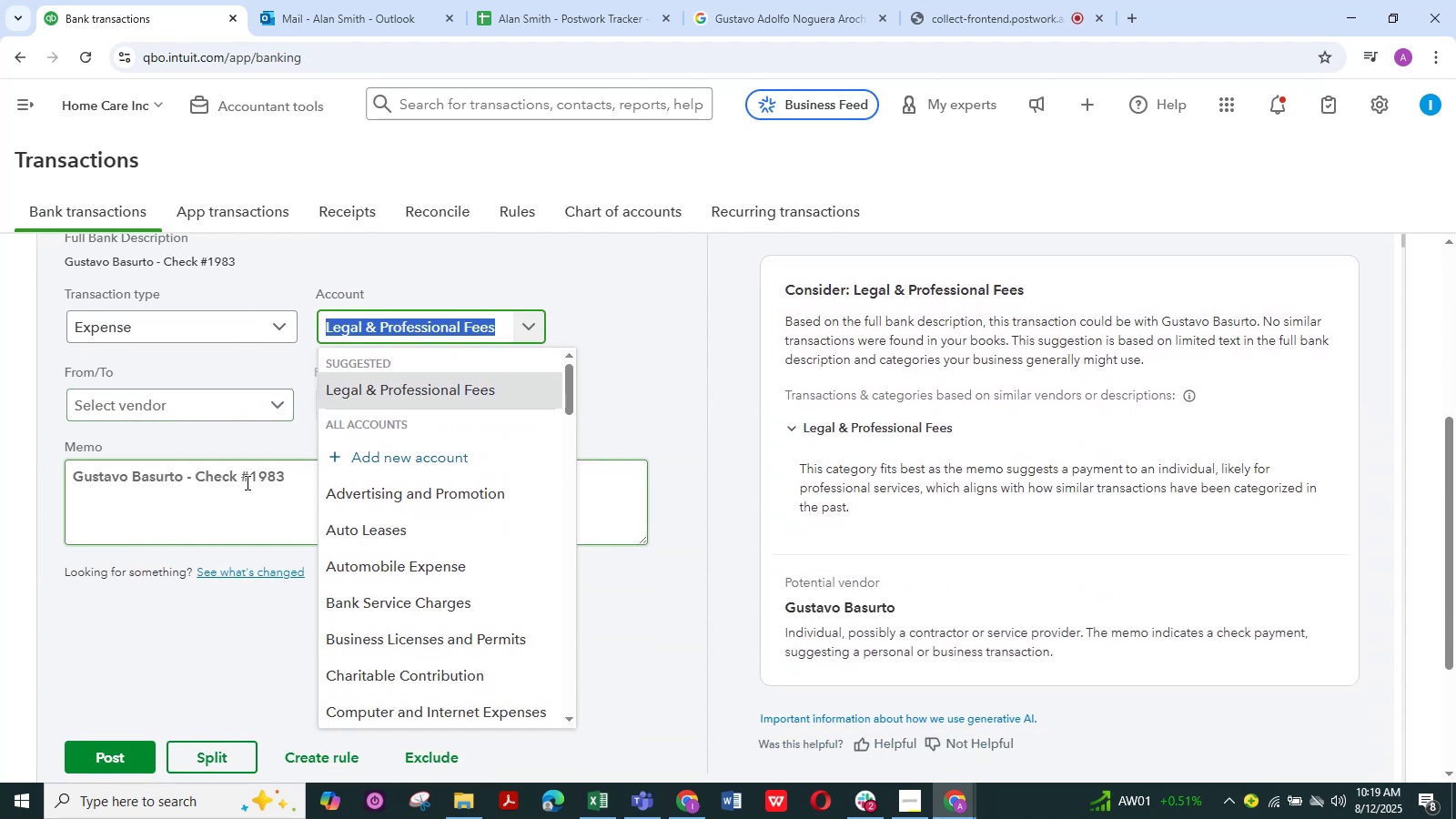 
wait(7.9)
 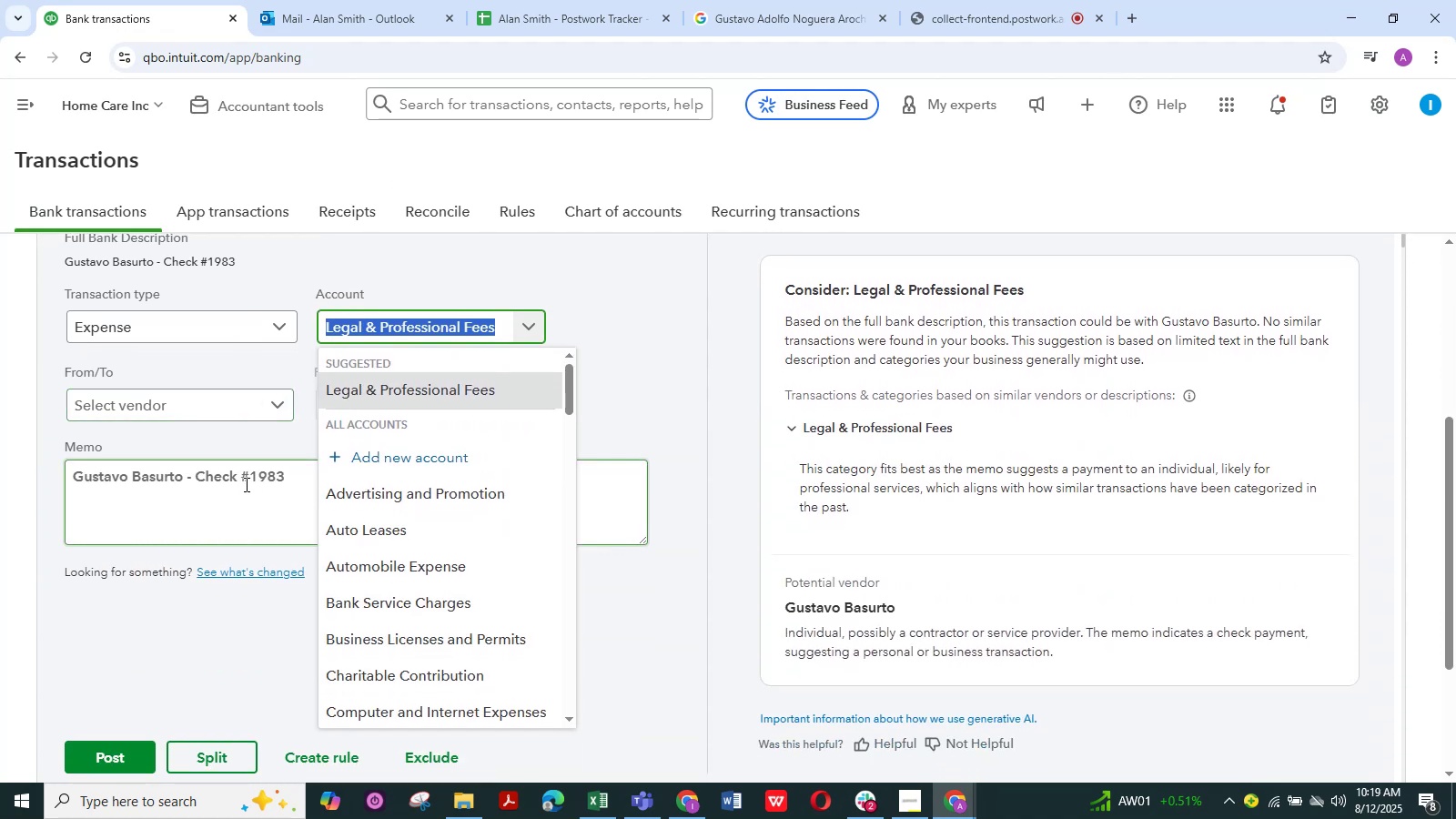 
scroll: coordinate [392, 576], scroll_direction: down, amount: 6.0
 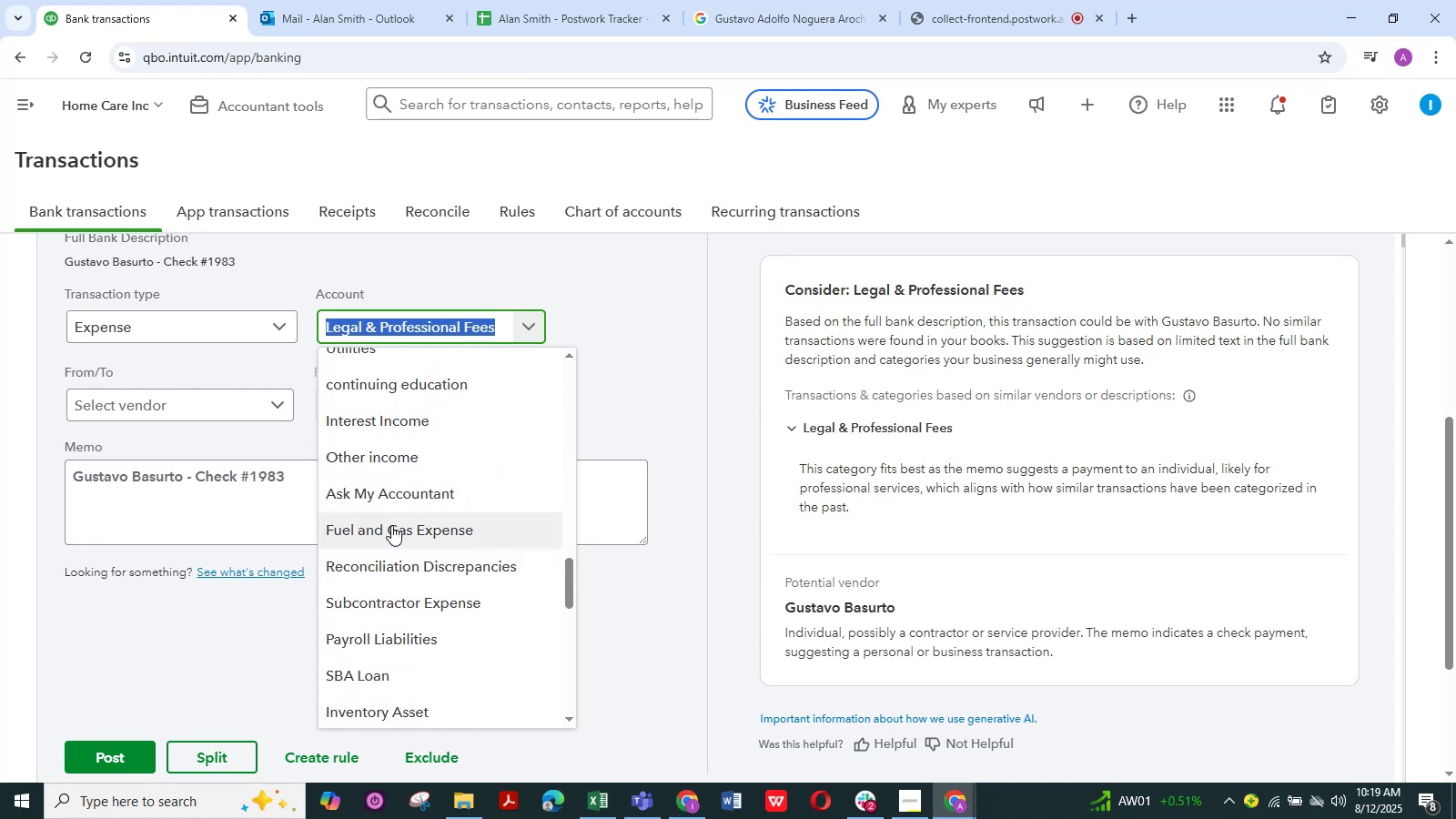 
left_click([398, 492])
 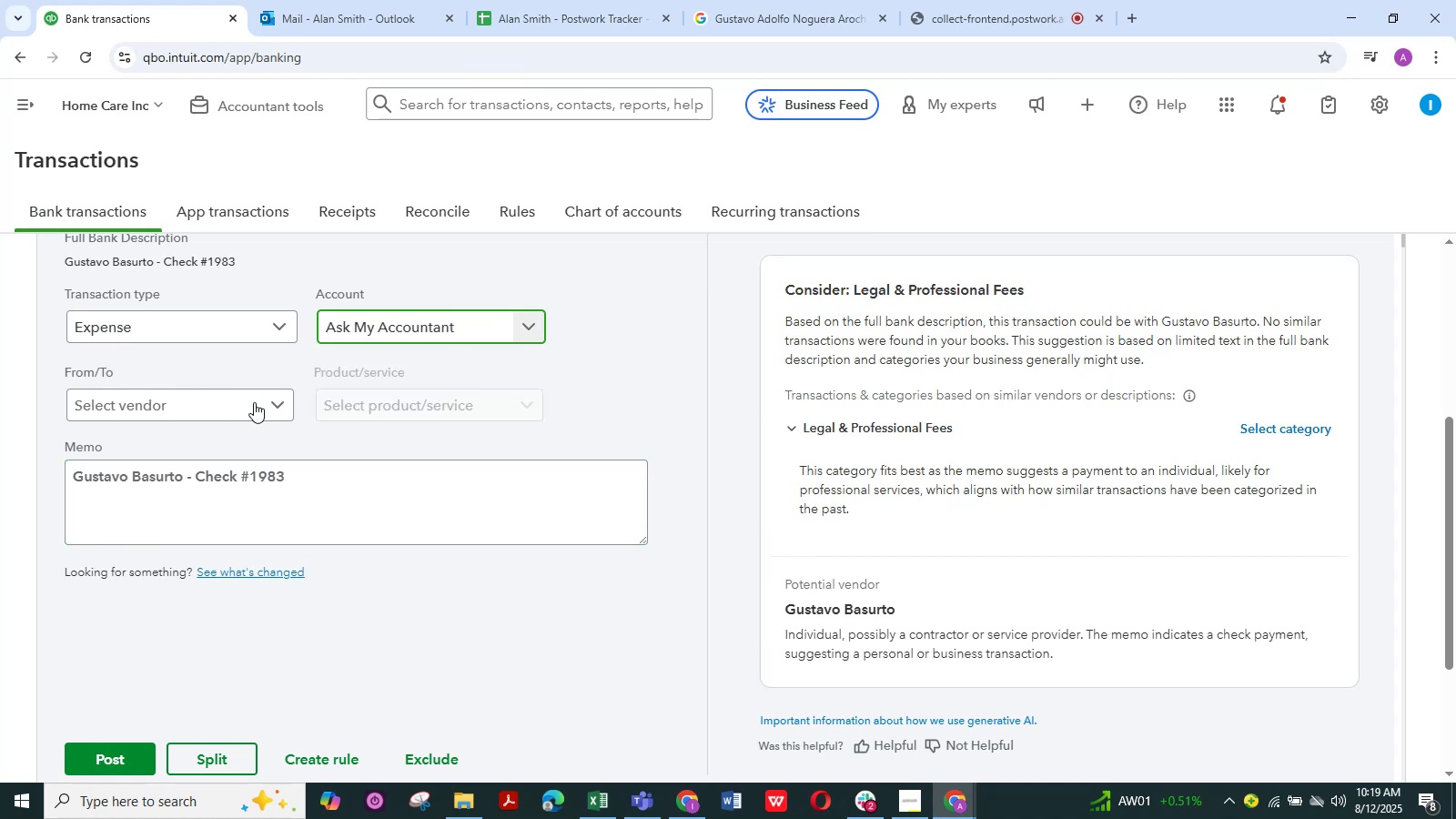 
left_click([283, 403])
 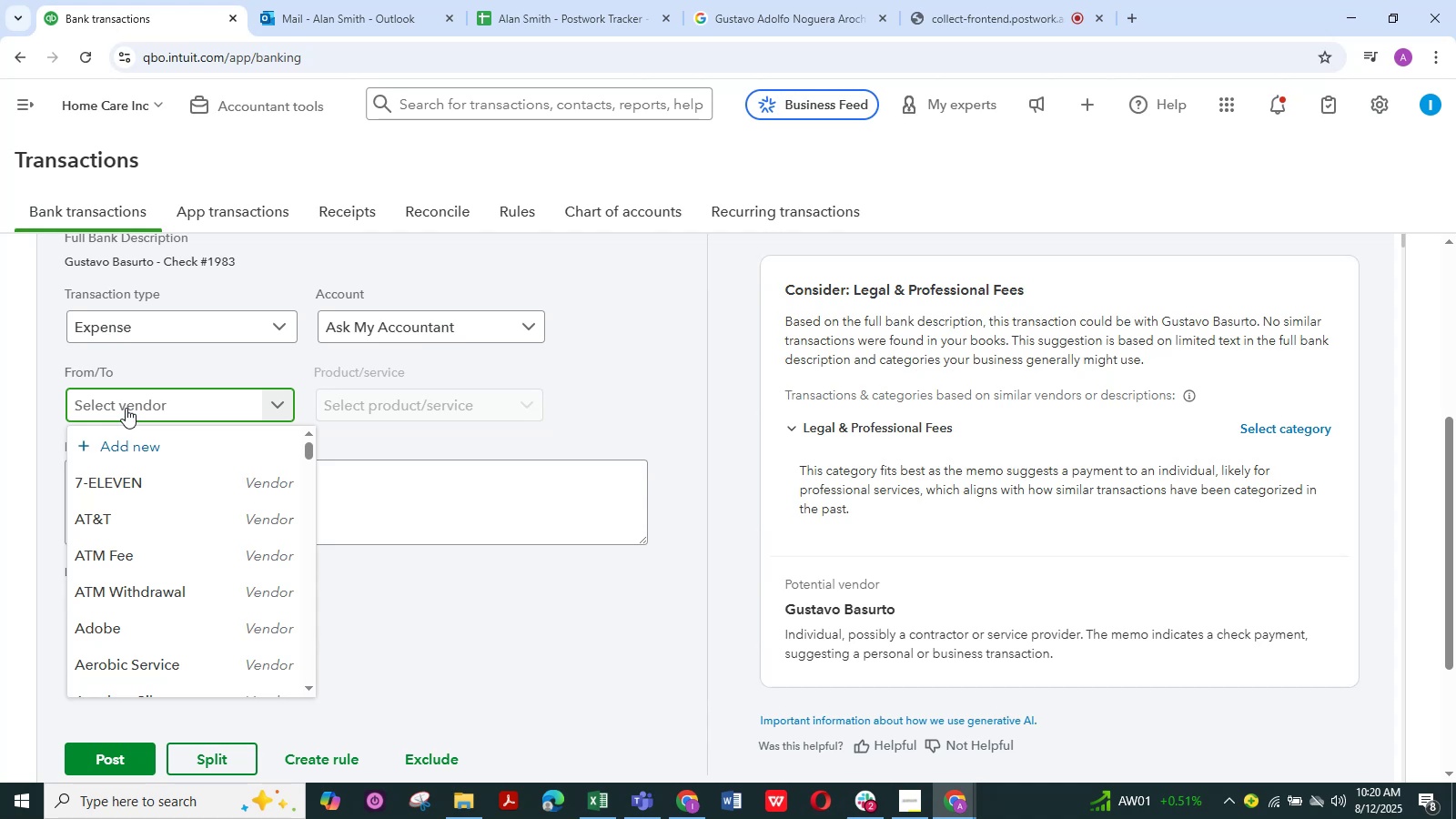 
type(gu)
 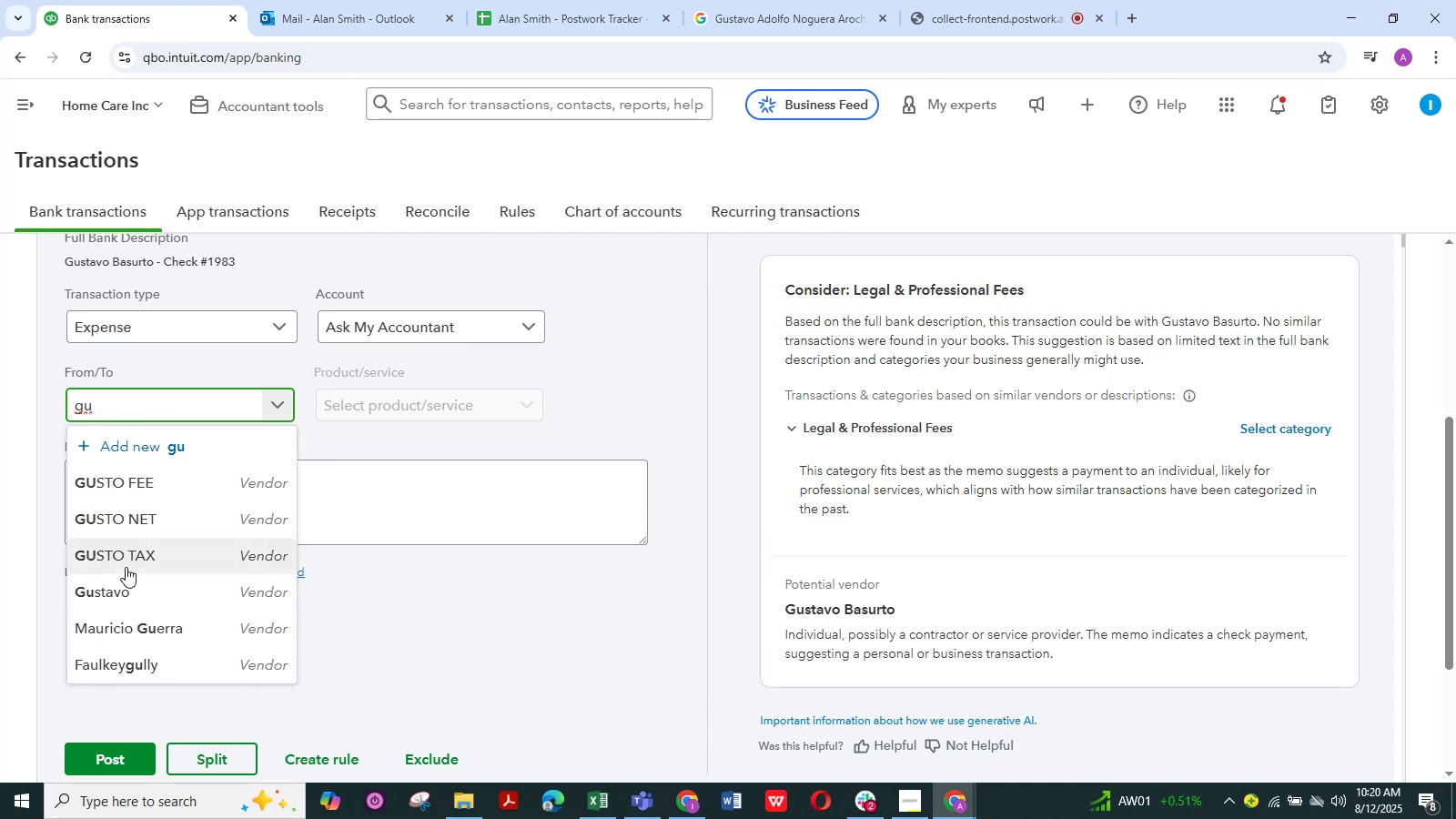 
left_click([118, 596])
 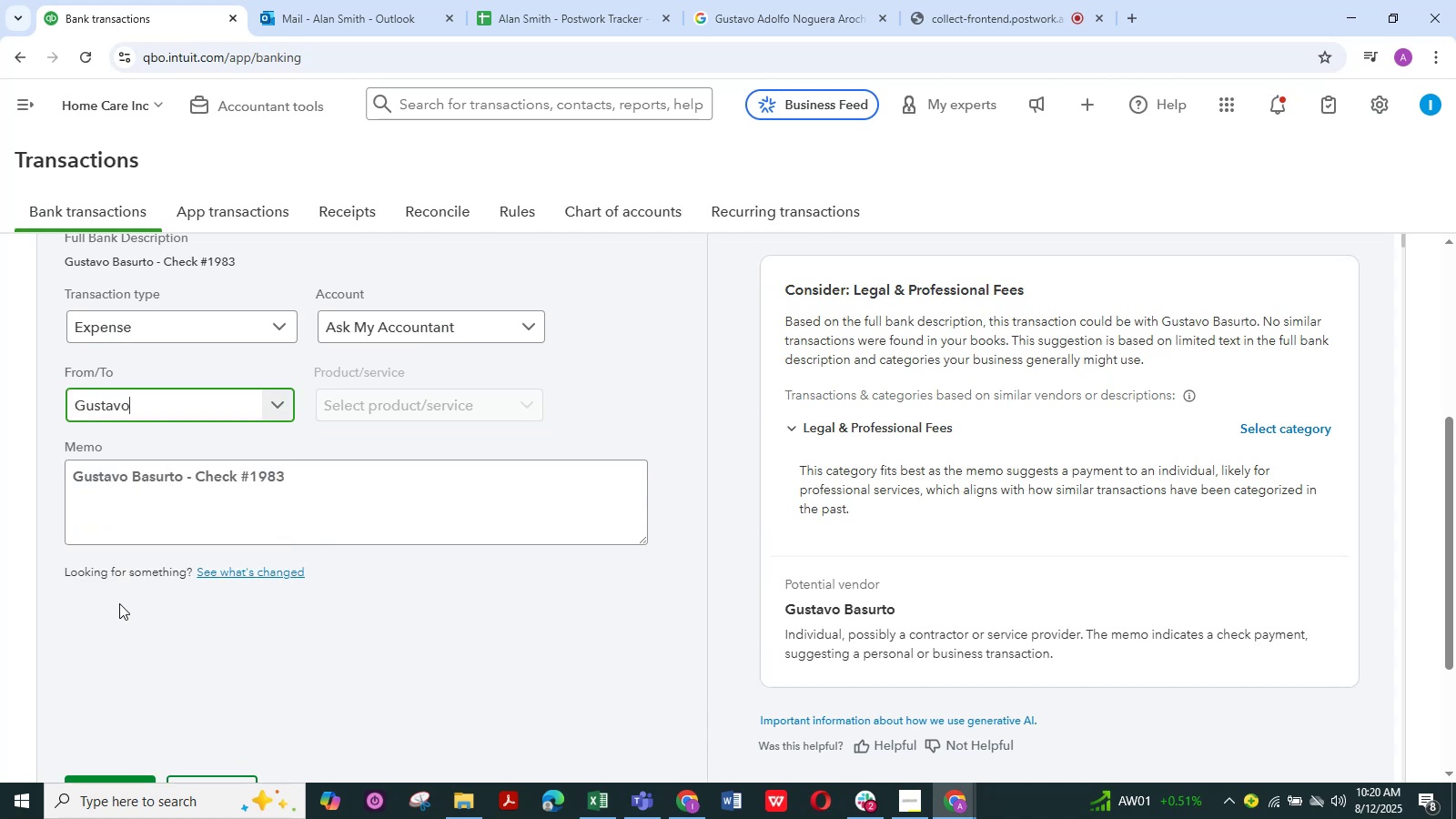 
scroll: coordinate [125, 685], scroll_direction: down, amount: 1.0
 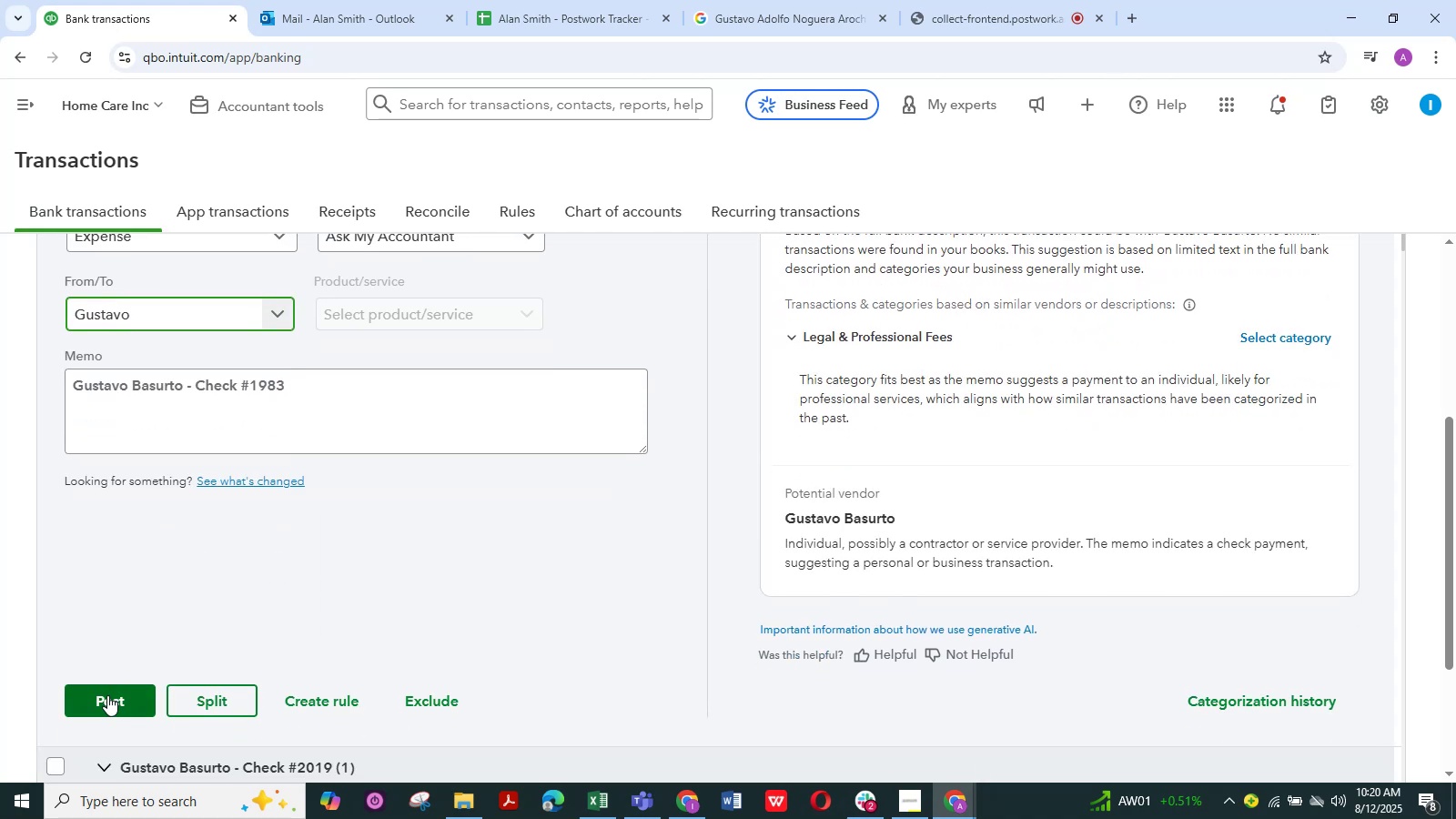 
left_click([107, 695])
 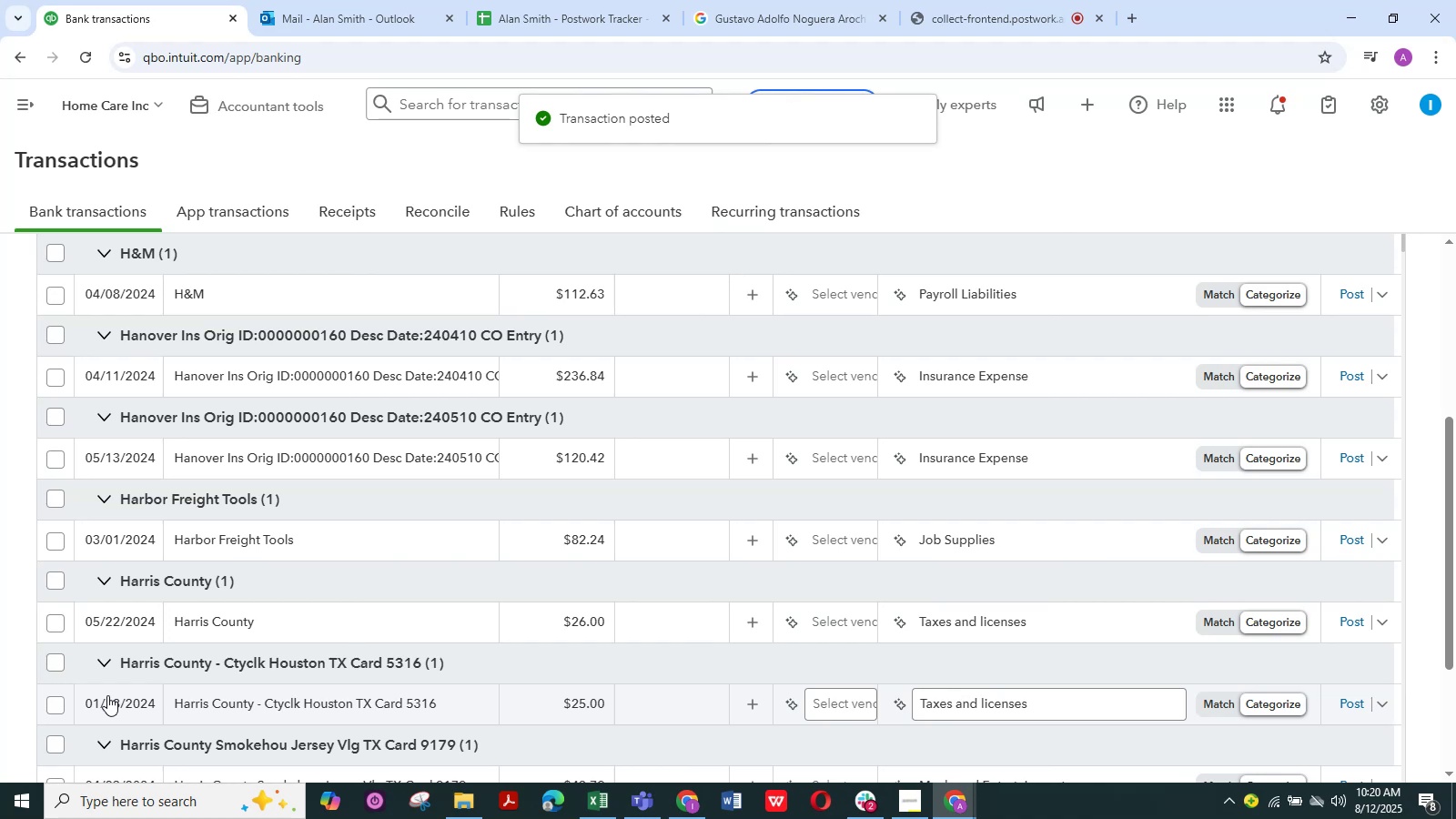 
wait(5.23)
 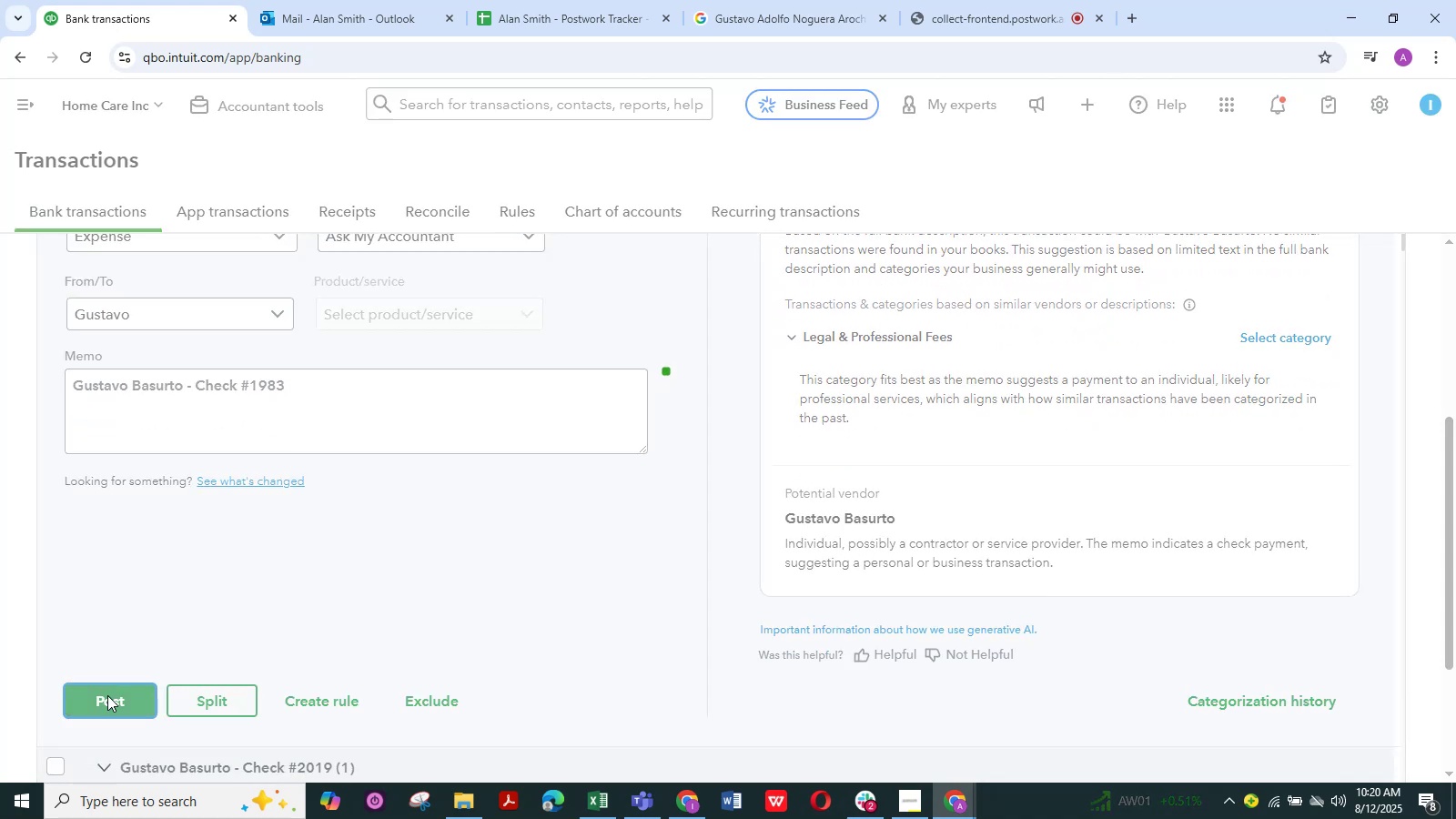 
mouse_move([250, 602])
 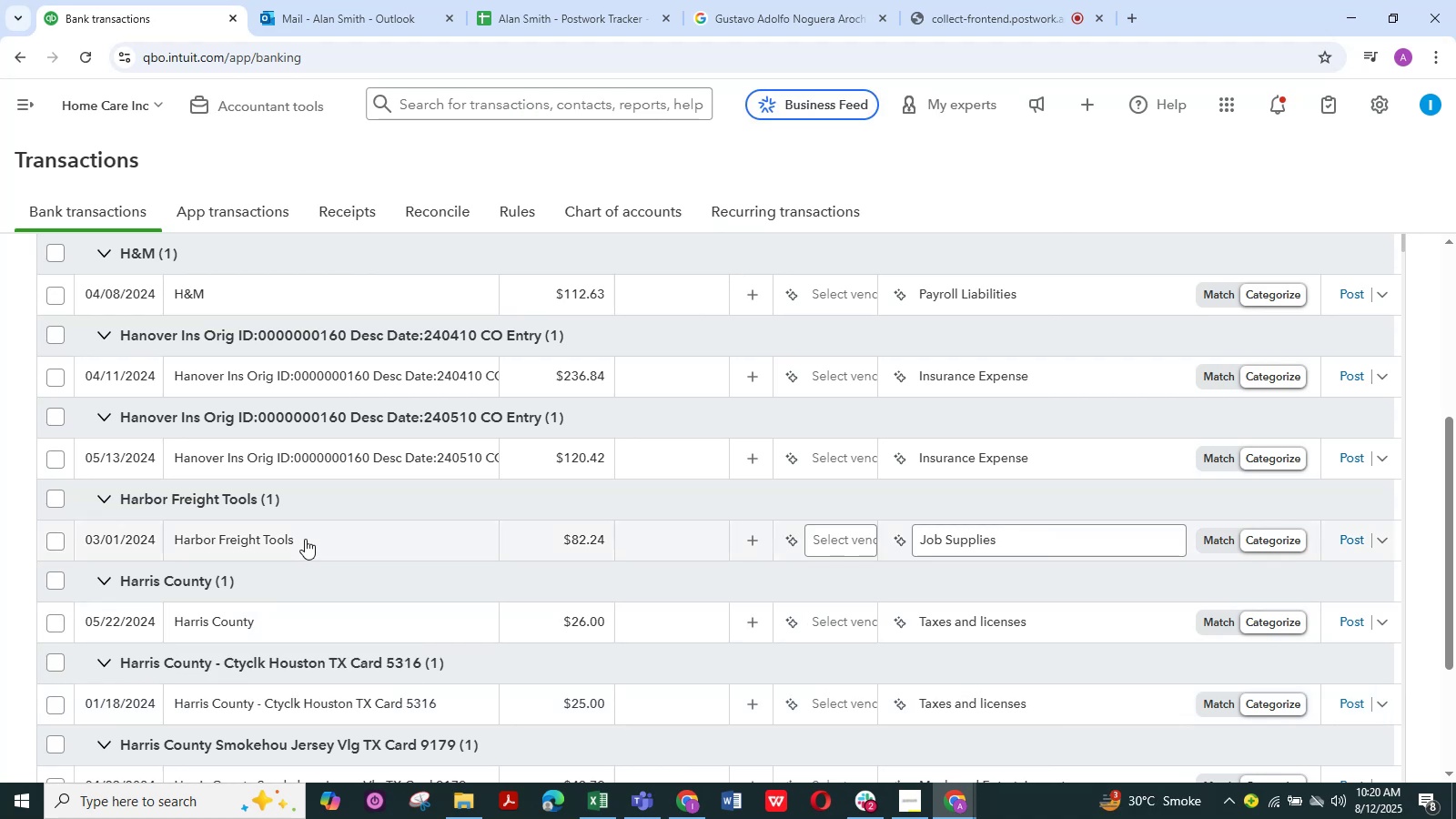 
scroll: coordinate [305, 539], scroll_direction: down, amount: 1.0
 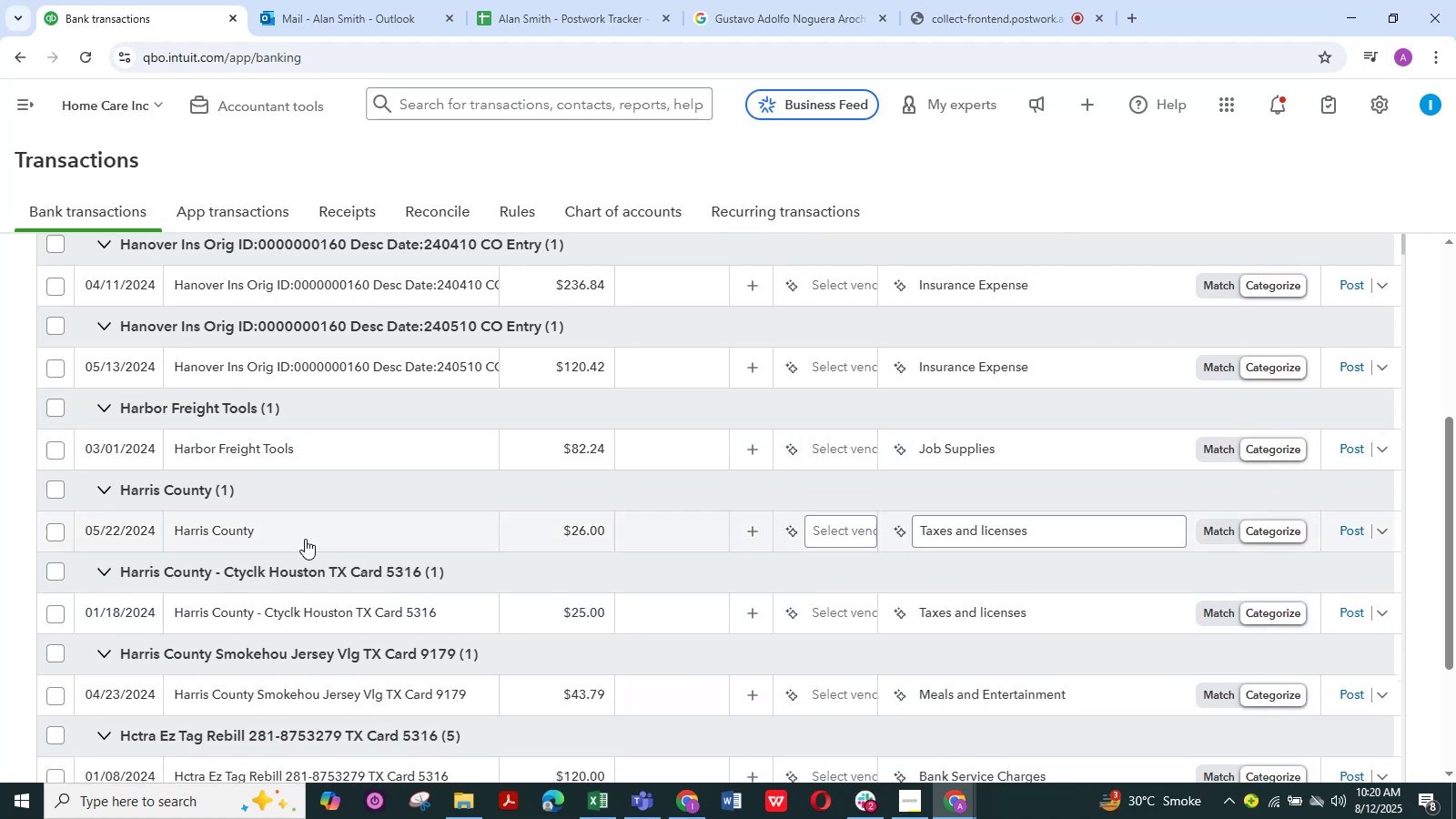 
scroll: coordinate [305, 539], scroll_direction: up, amount: 3.0
 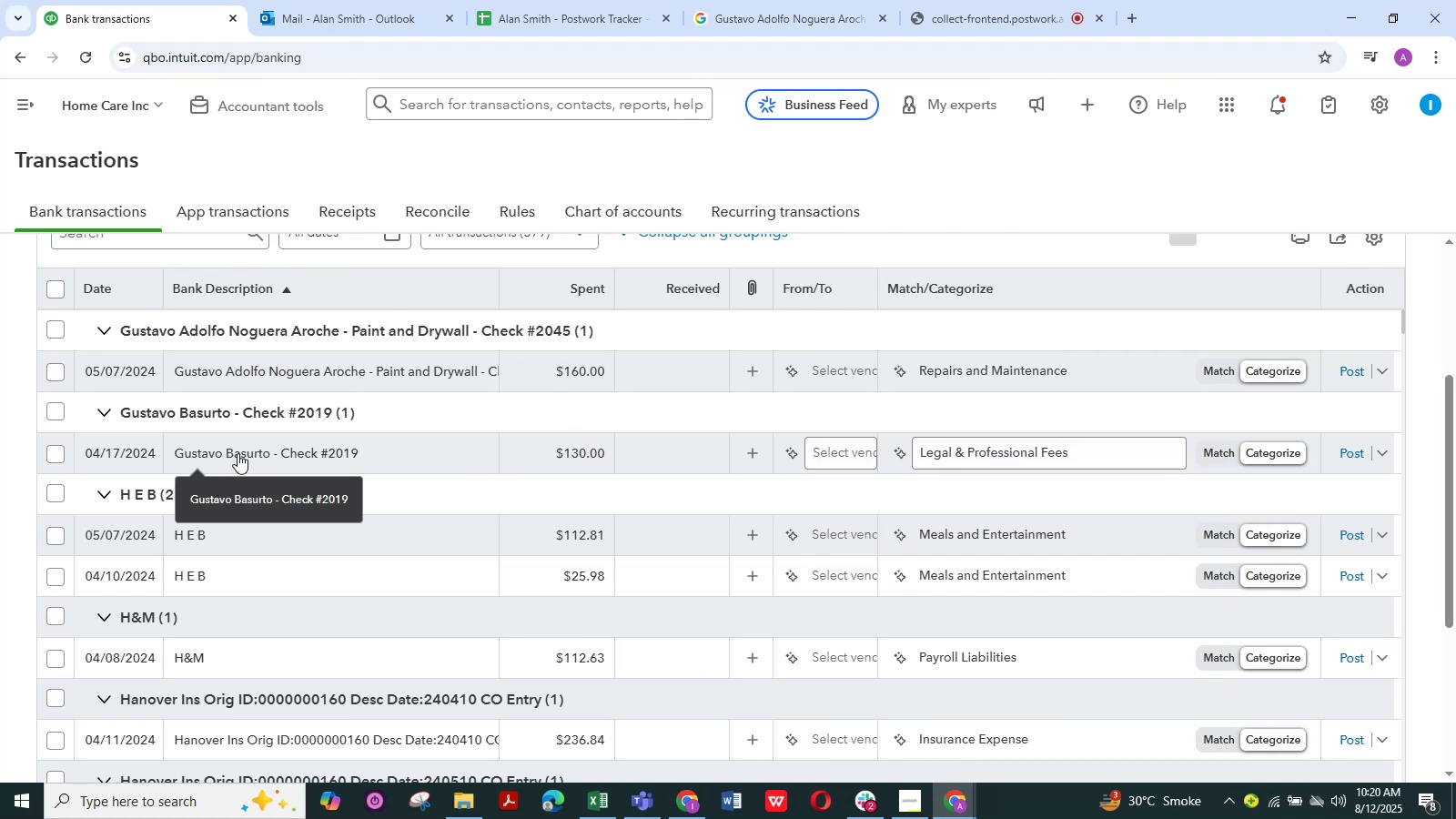 
left_click([238, 453])
 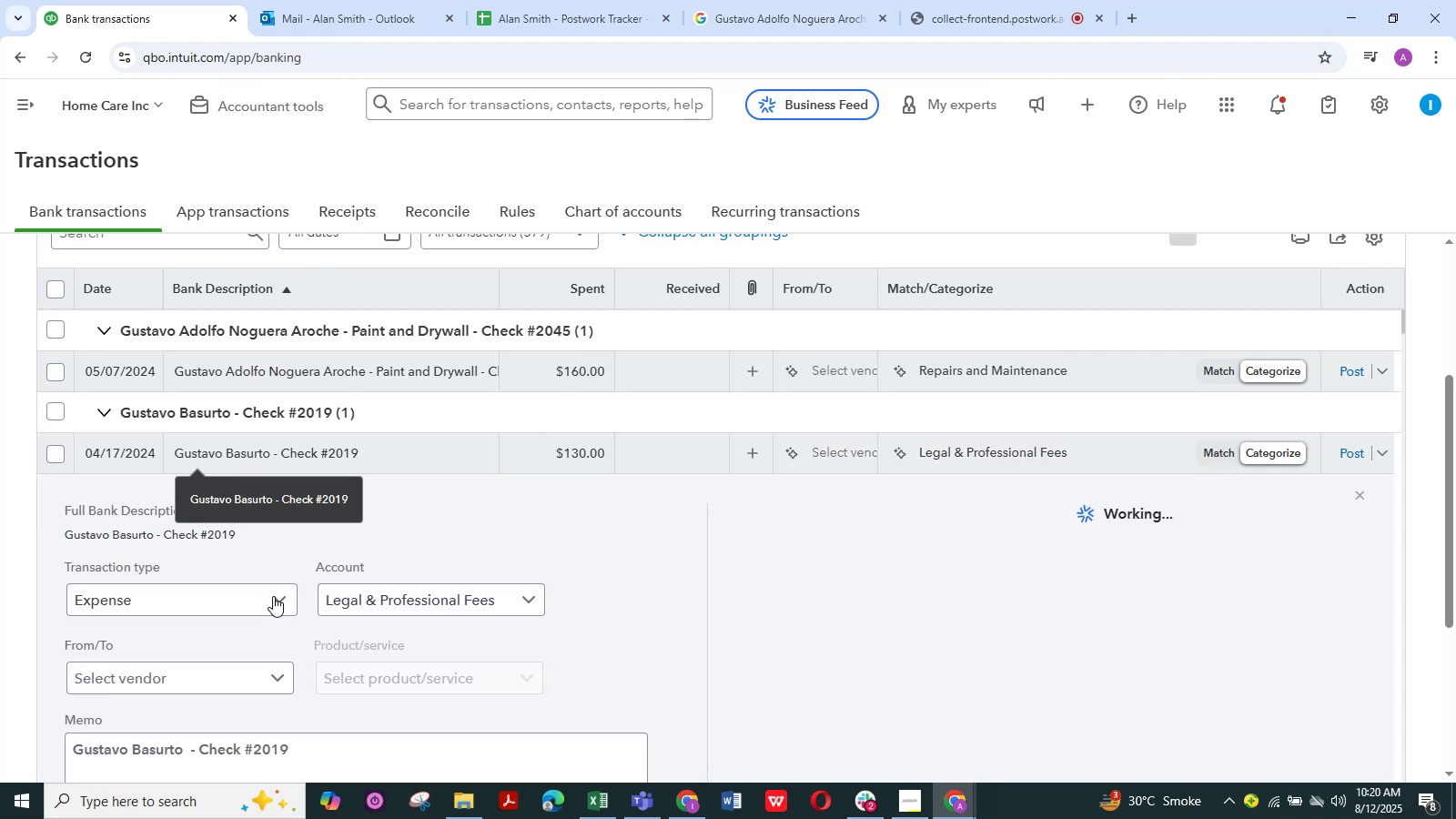 
mouse_move([505, 583])
 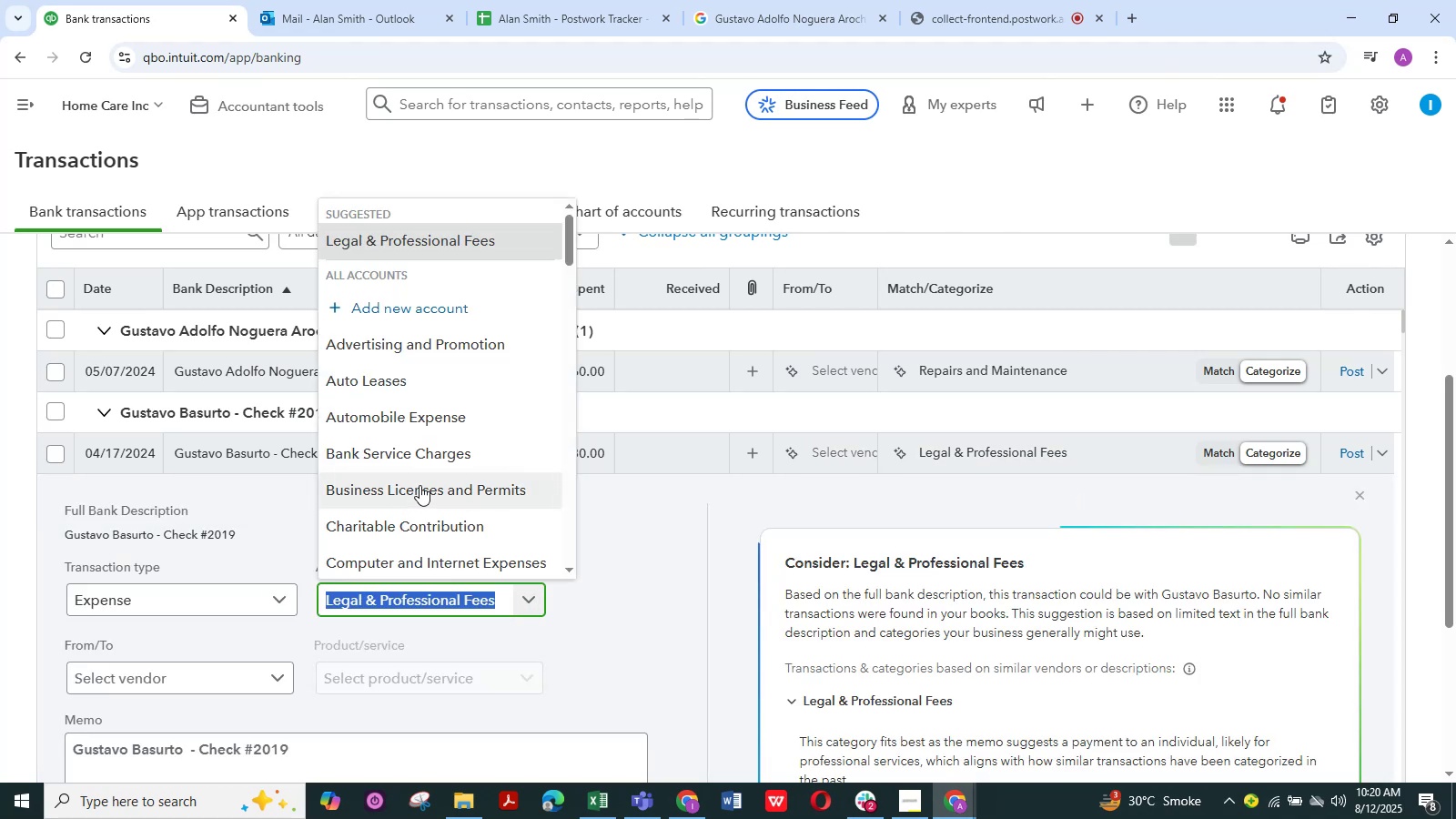 
scroll: coordinate [420, 485], scroll_direction: down, amount: 1.0
 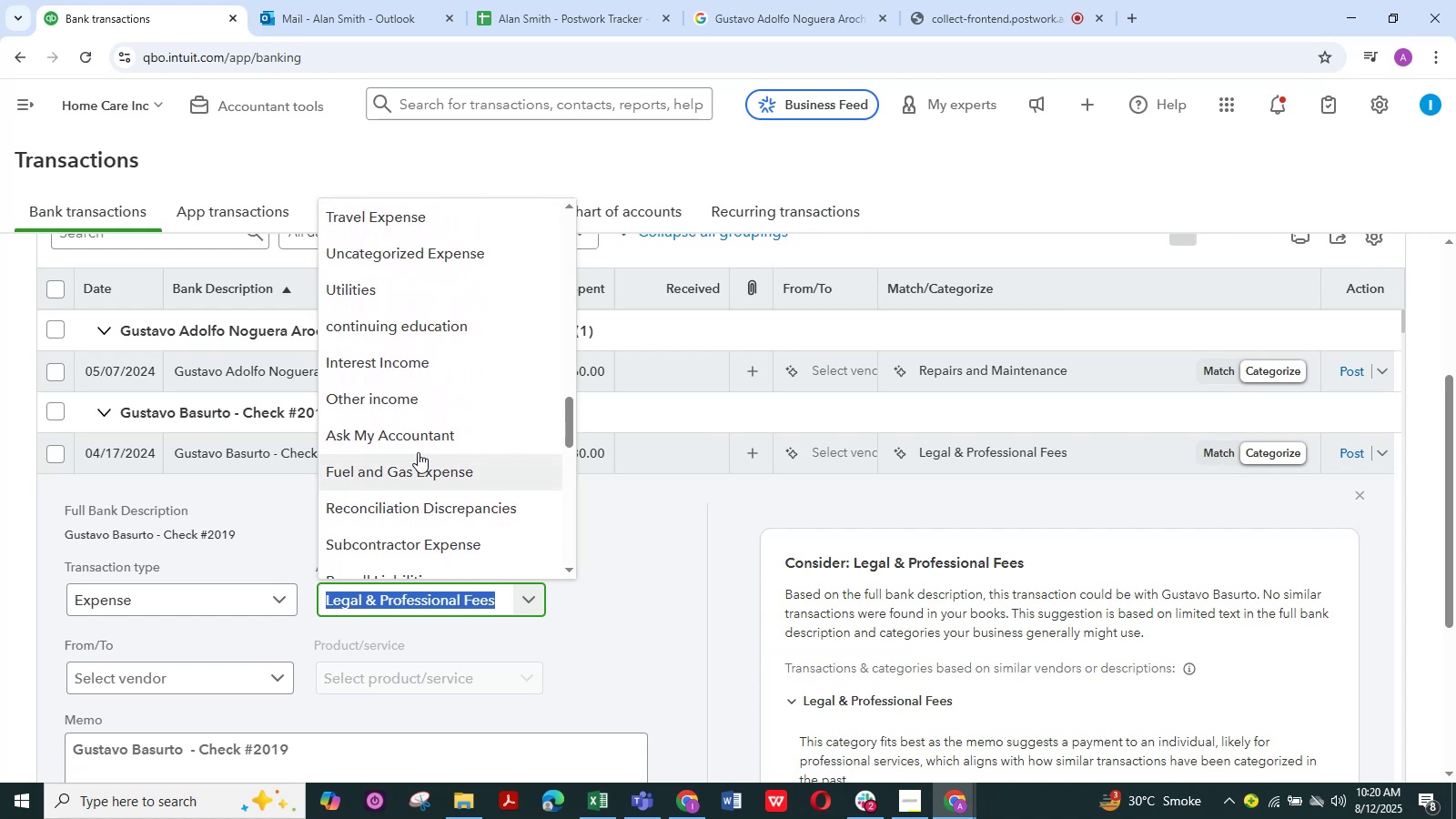 
left_click([416, 438])
 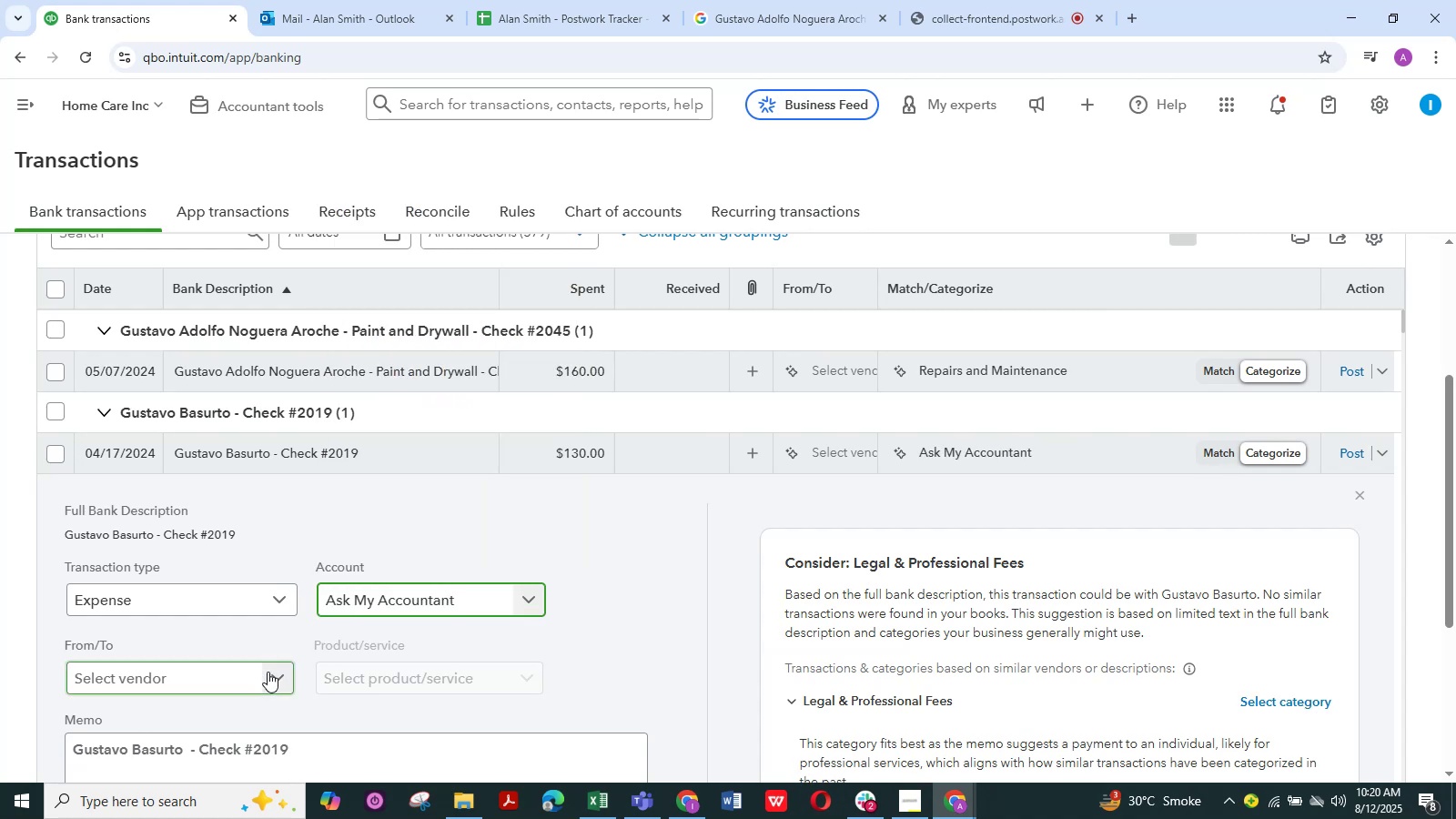 
left_click([268, 672])
 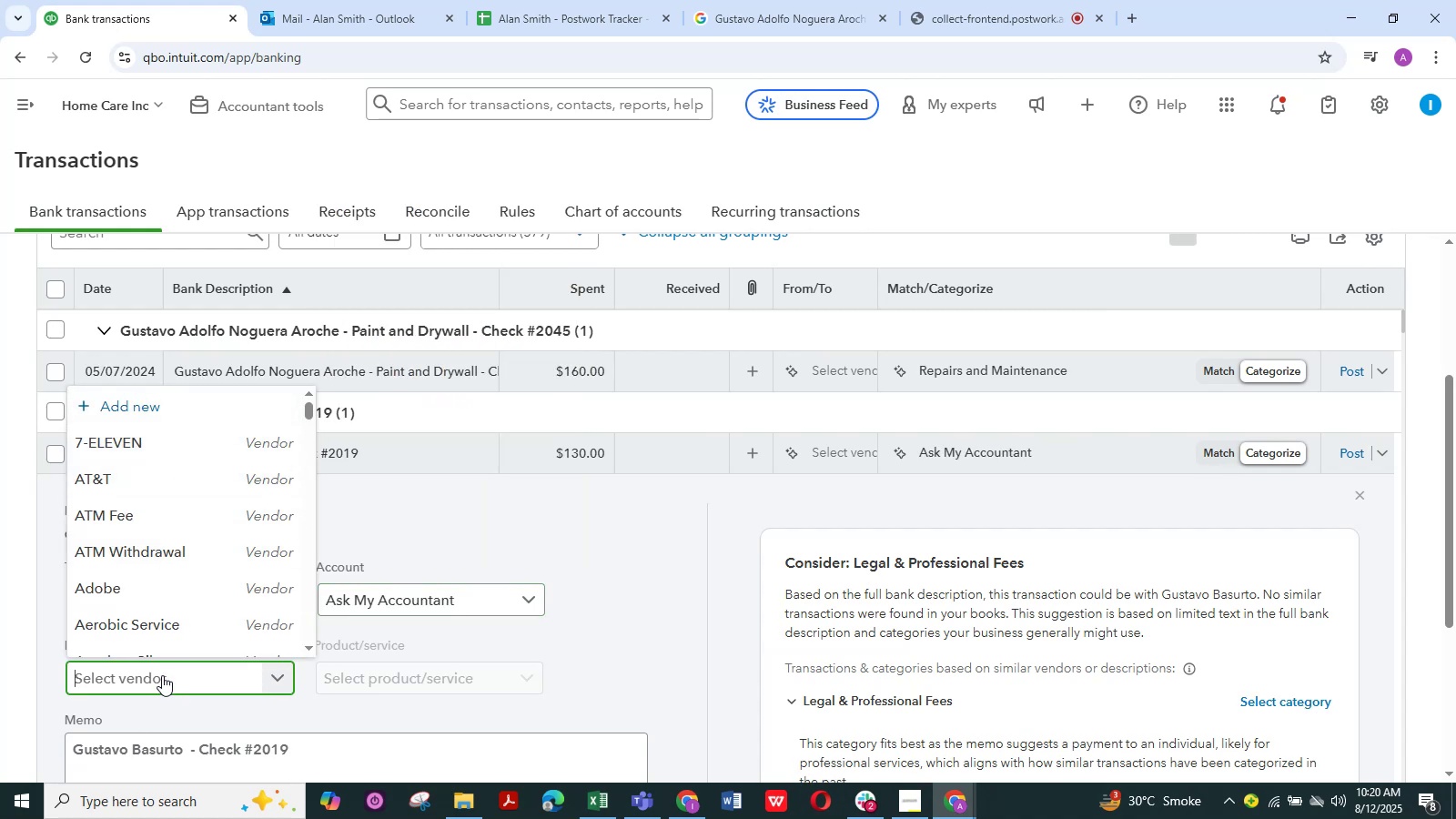 
wait(5.11)
 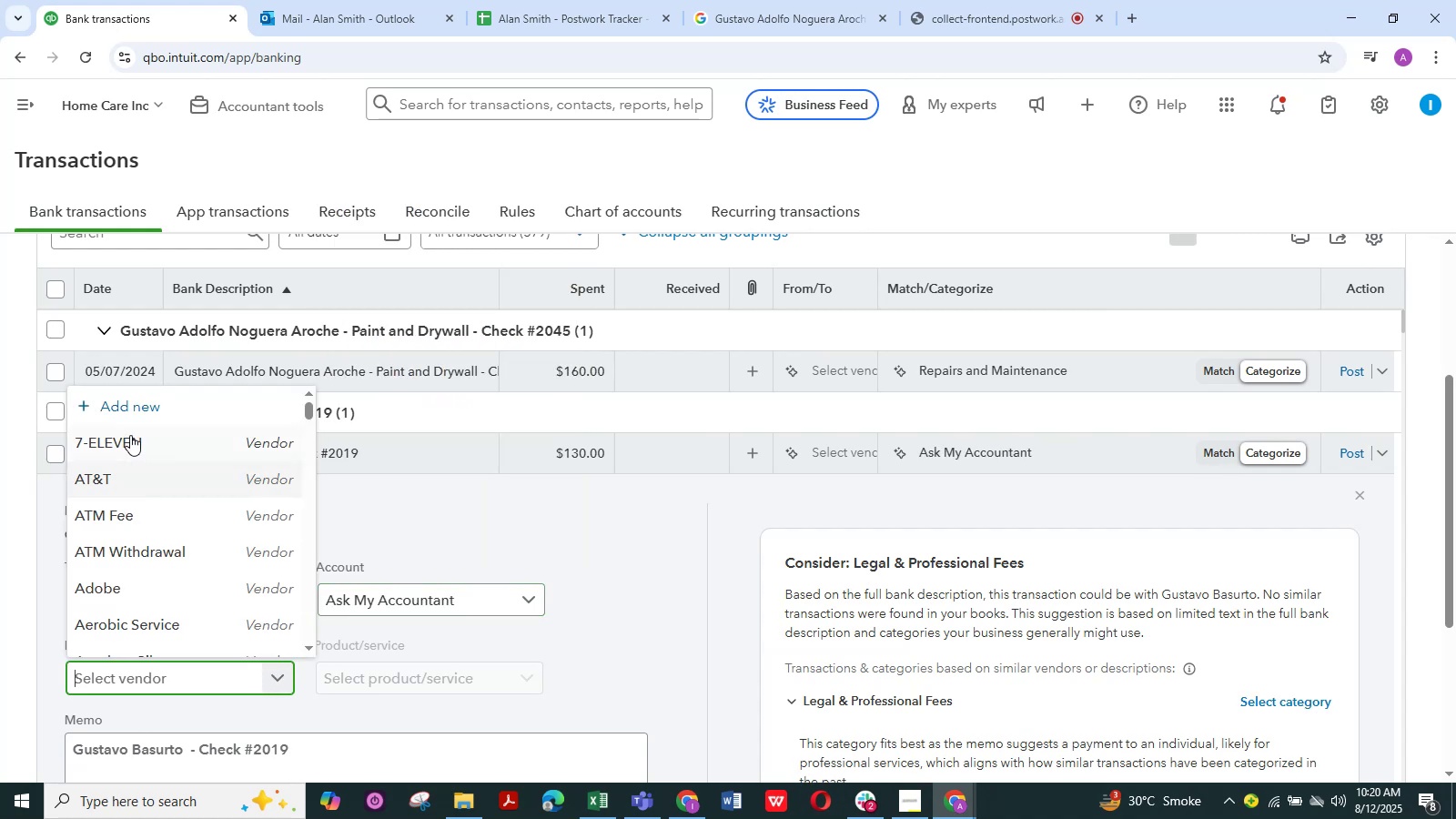 
type(Gus)
 